 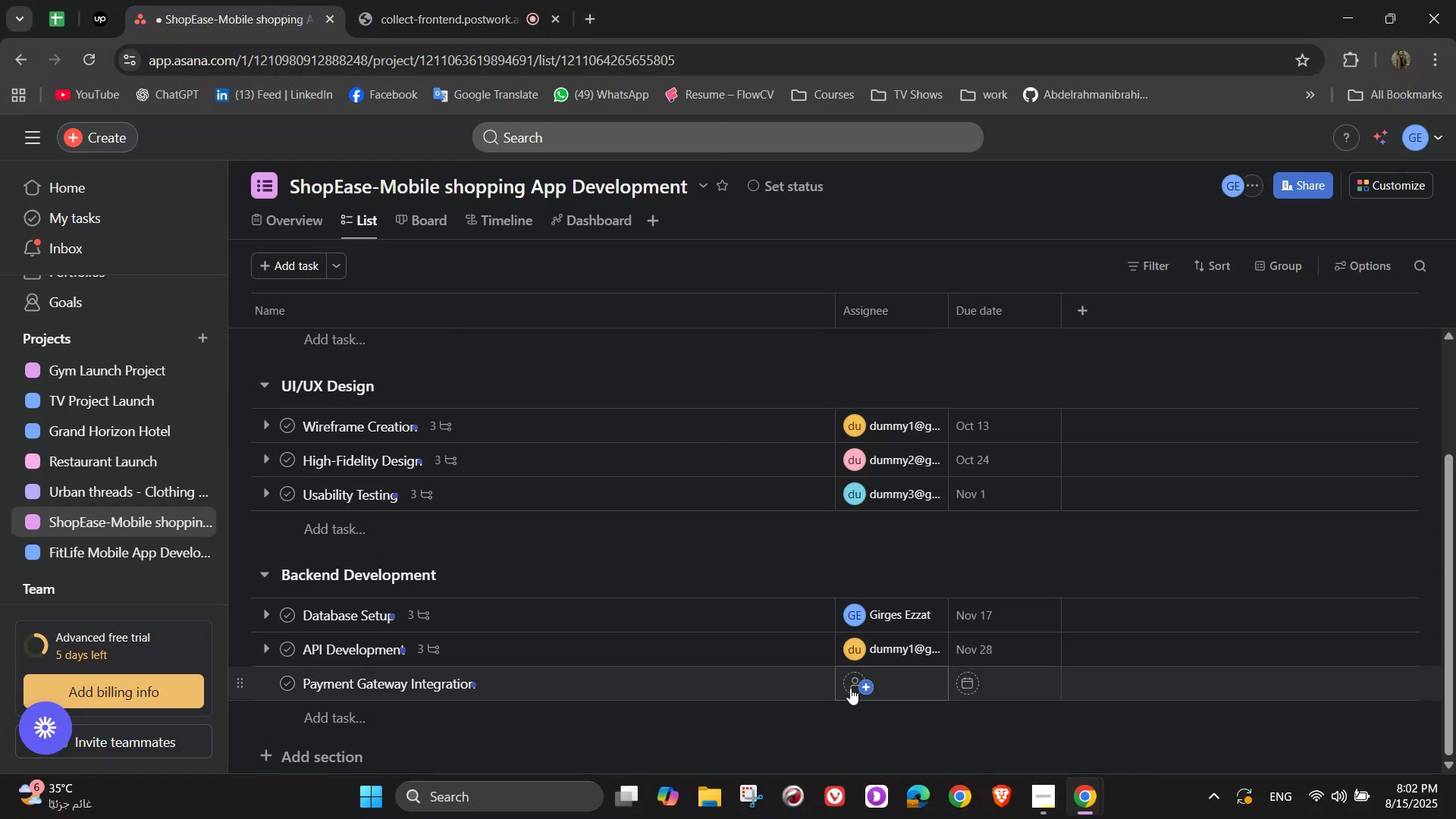 
left_click([626, 686])
 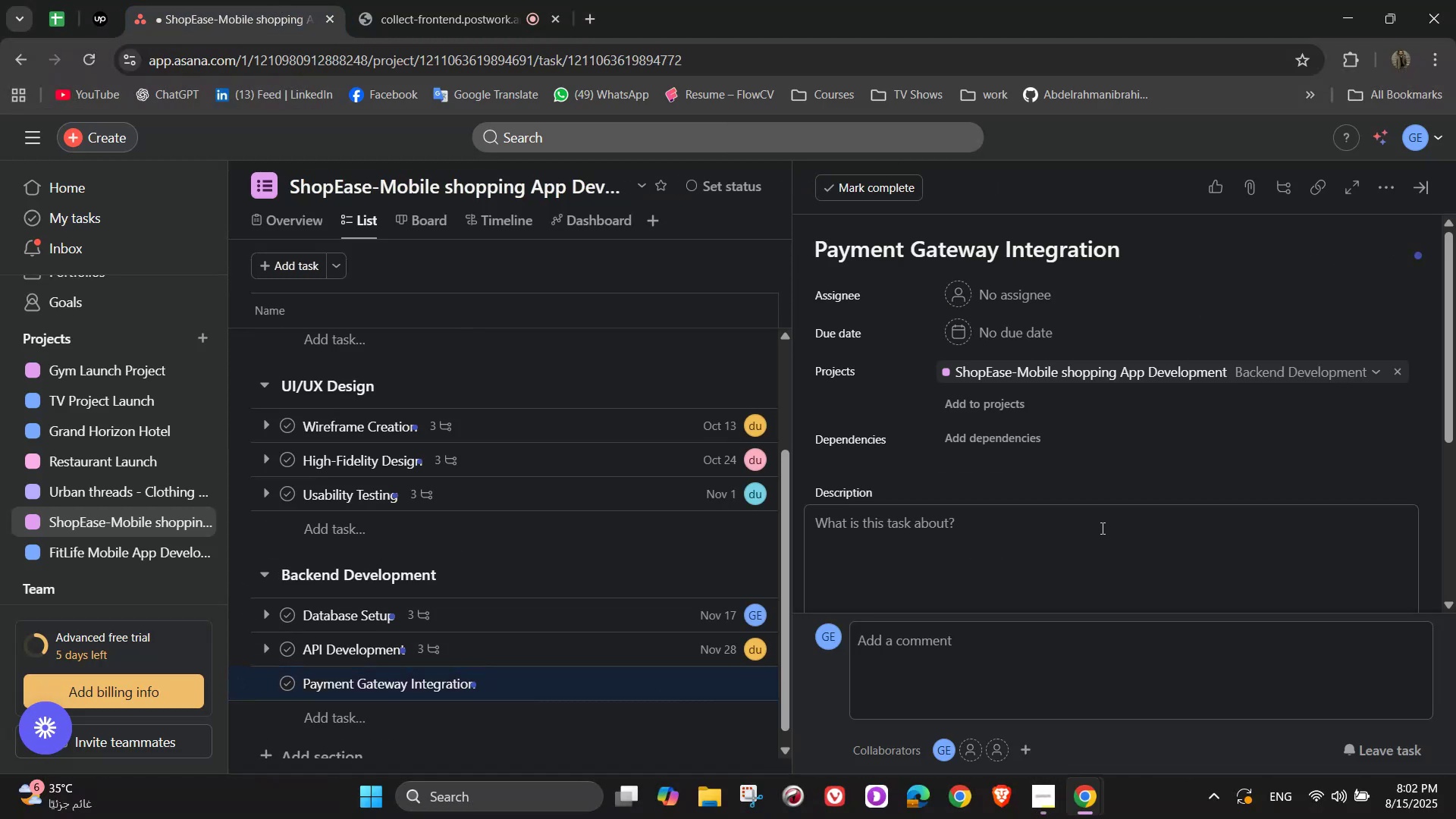 
left_click([996, 289])
 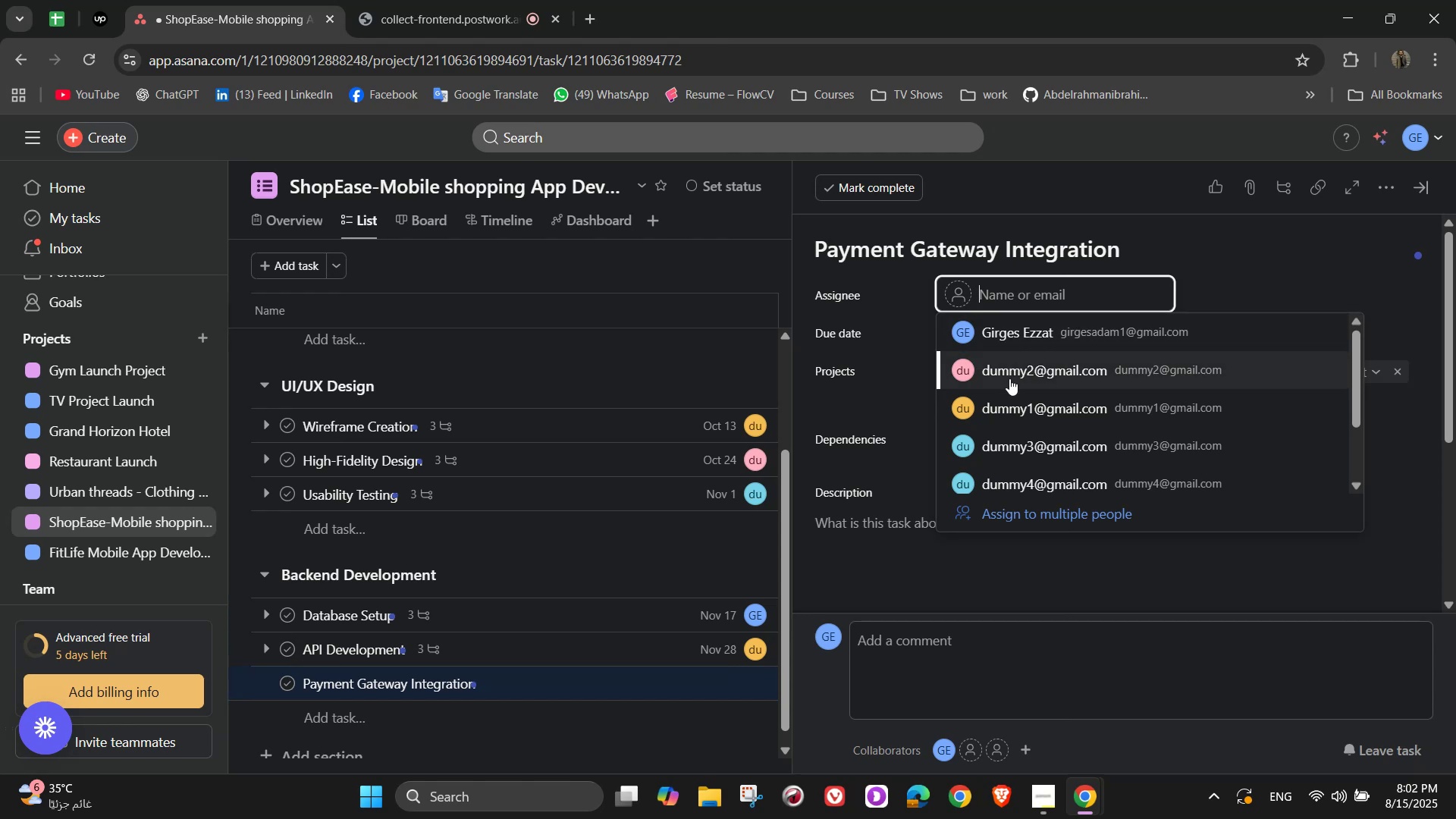 
left_click([1024, 374])
 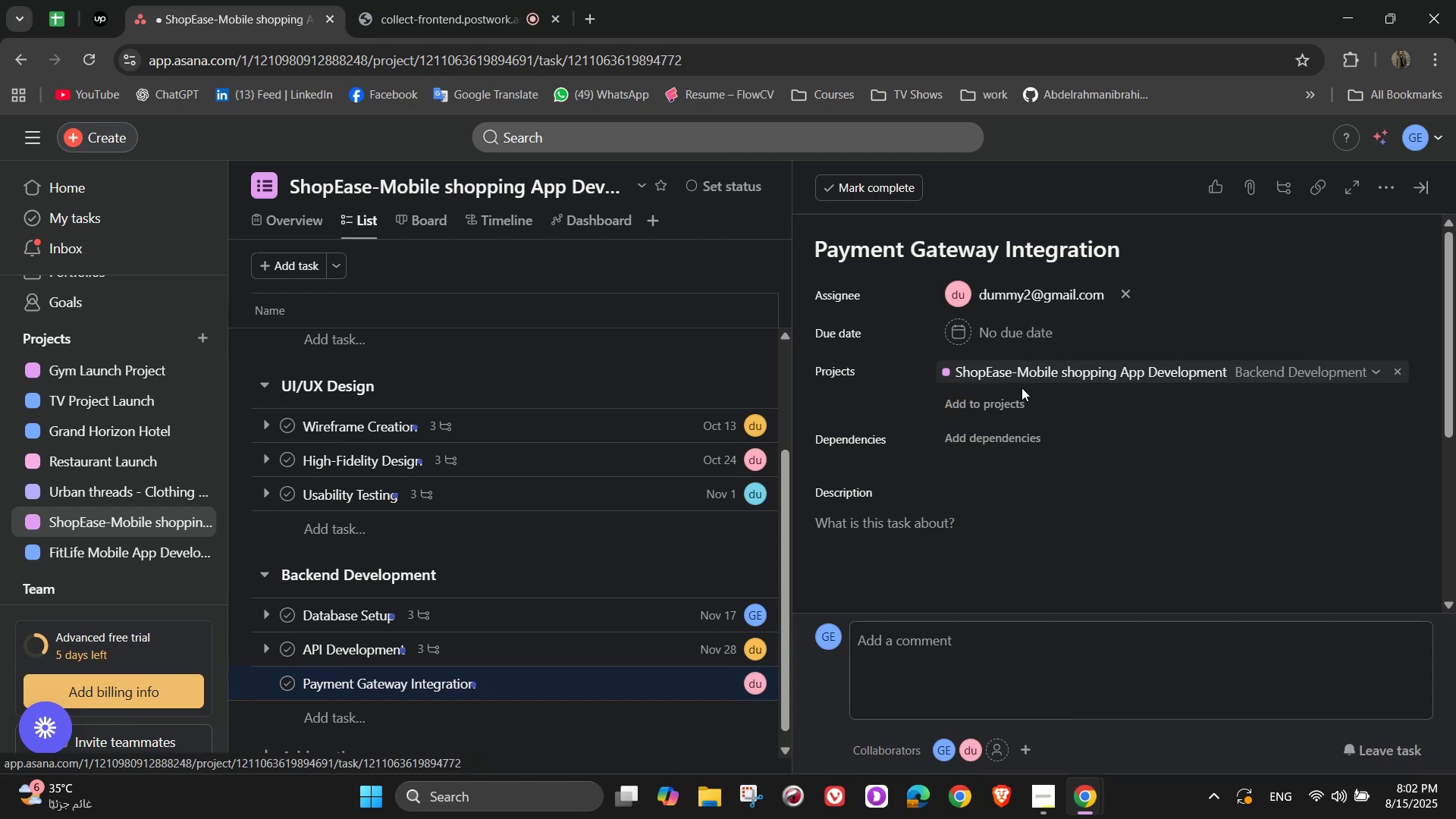 
left_click([997, 325])
 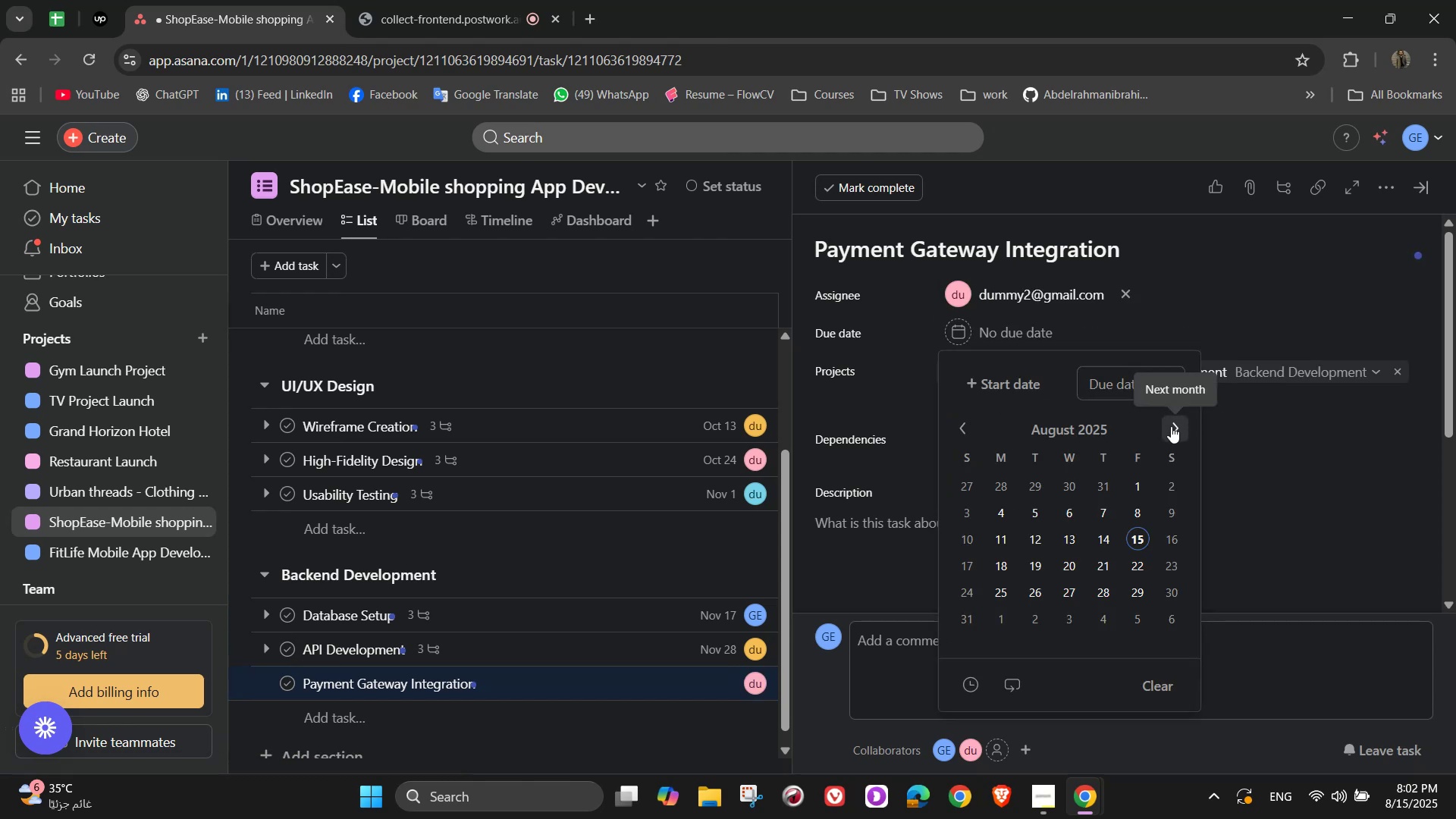 
double_click([1171, 426])
 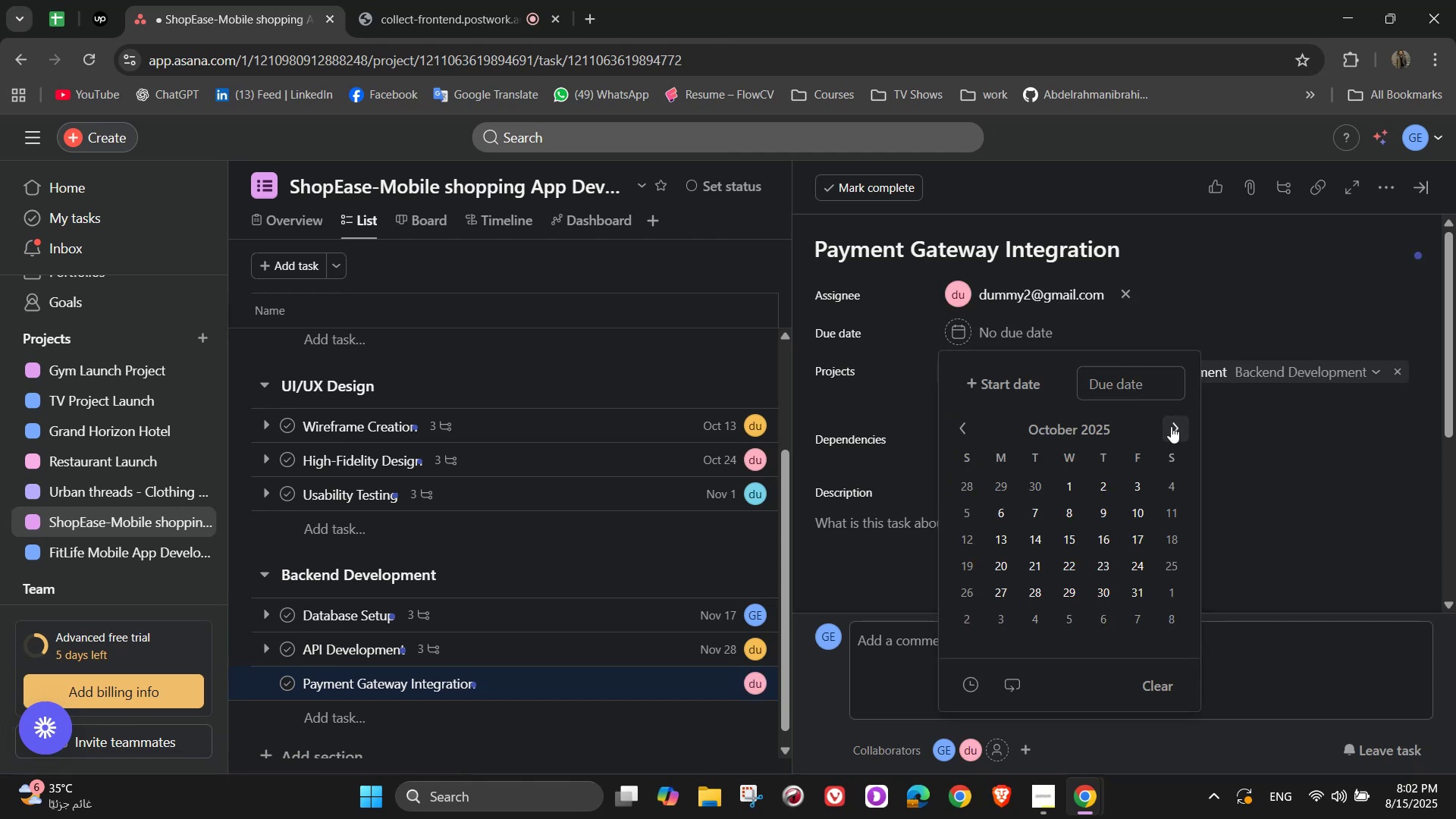 
left_click([1171, 426])
 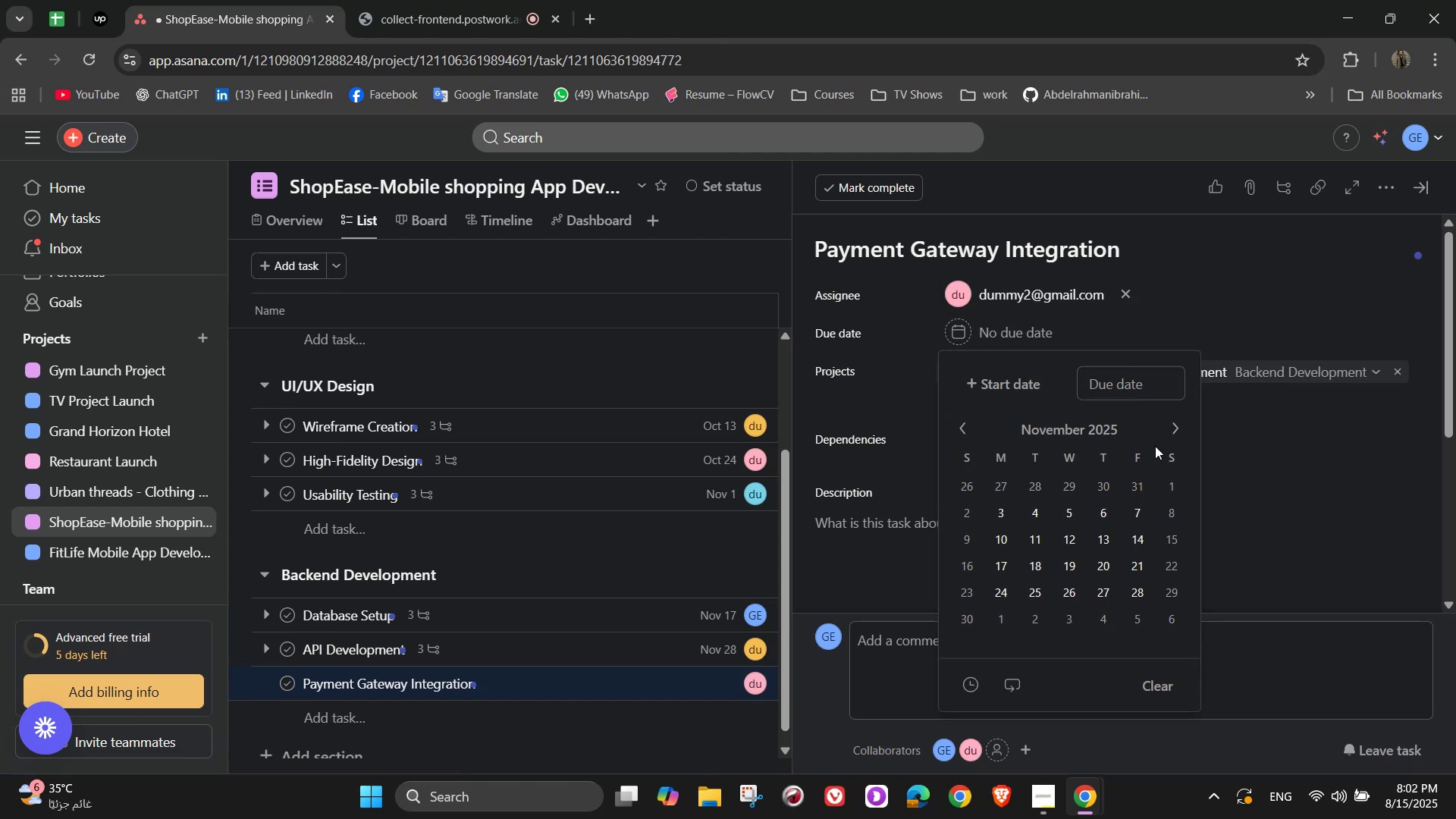 
left_click([1177, 422])
 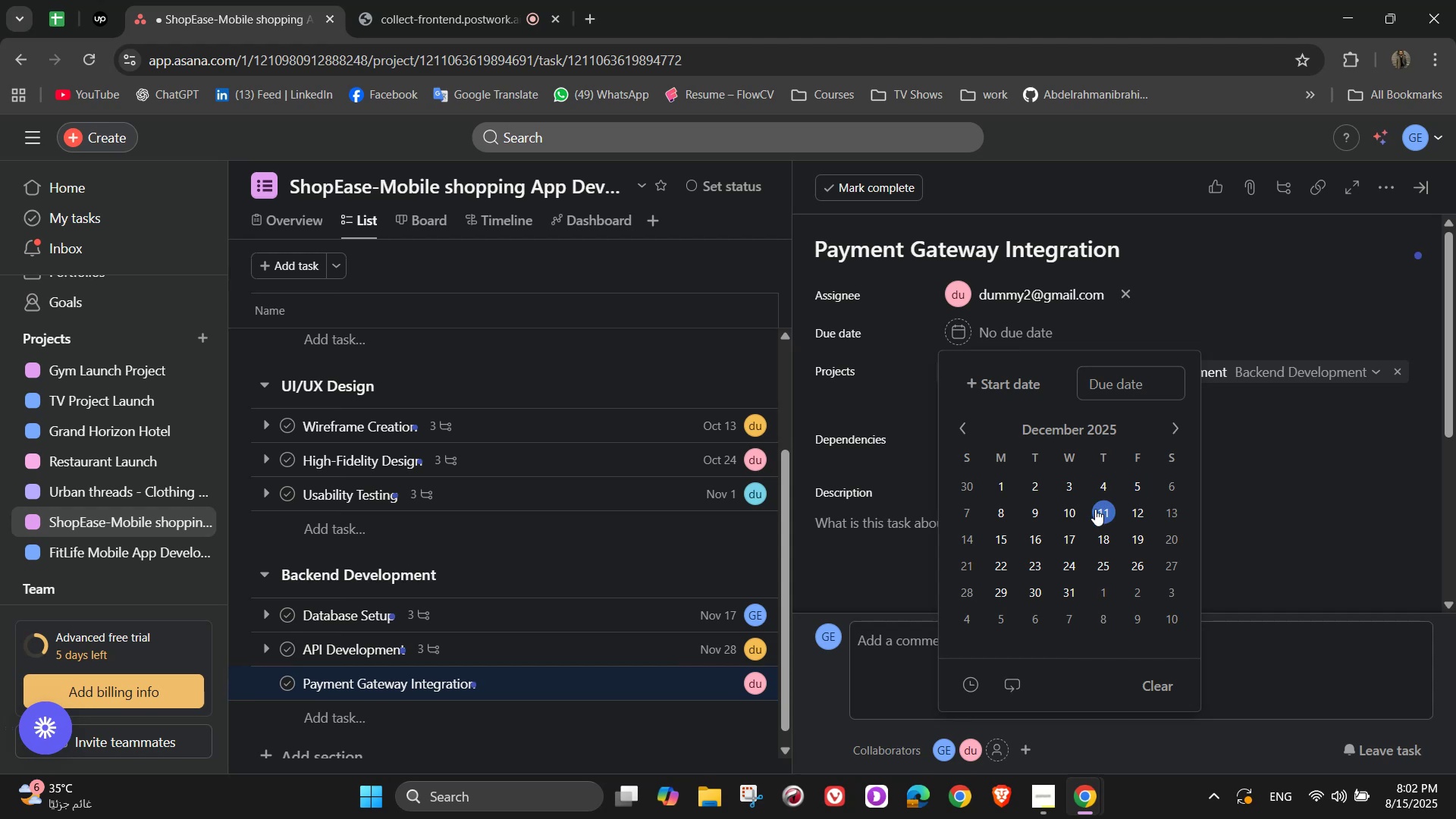 
left_click([1076, 509])
 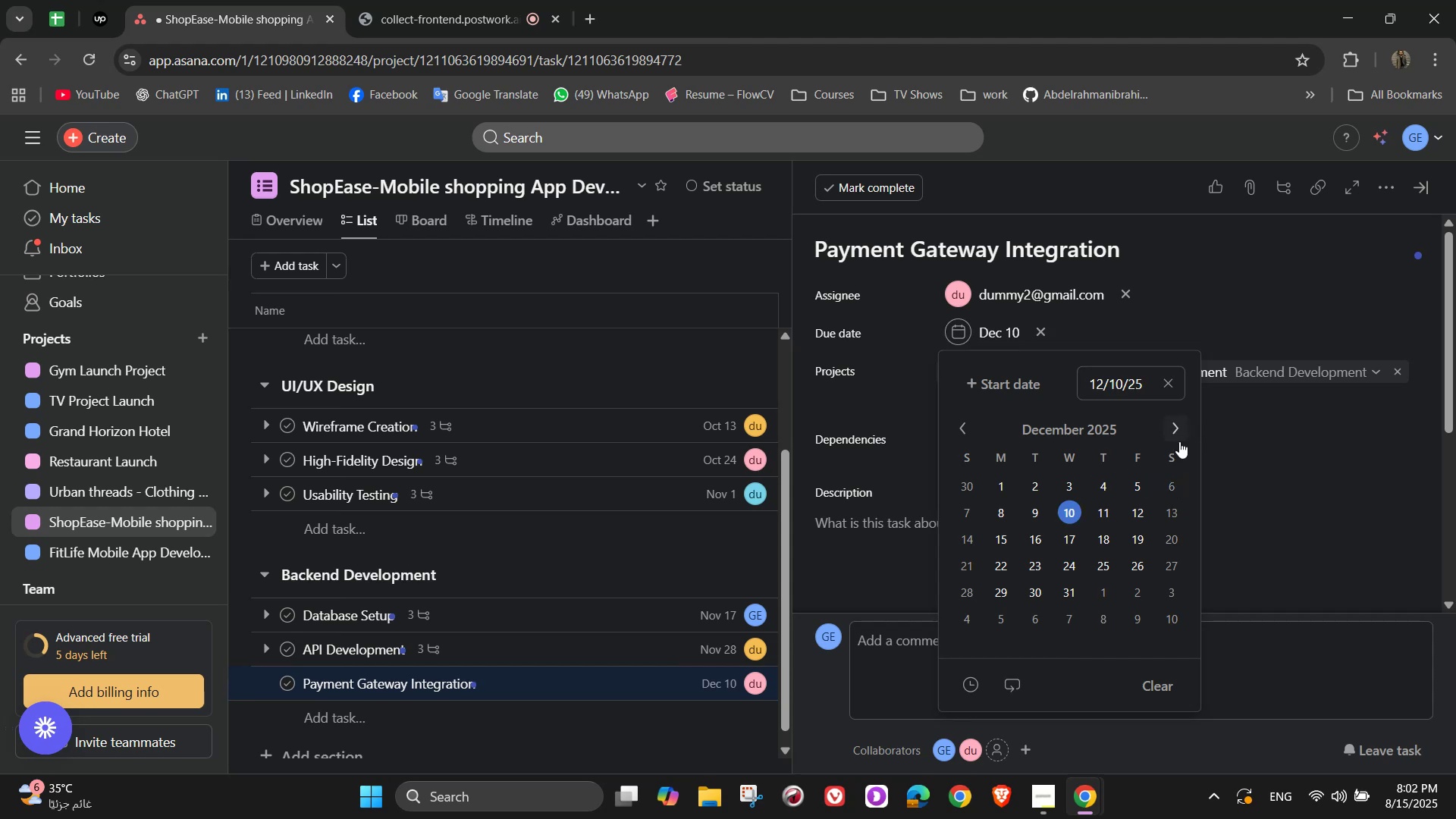 
left_click([1235, 313])
 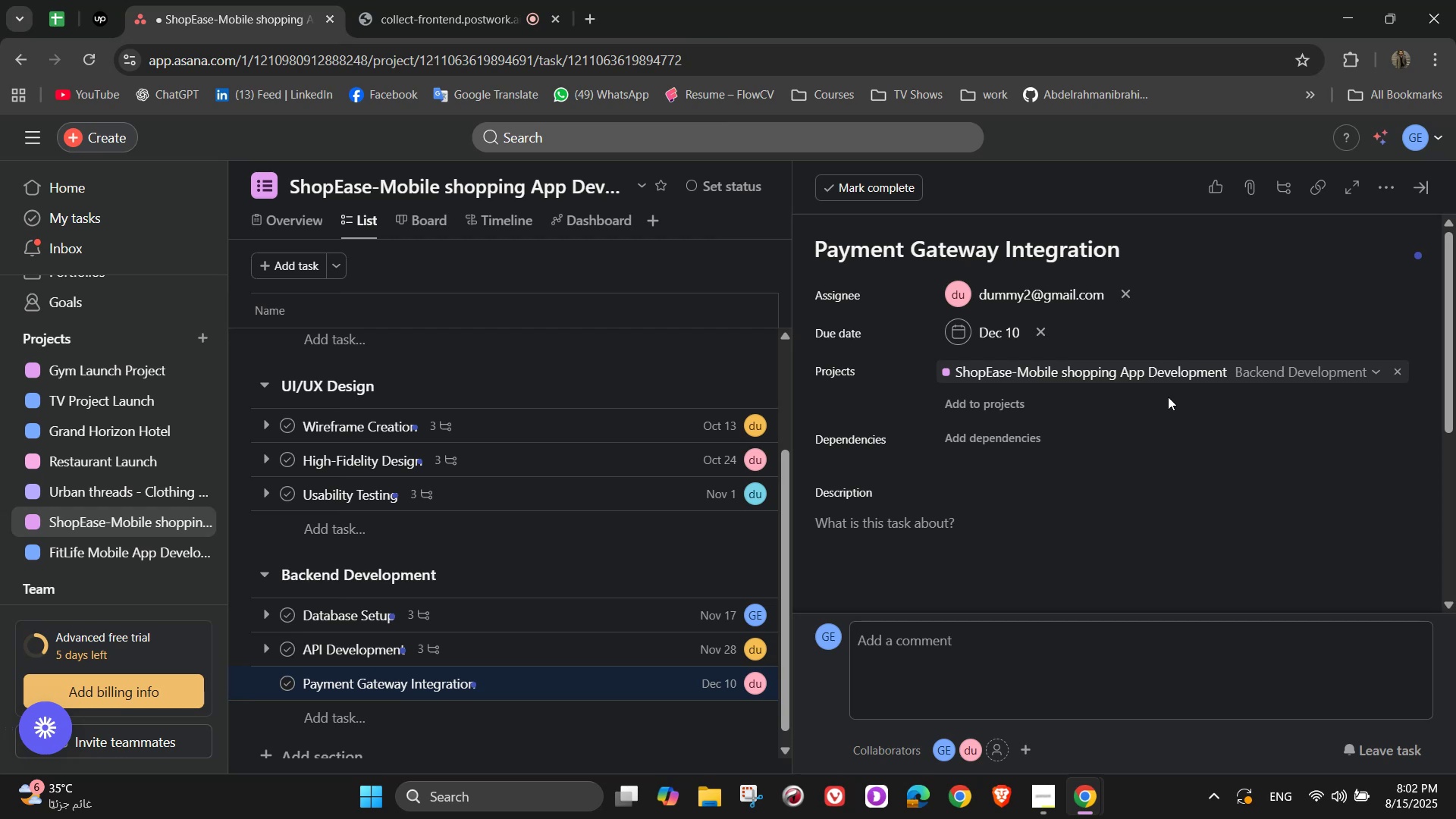 
wait(7.18)
 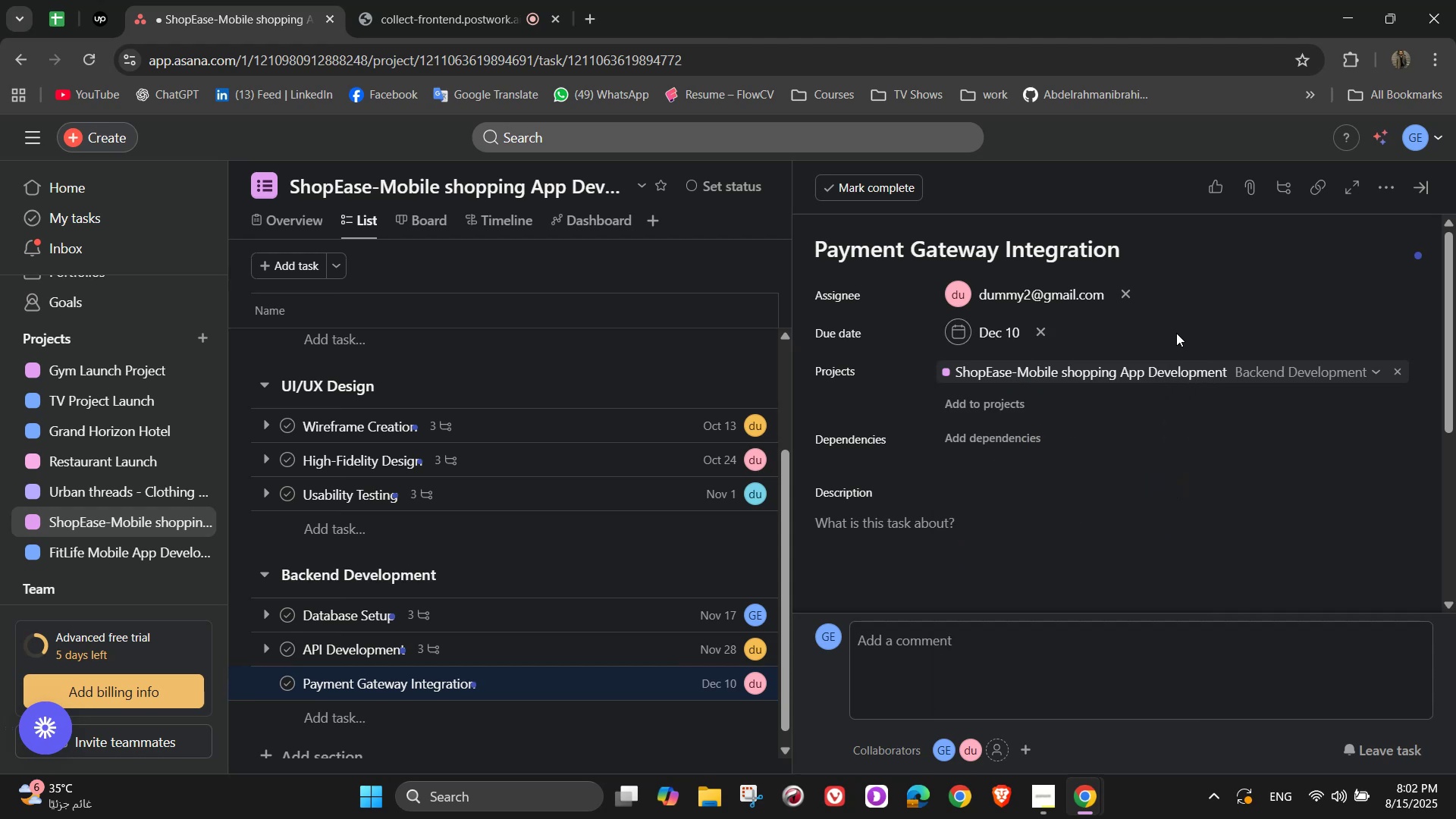 
left_click([1384, 192])
 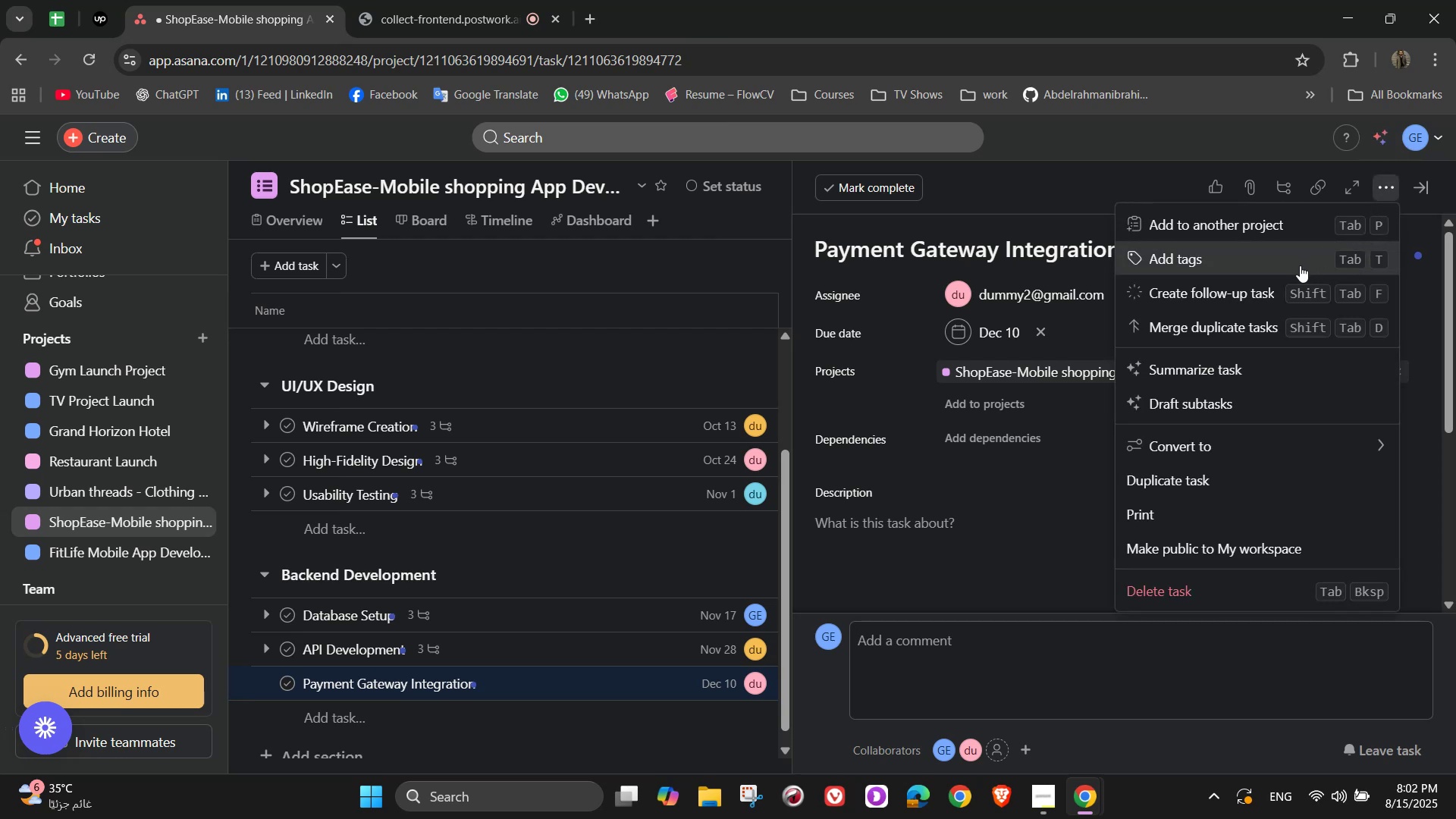 
left_click([1300, 265])
 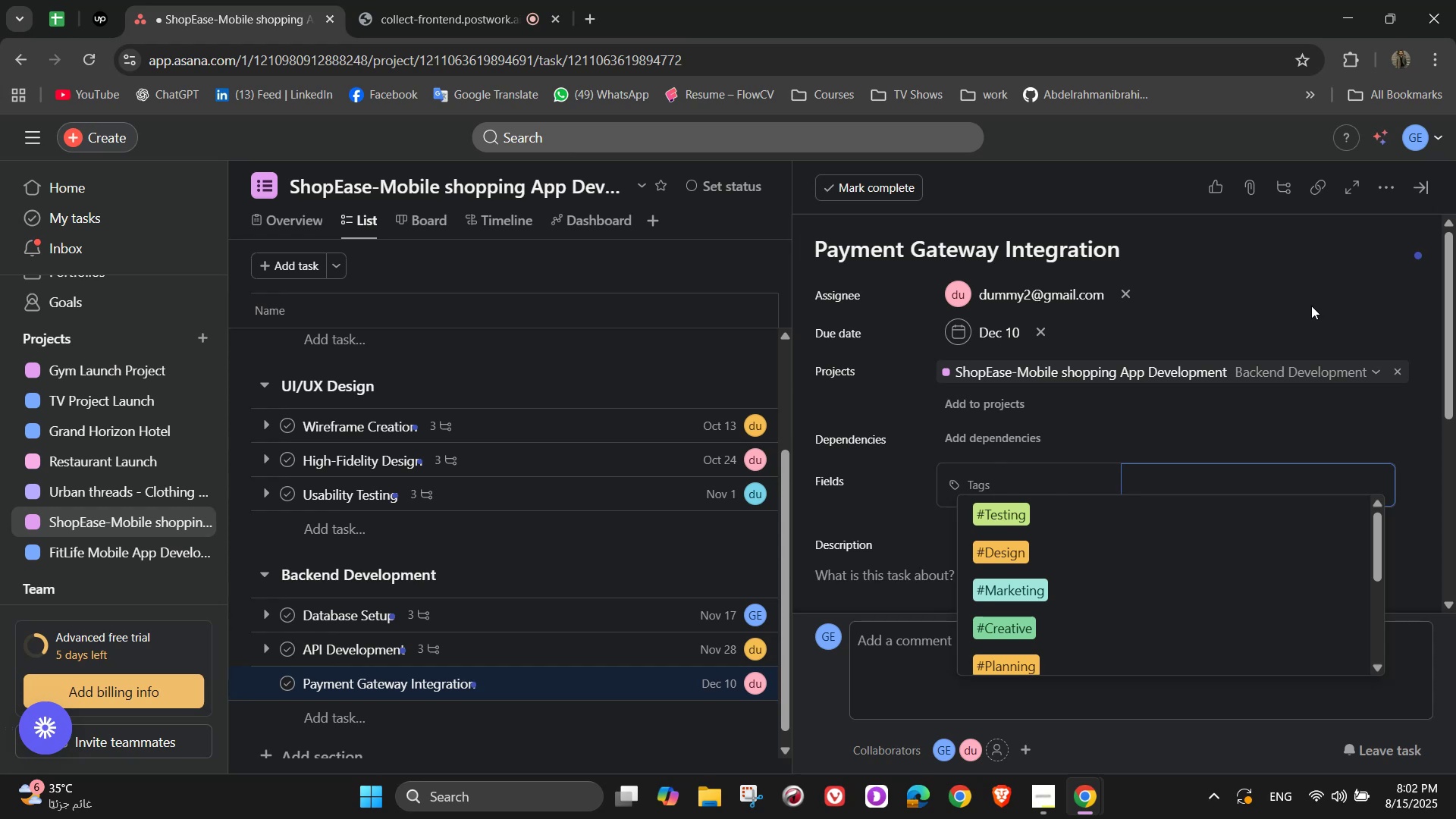 
wait(24.83)
 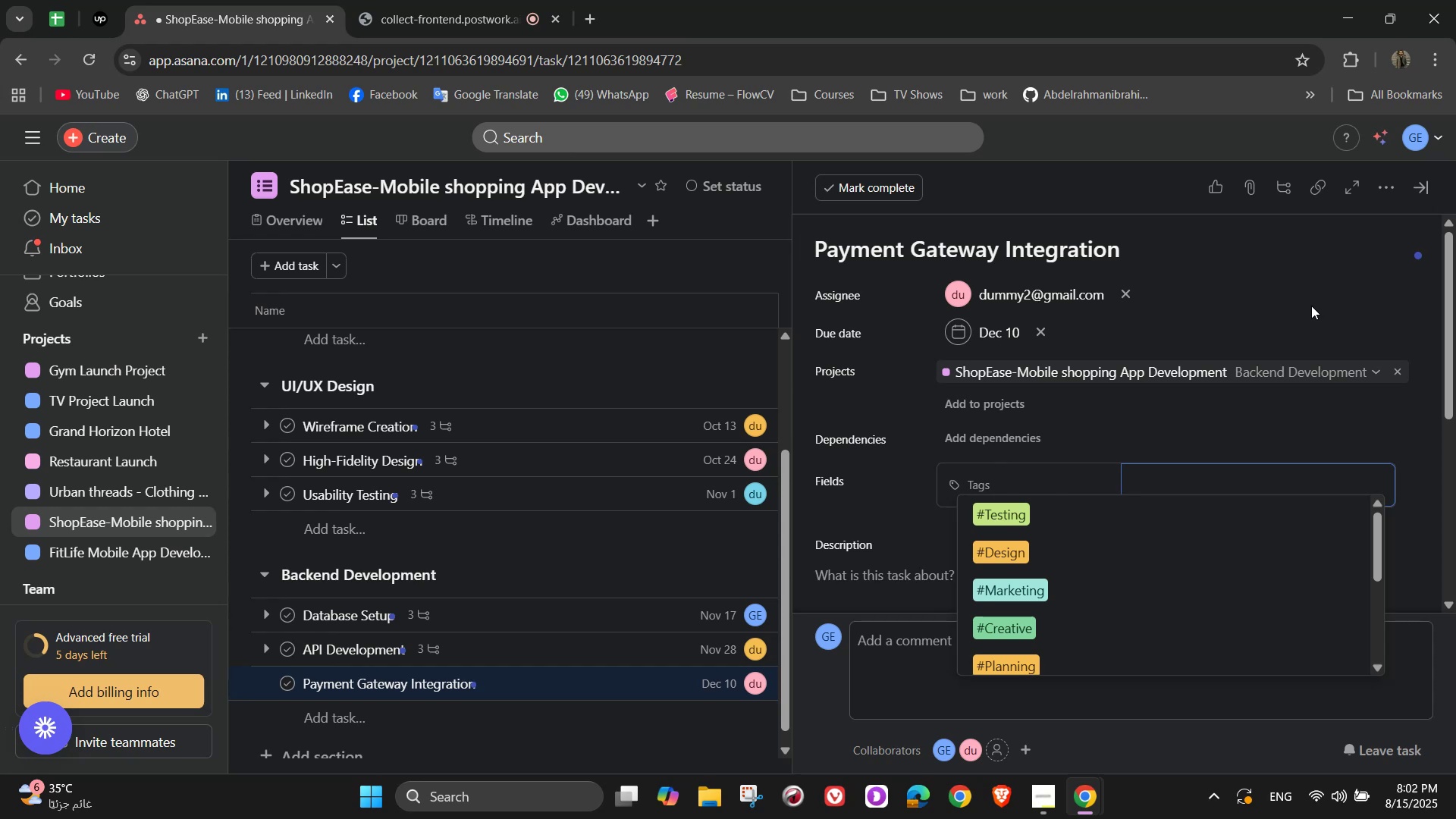 
left_click([1249, 422])
 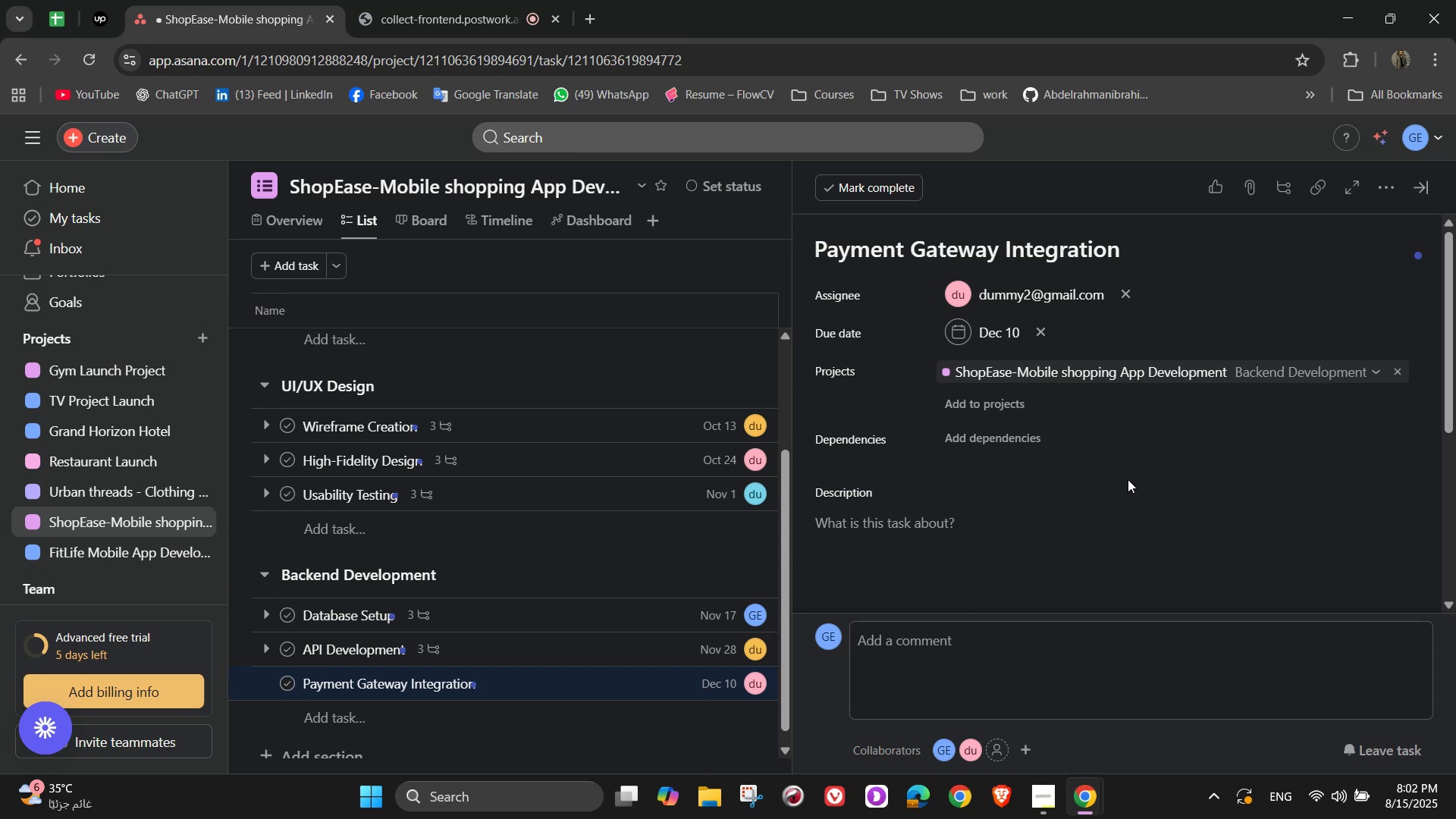 
wait(5.5)
 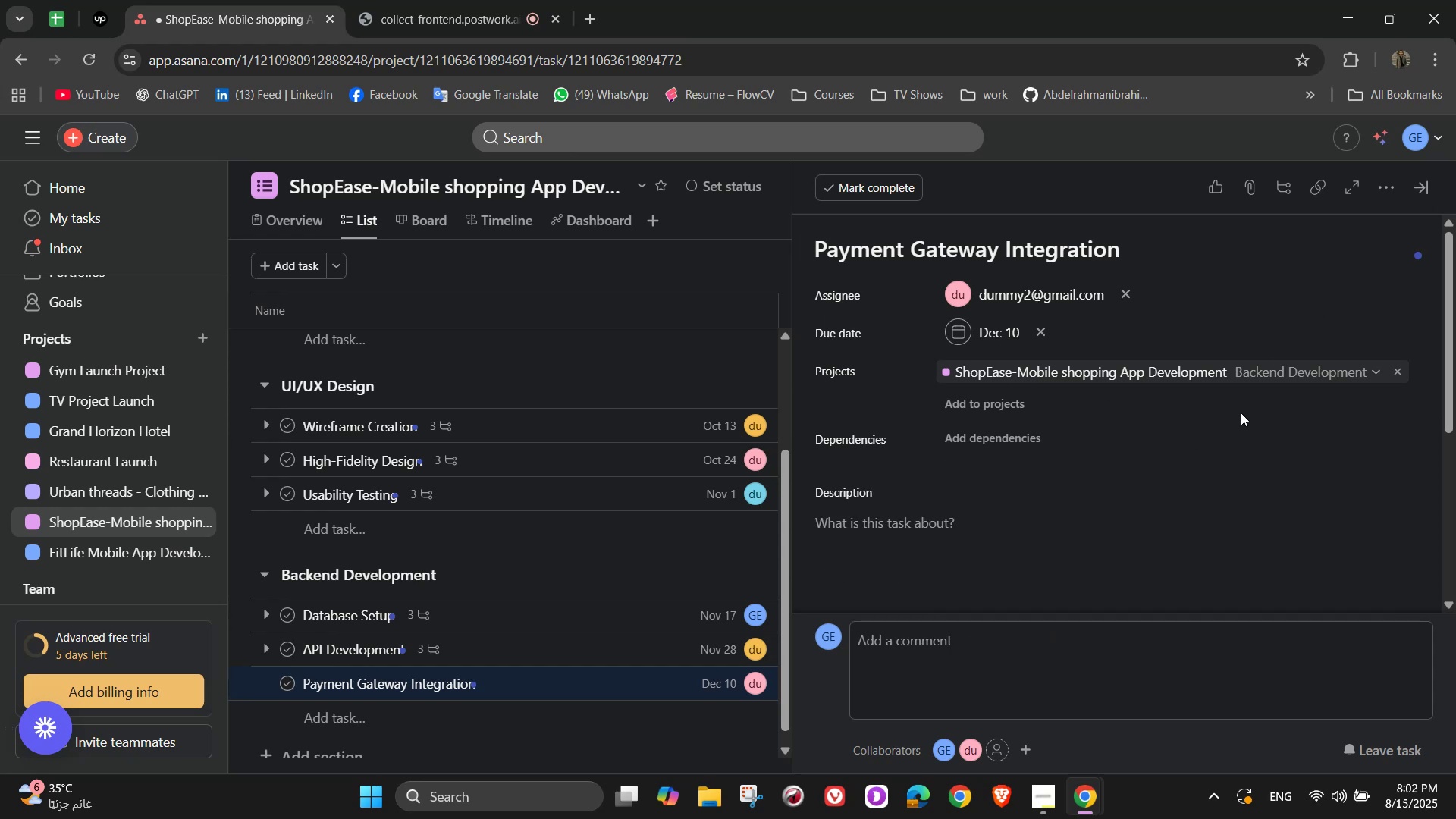 
scroll: coordinate [1128, 479], scroll_direction: down, amount: 1.0
 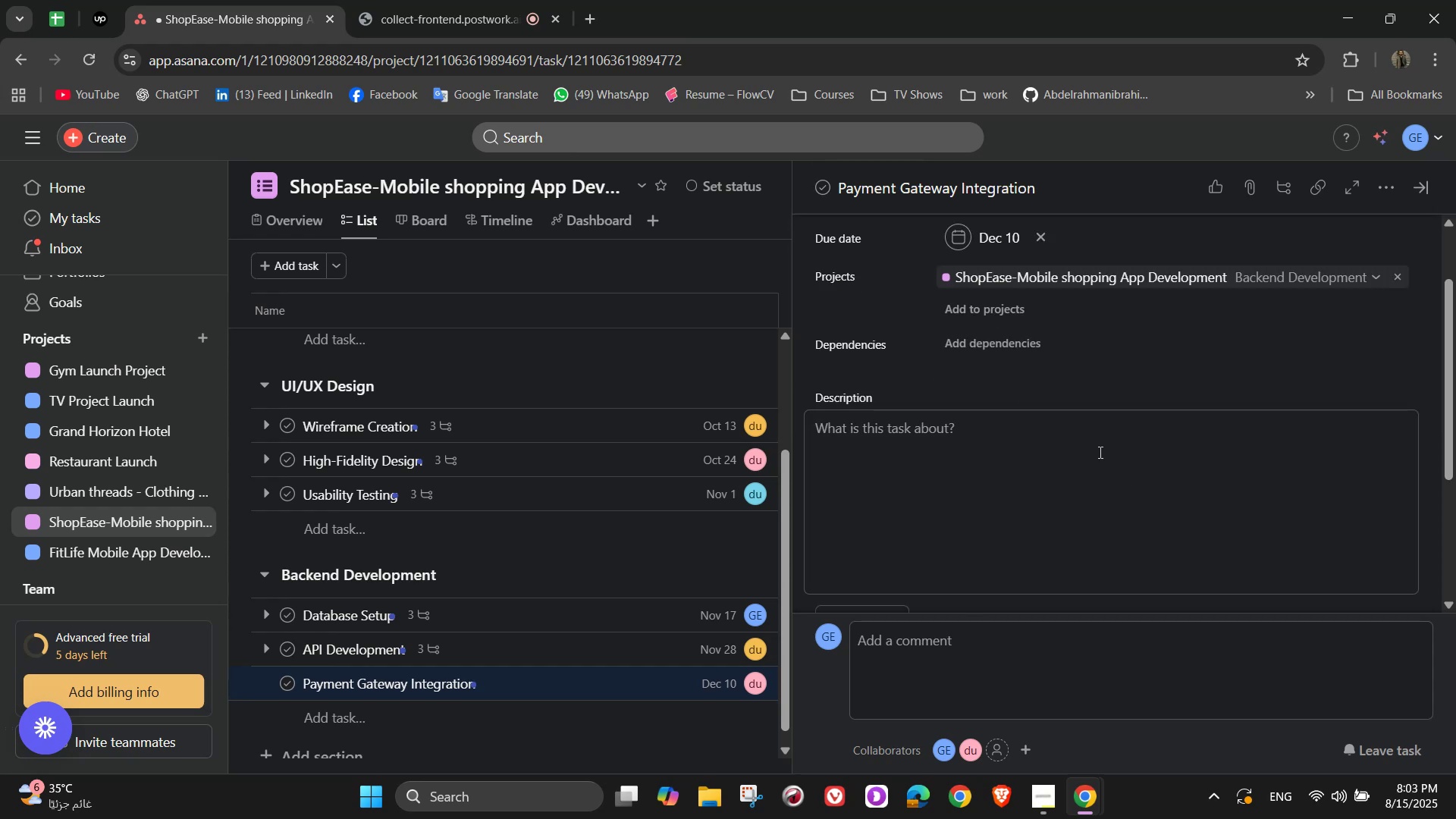 
left_click([1099, 452])
 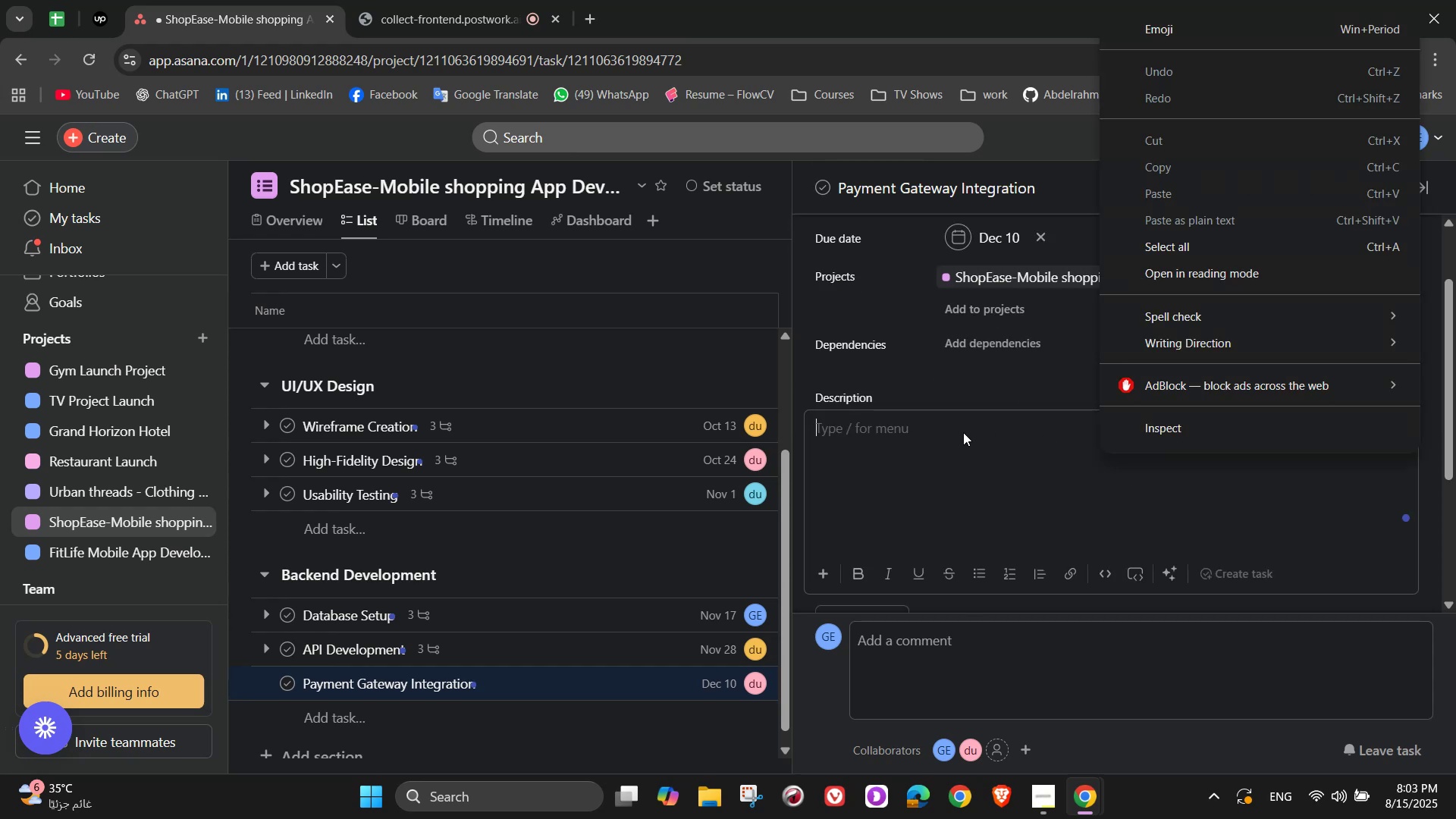 
right_click([1099, 452])
 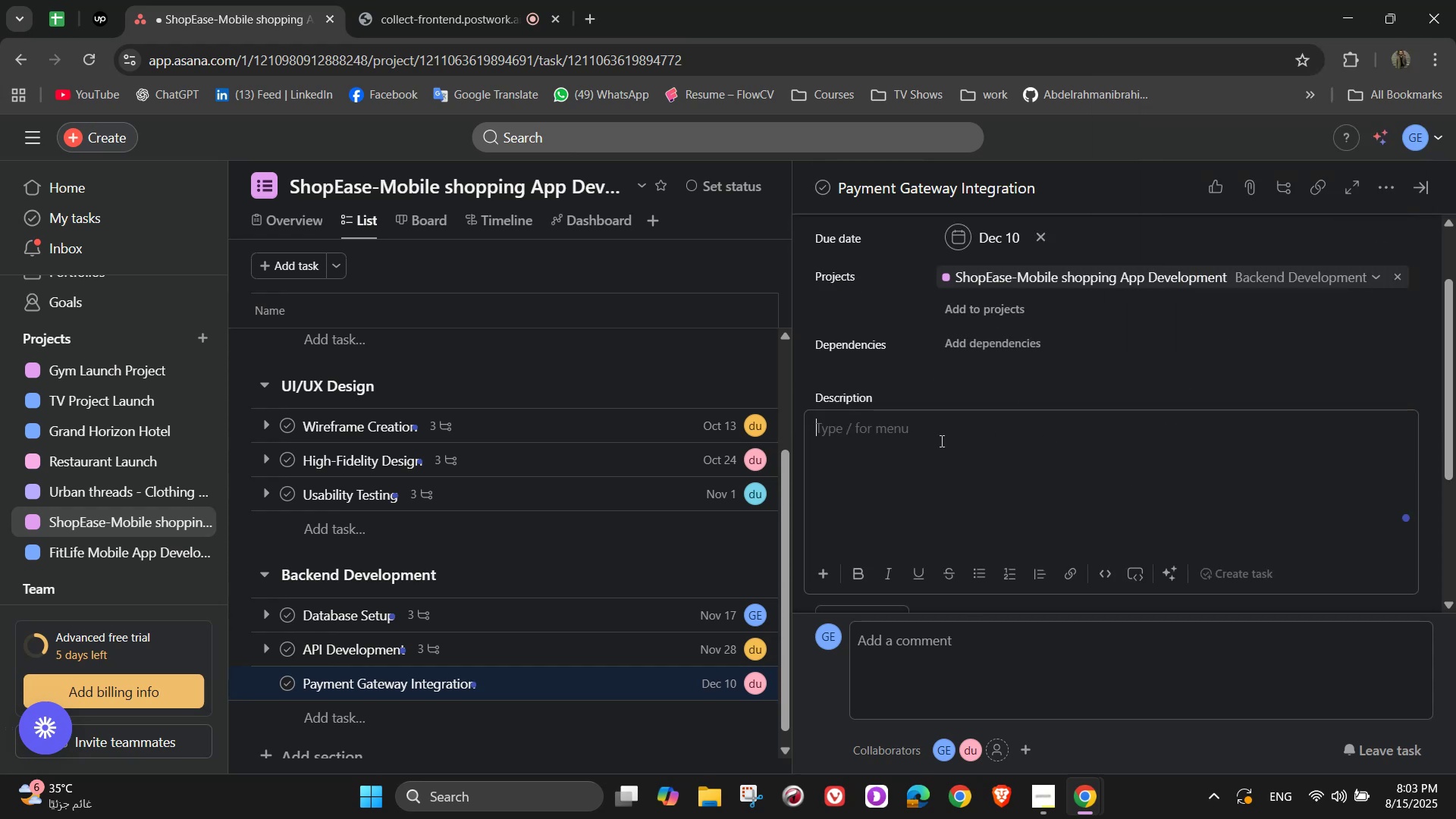 
left_click([940, 441])
 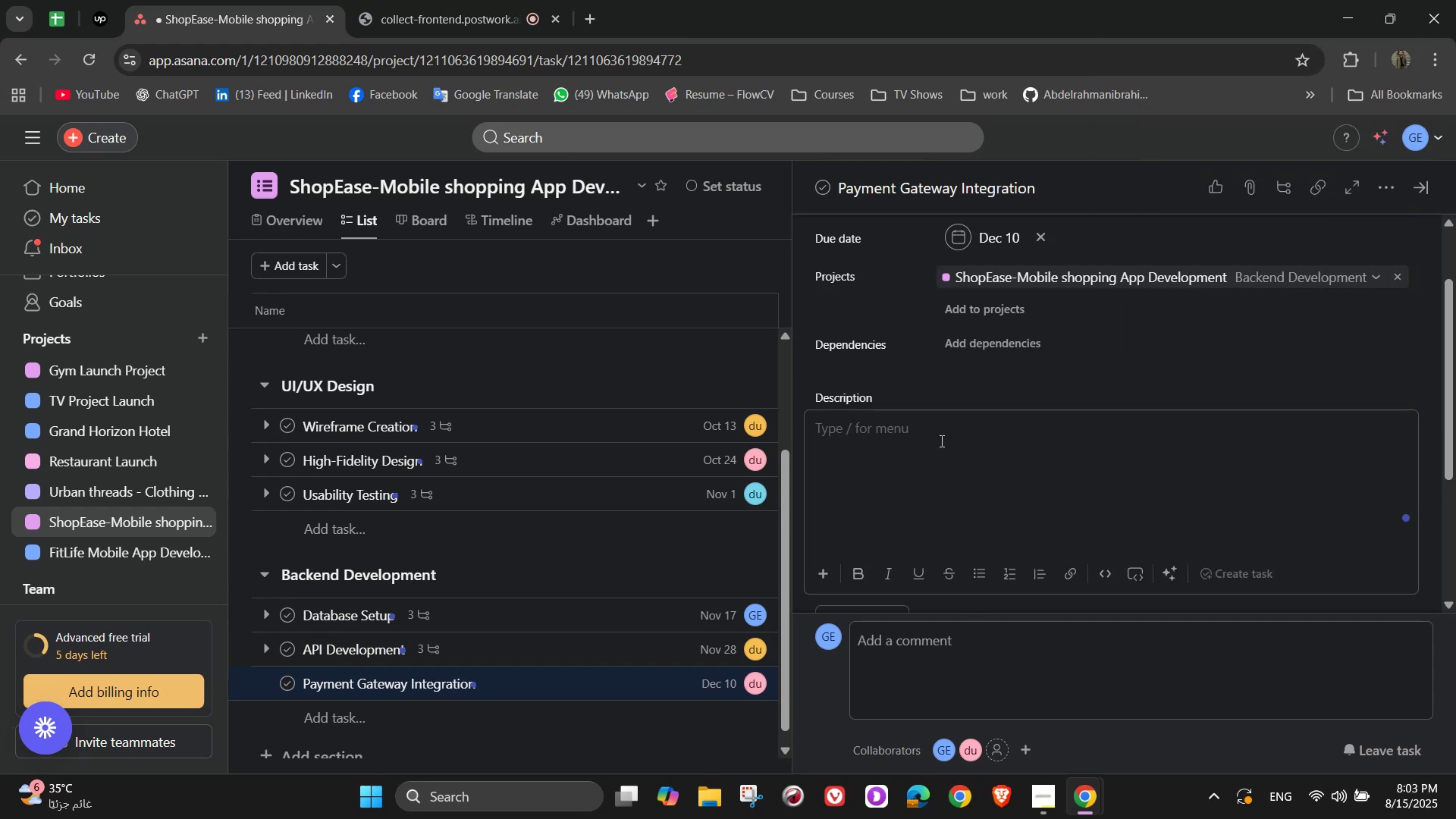 
type(Addf)
key(Backspace)
type( secure payment processing methodds)
 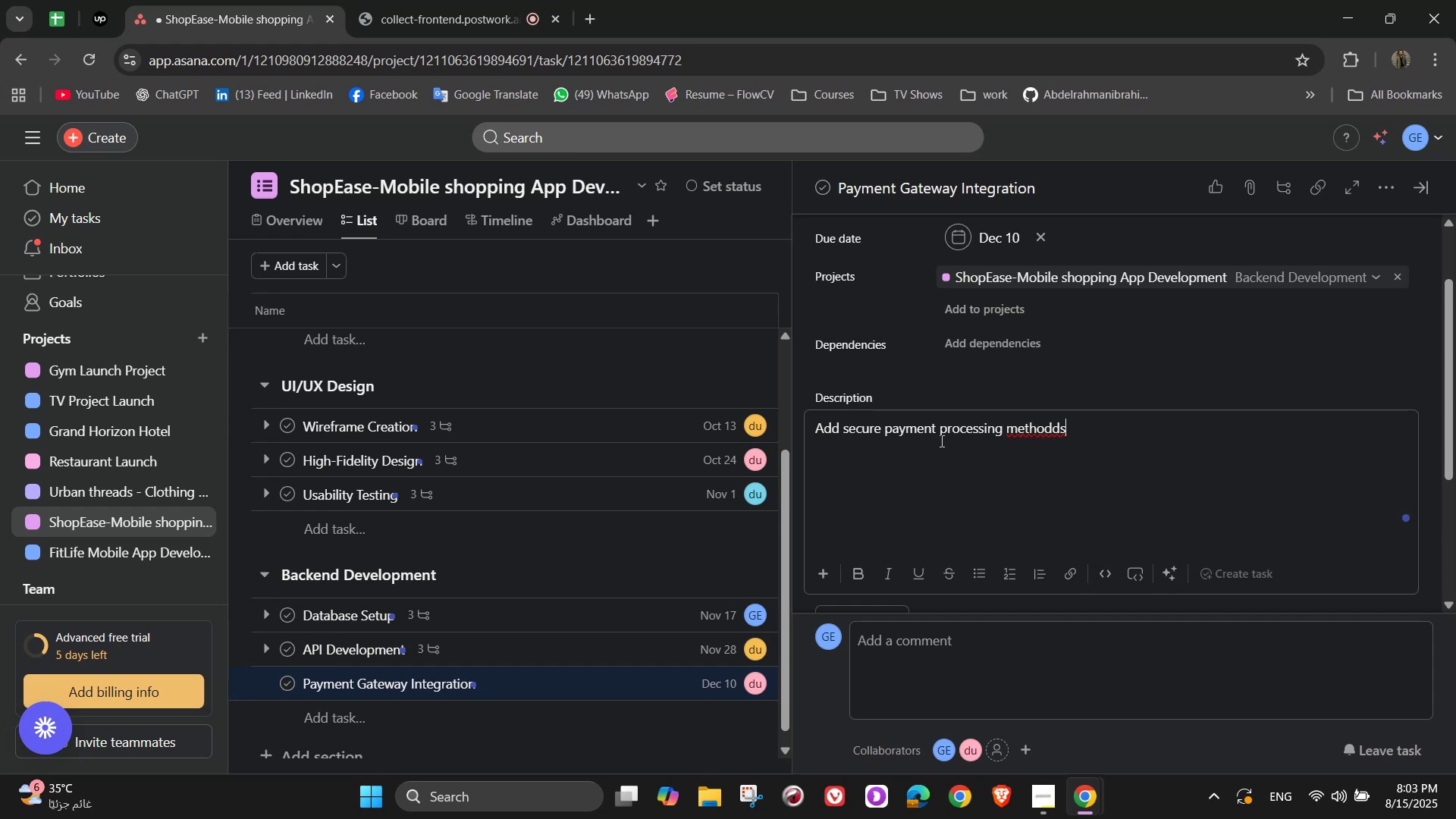 
scroll: coordinate [940, 441], scroll_direction: down, amount: 1.0
 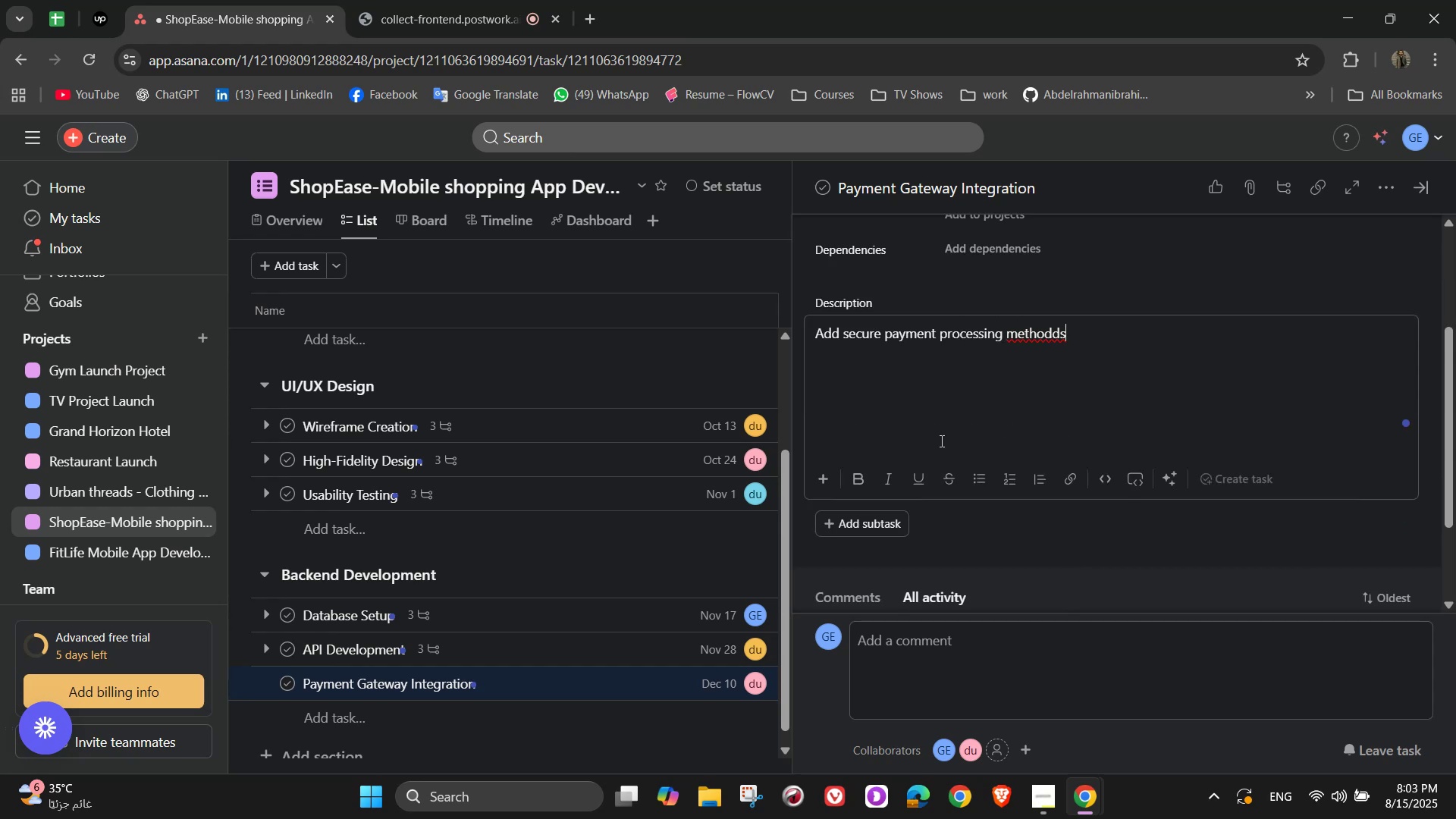 
key(ArrowLeft)
 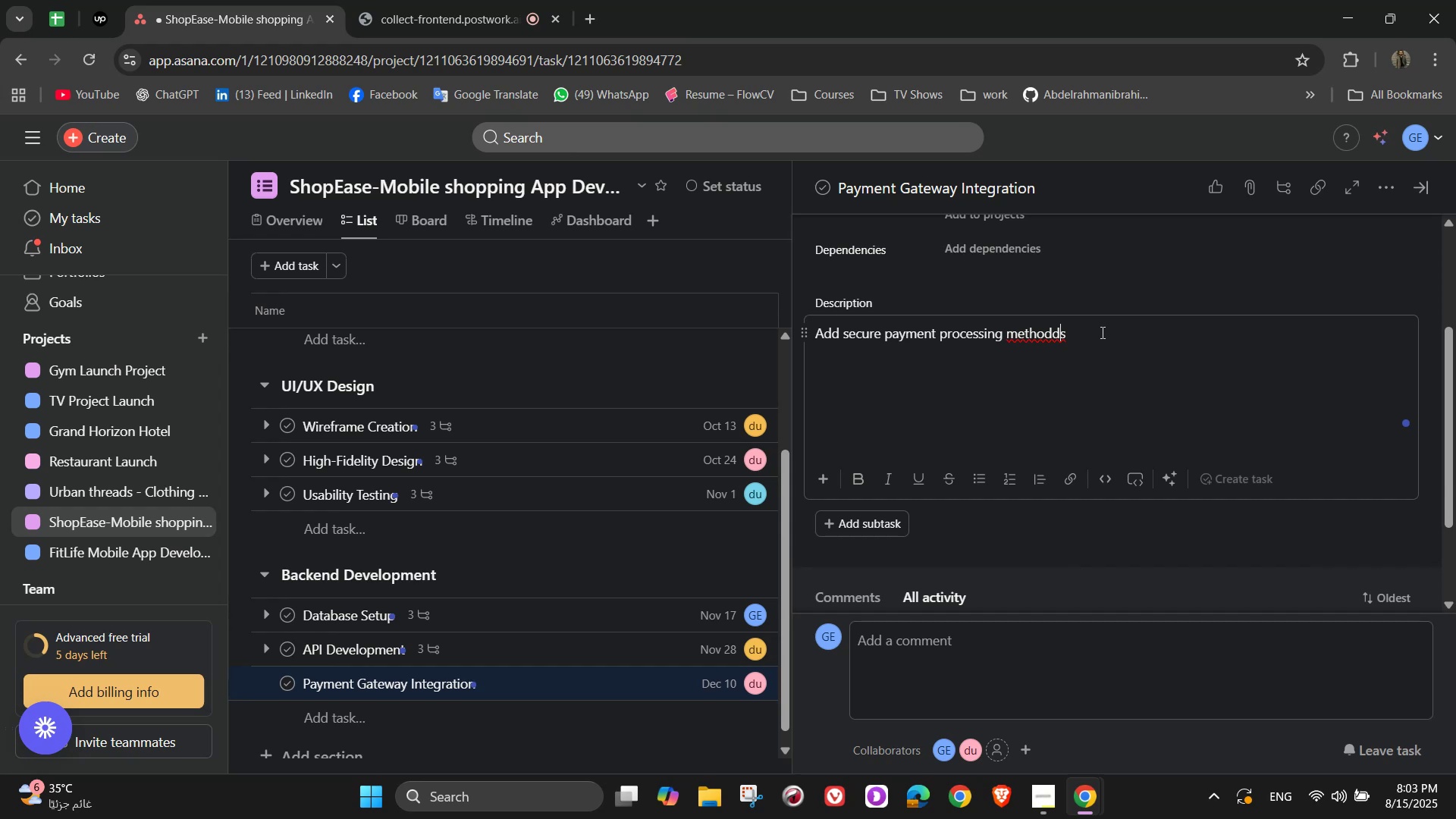 
key(Backspace)
 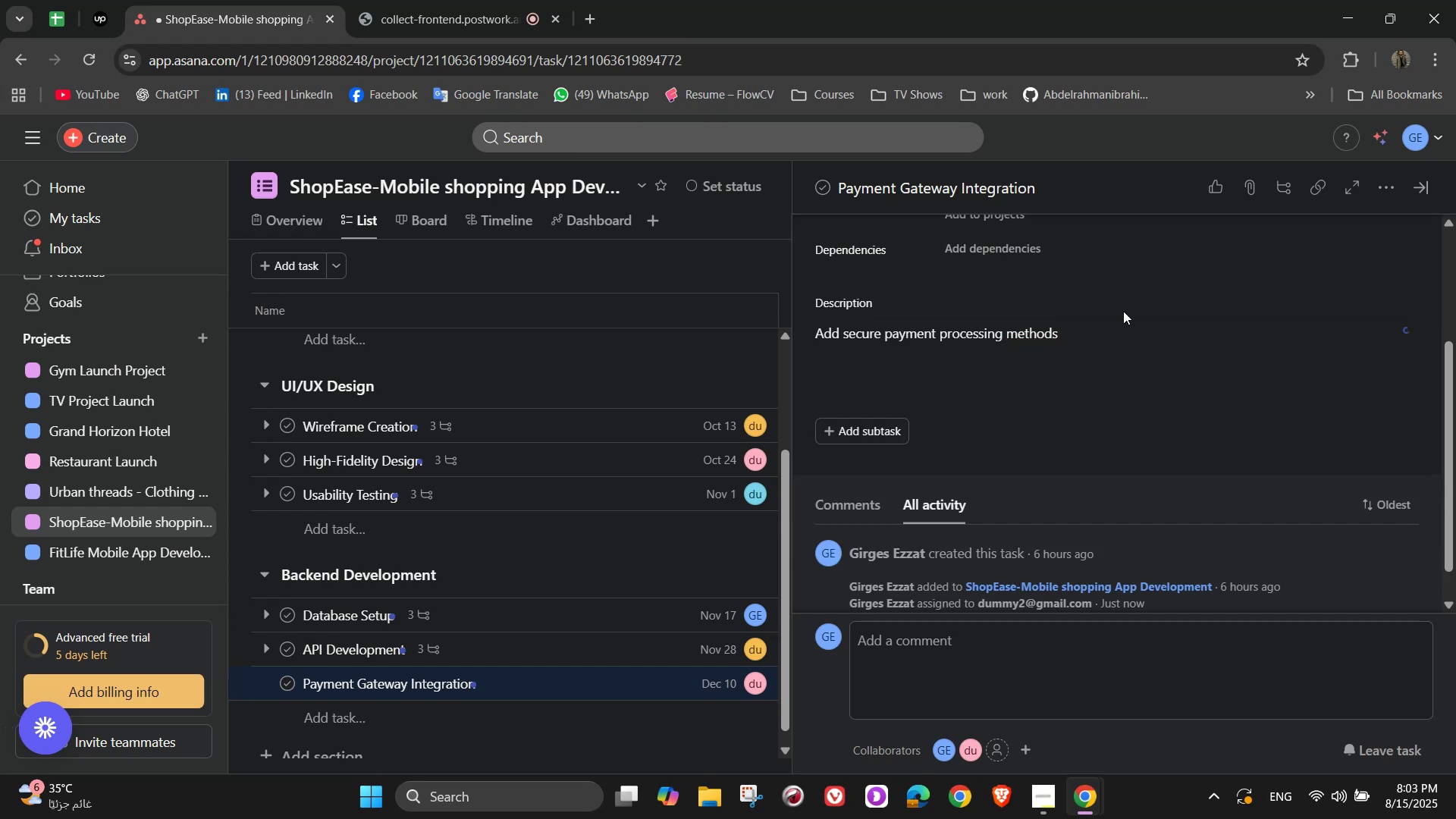 
double_click([1094, 326])
 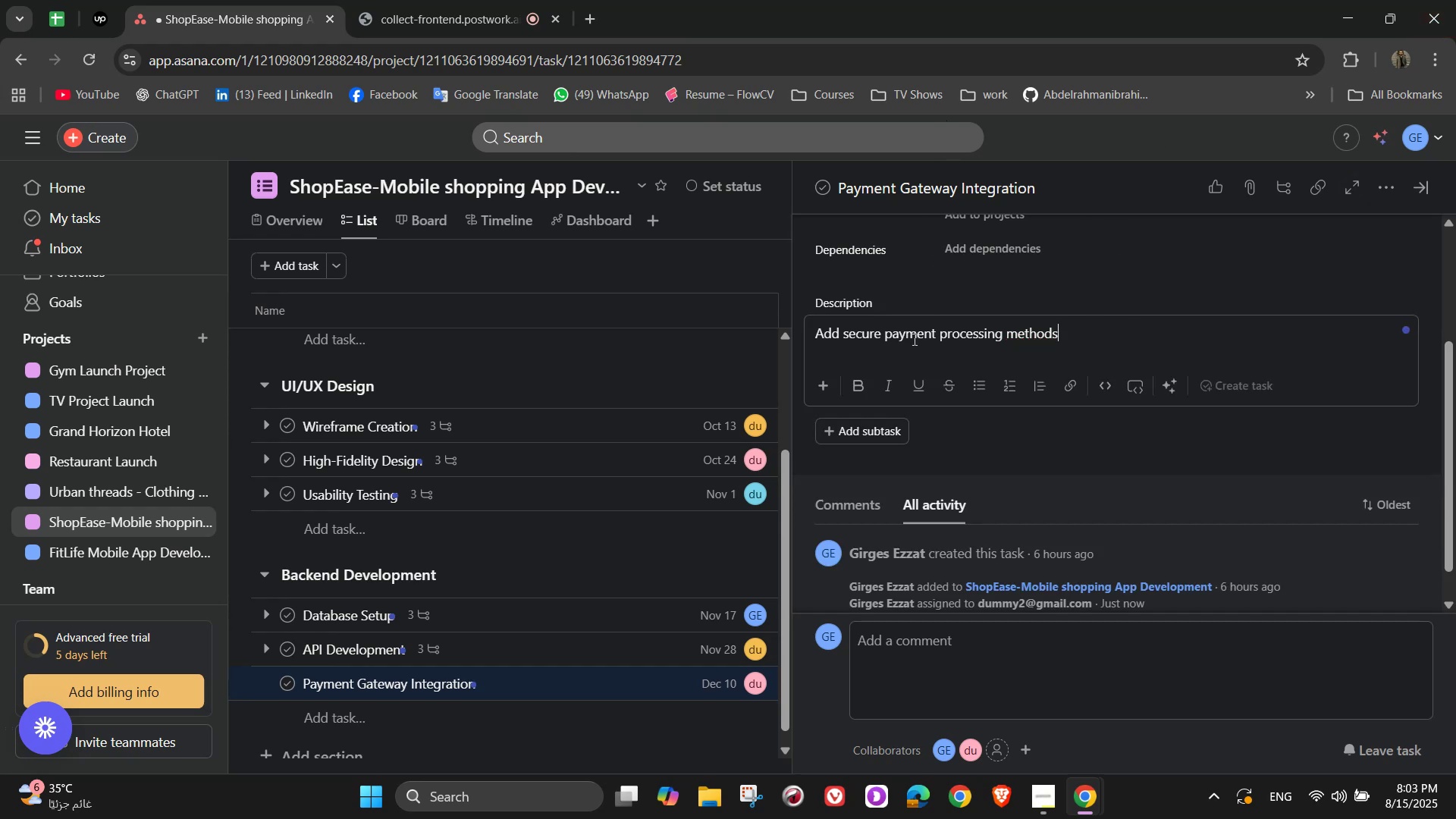 
left_click([878, 430])
 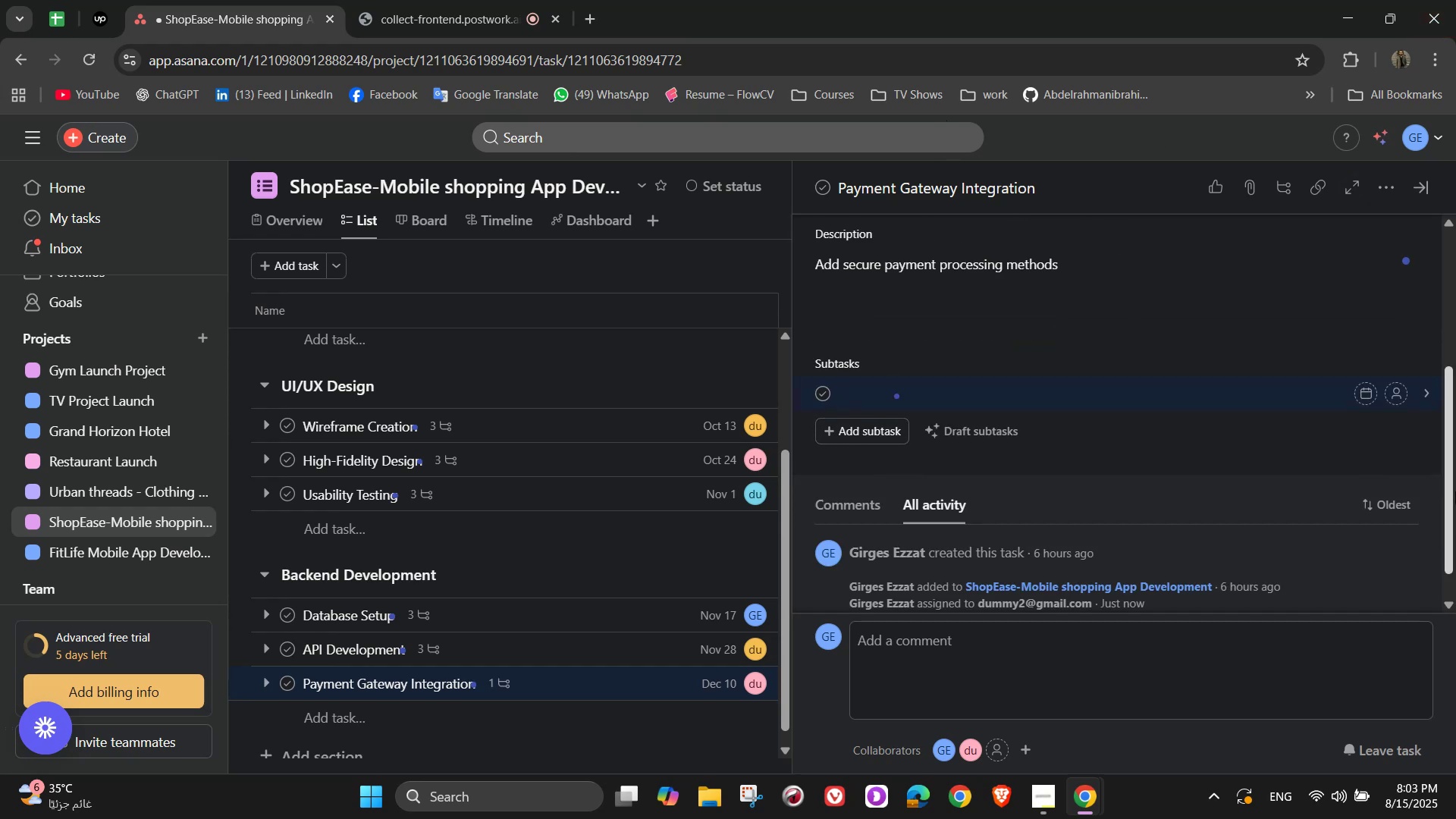 
type(Integrate cridet/)
key(Backspace)
type(edit/debit card)
 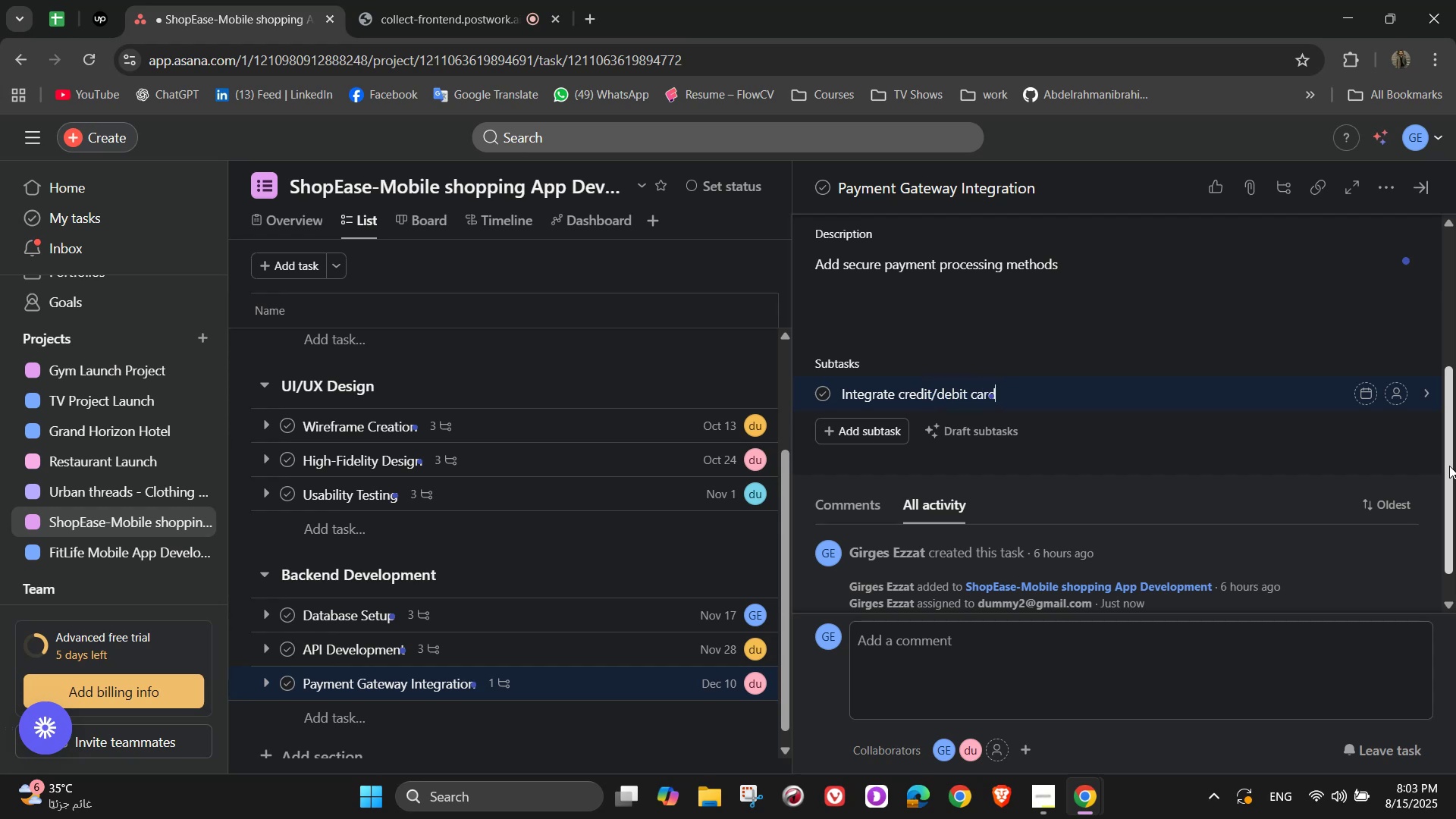 
type( payments)
 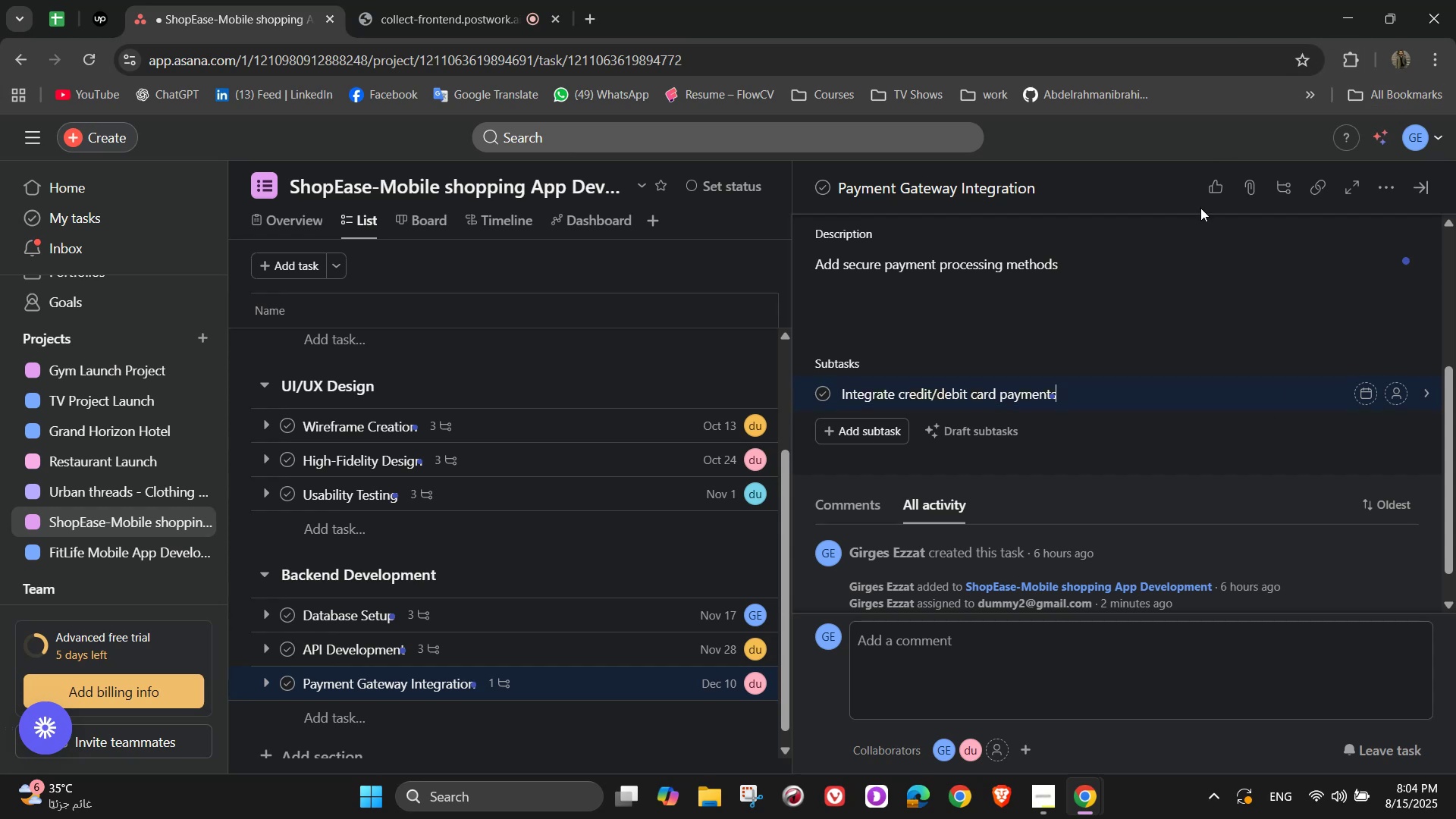 
wait(18.12)
 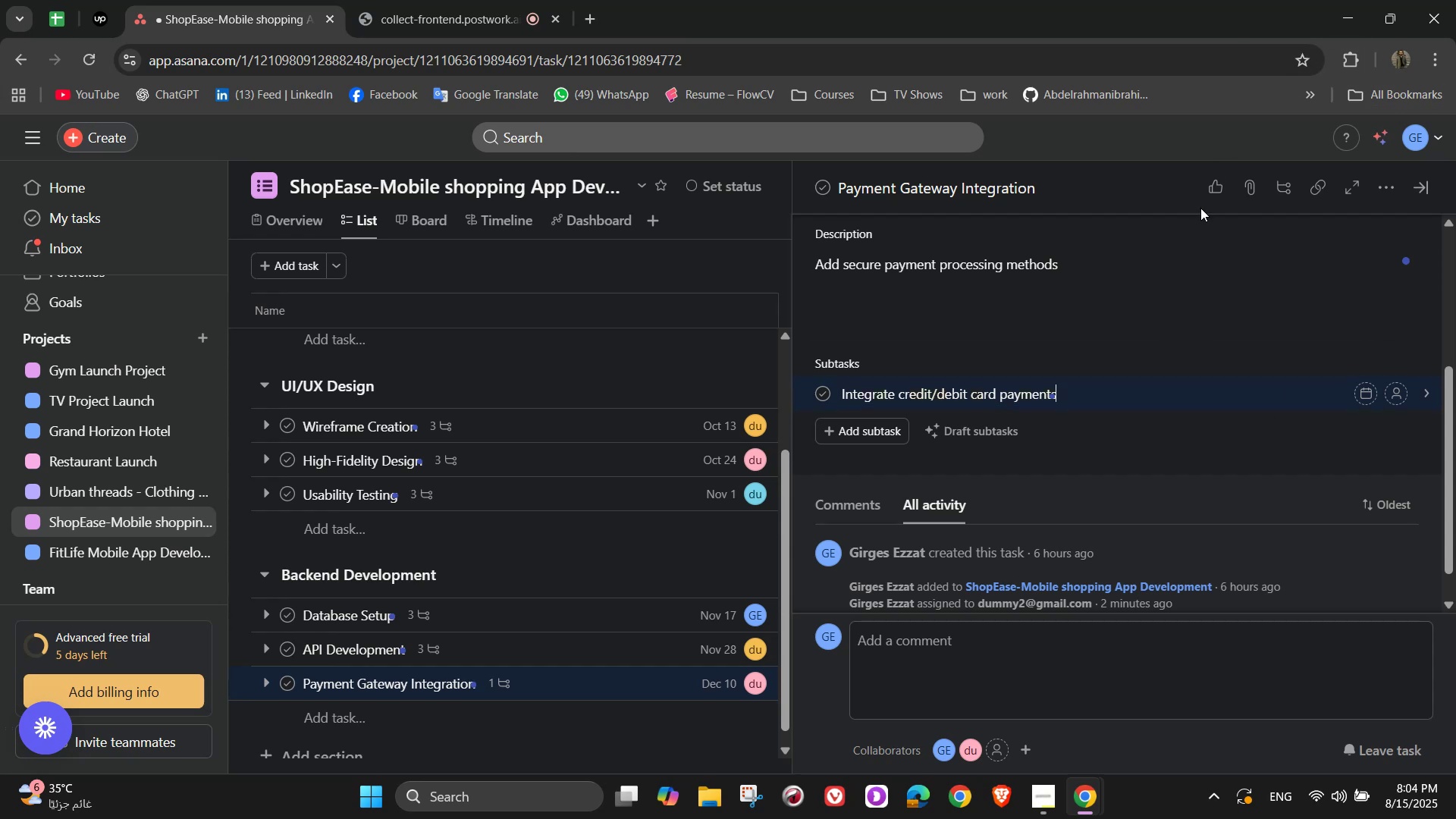 
left_click([1407, 396])
 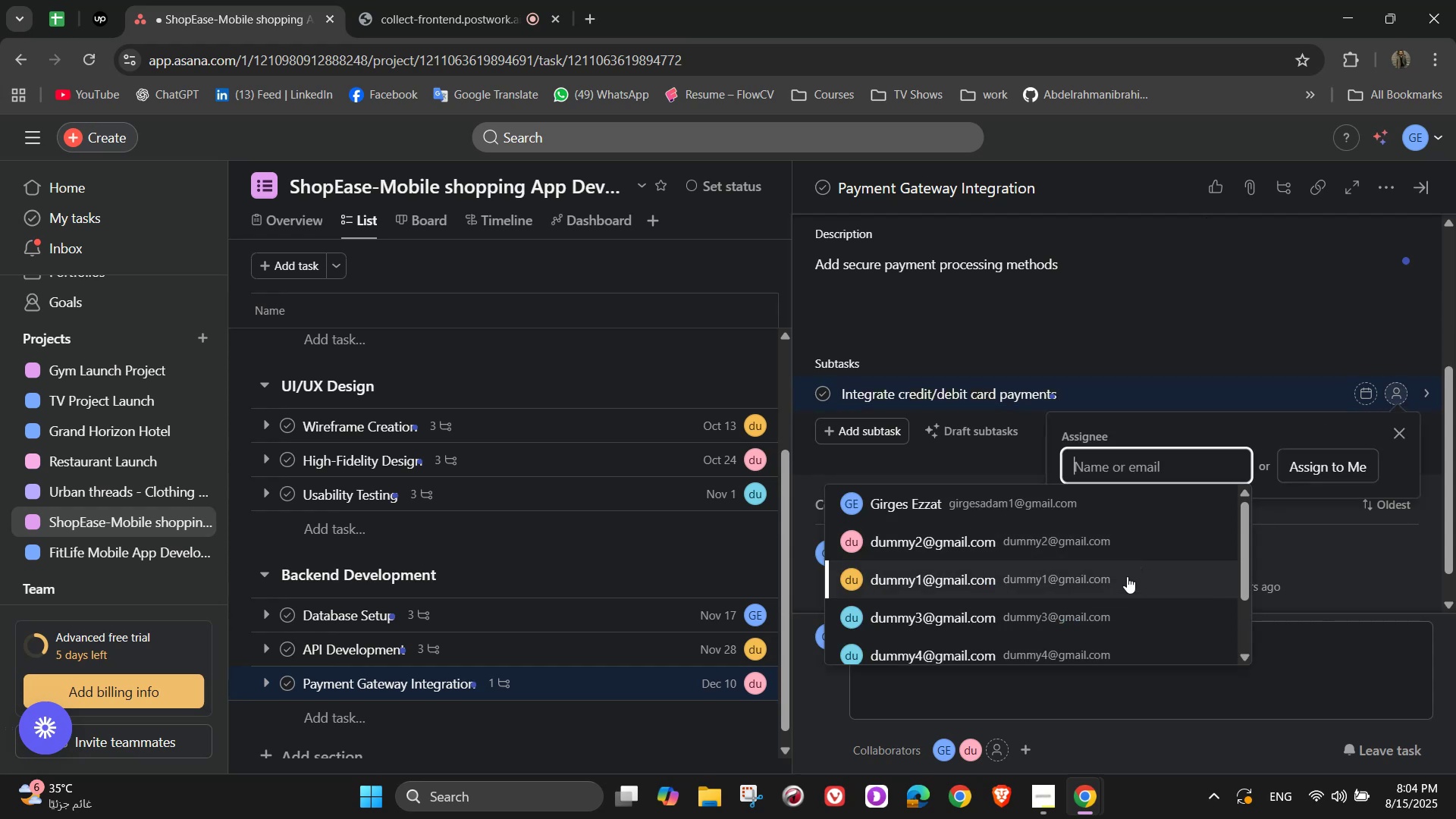 
left_click([1127, 576])
 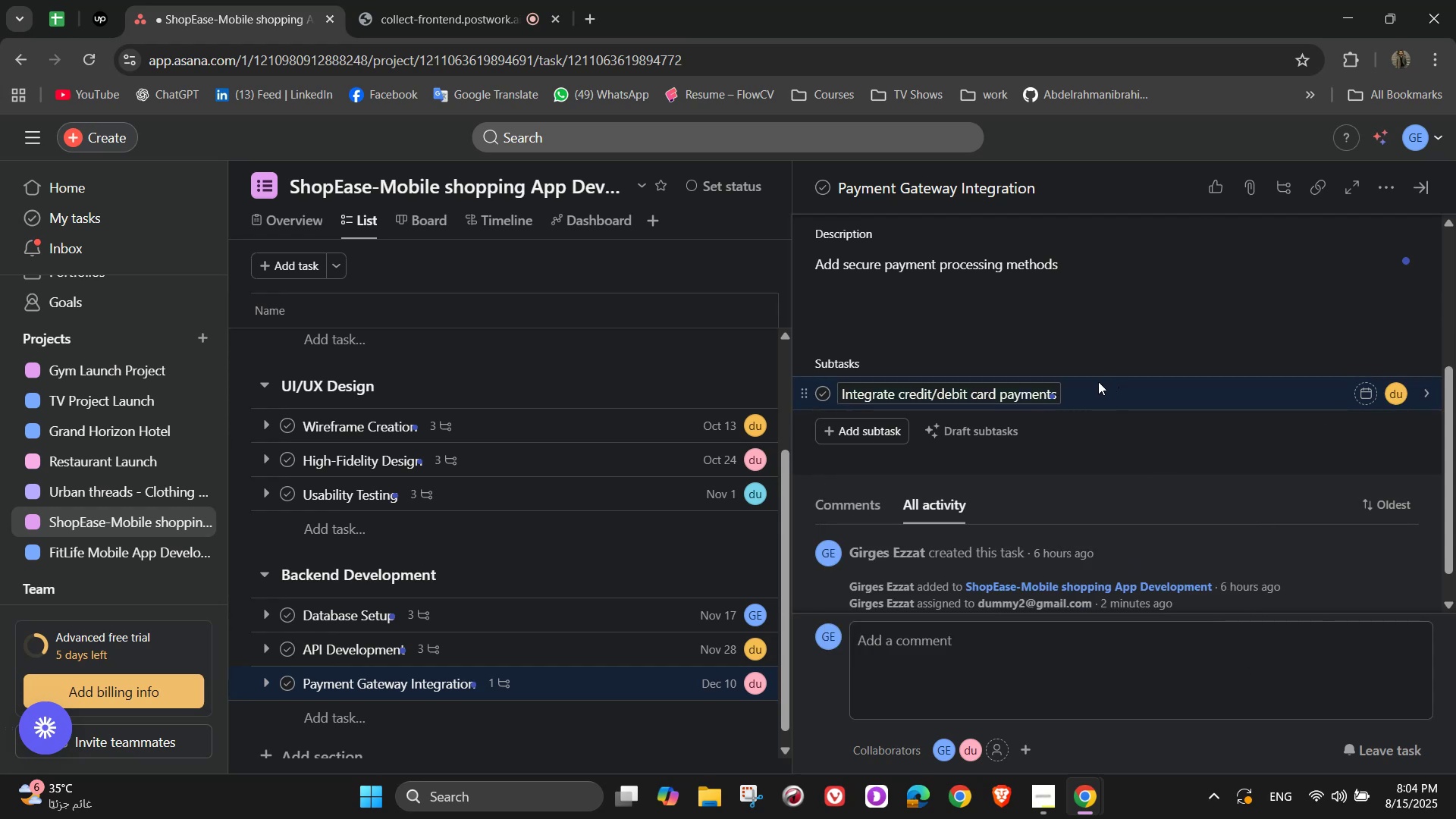 
left_click([889, 431])
 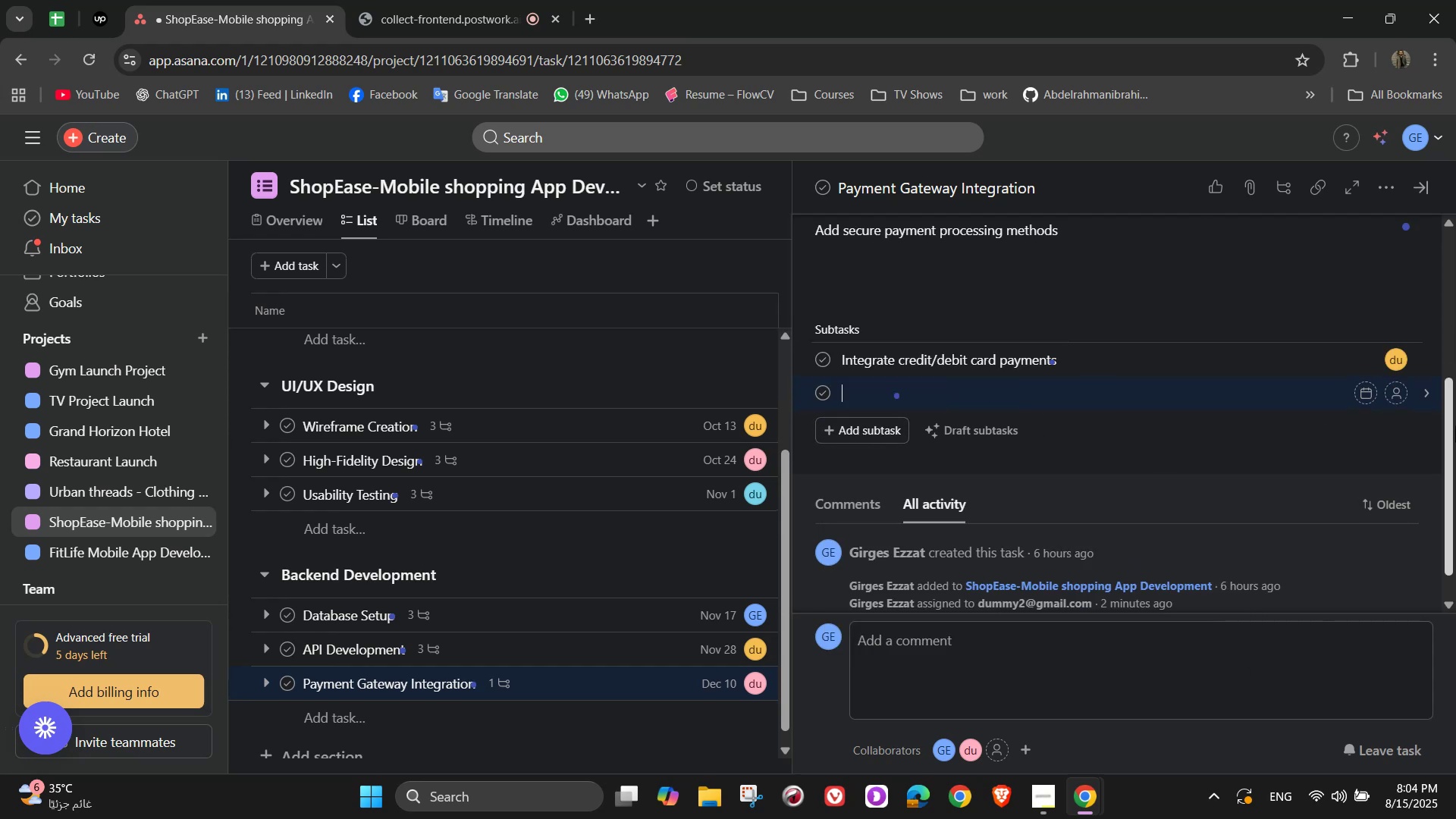 
type(Add PayPal support)
key(NumpadEnter)
type(Add mobile )
 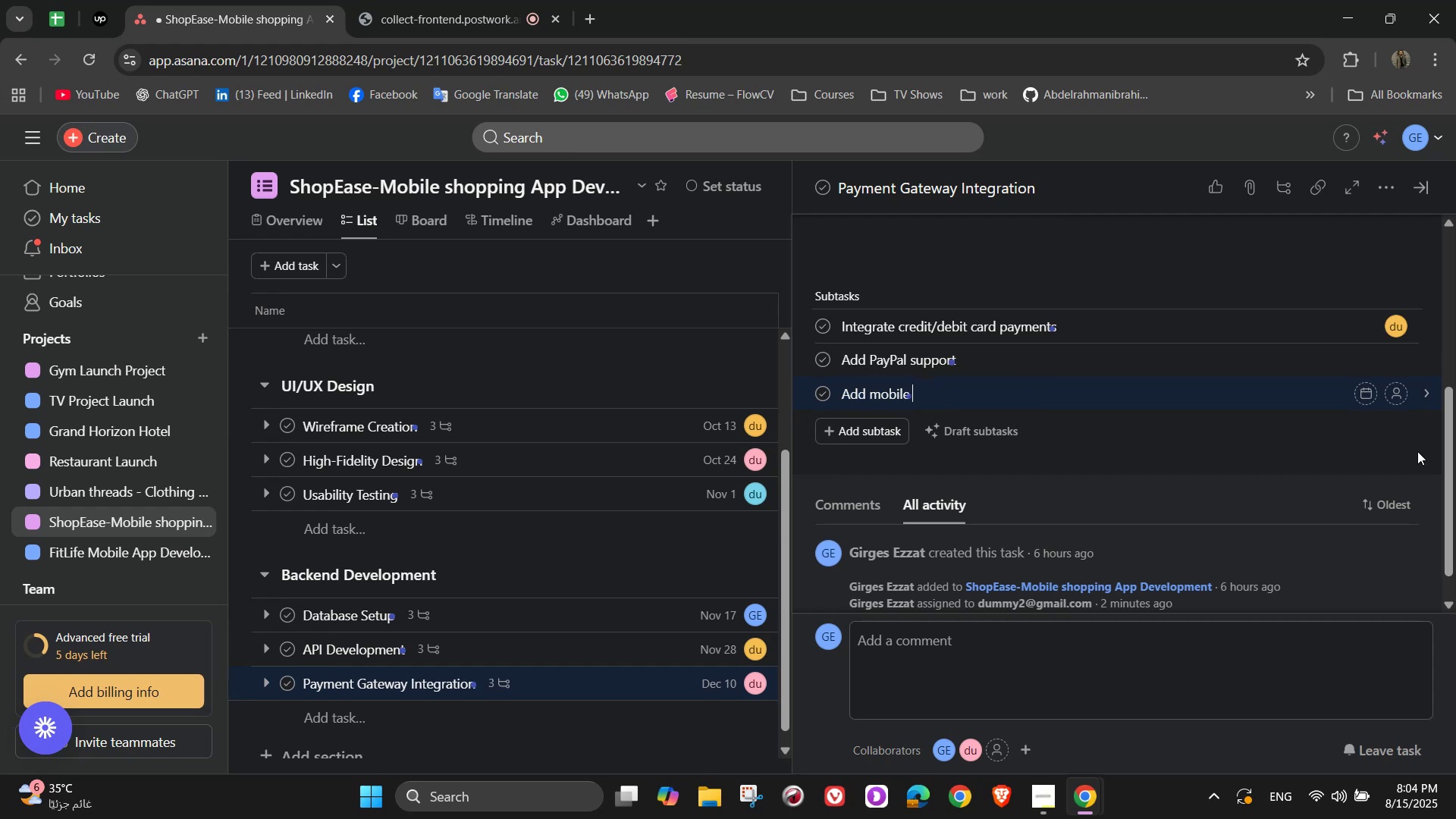 
type(wallet payment )
key(Backspace)
type(s)
 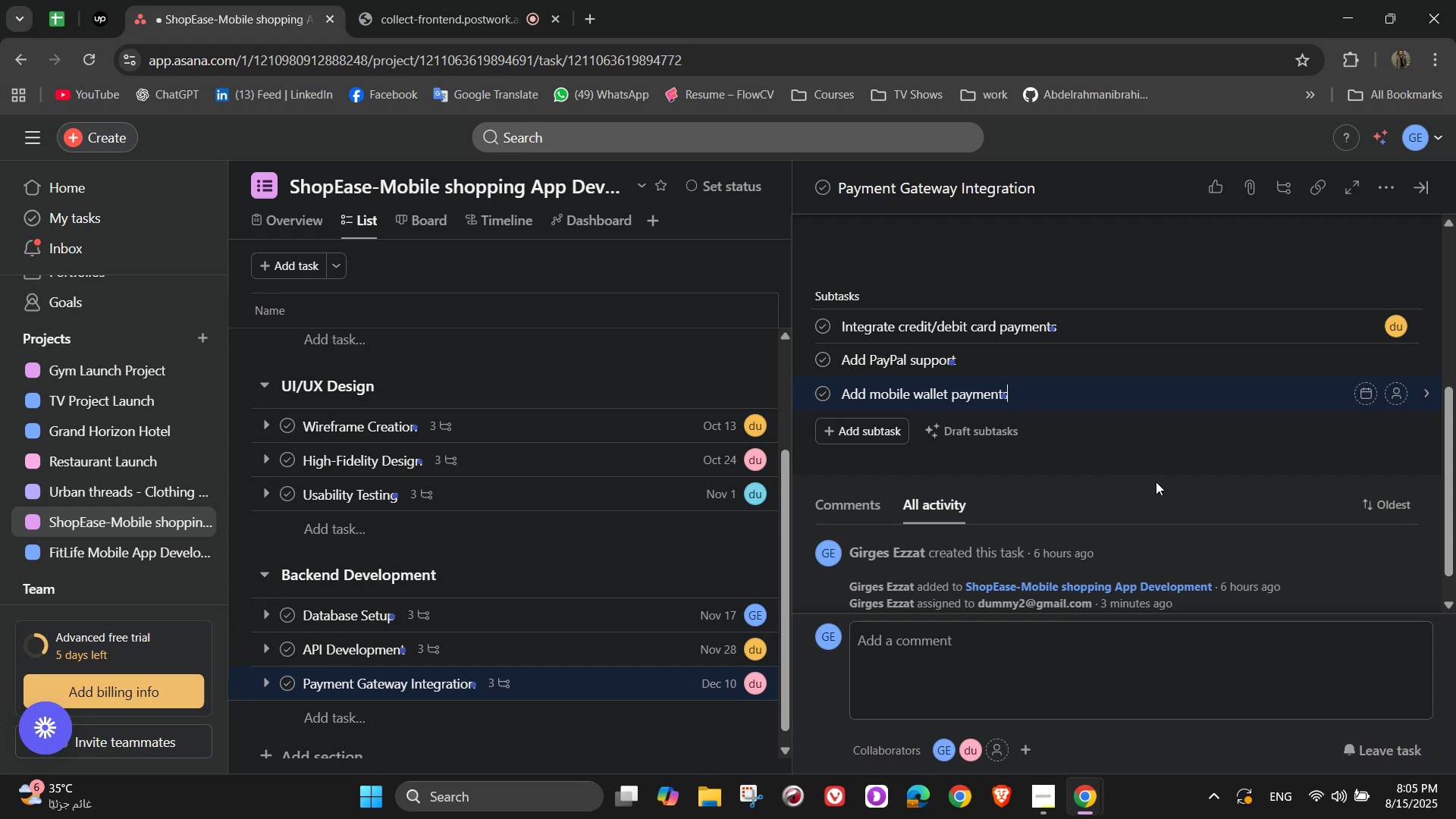 
wait(15.75)
 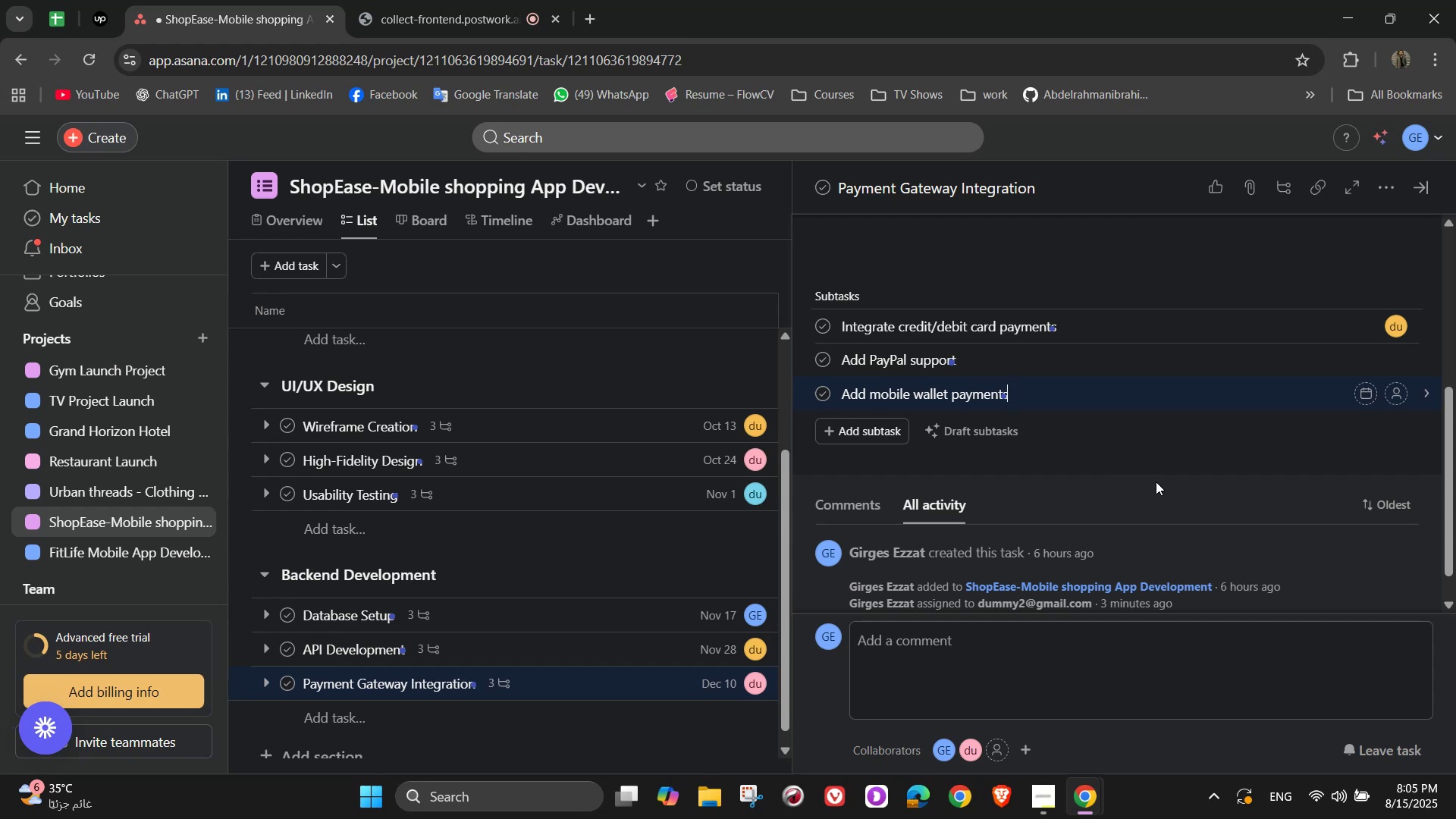 
left_click([1398, 360])
 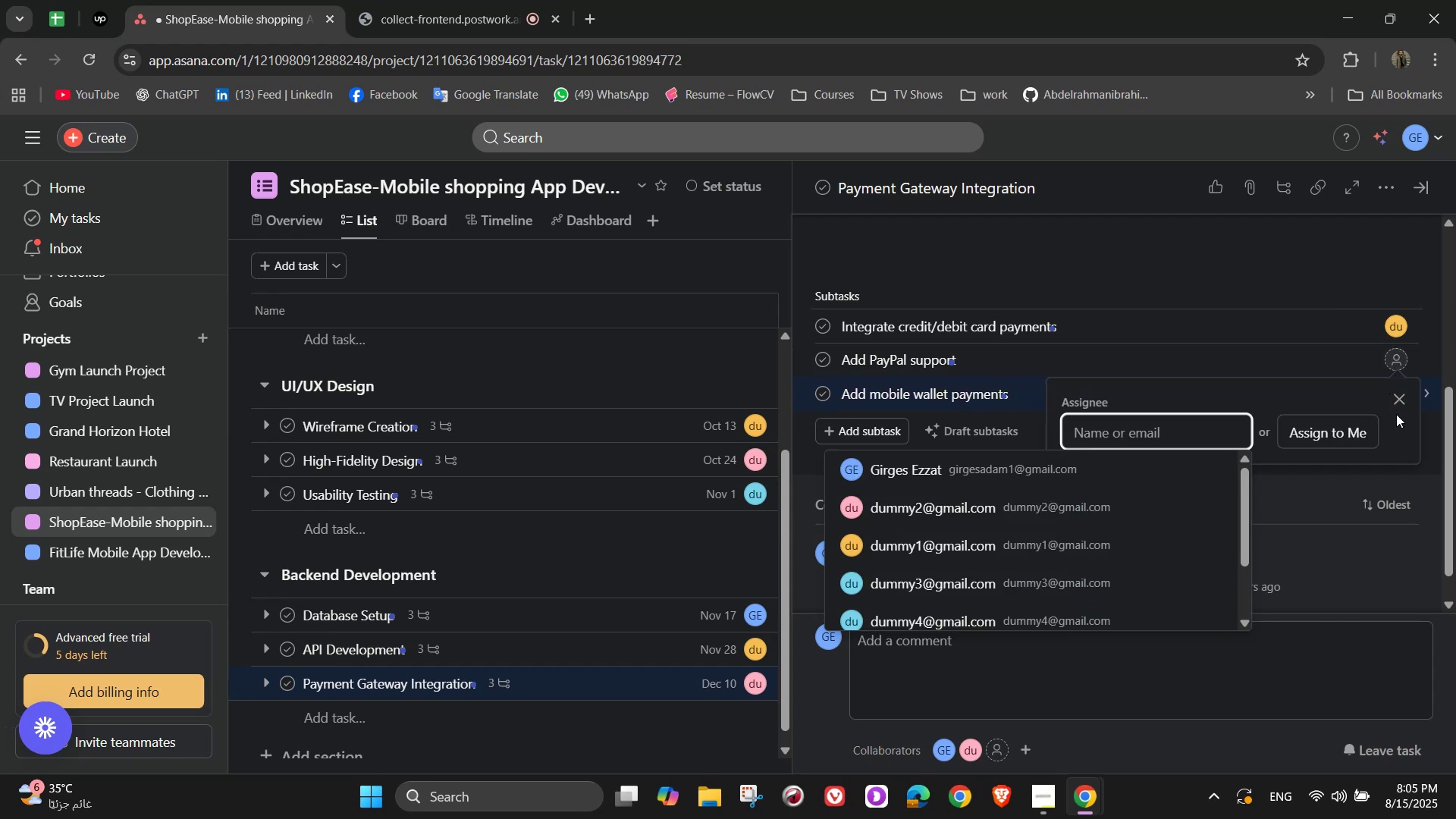 
wait(5.62)
 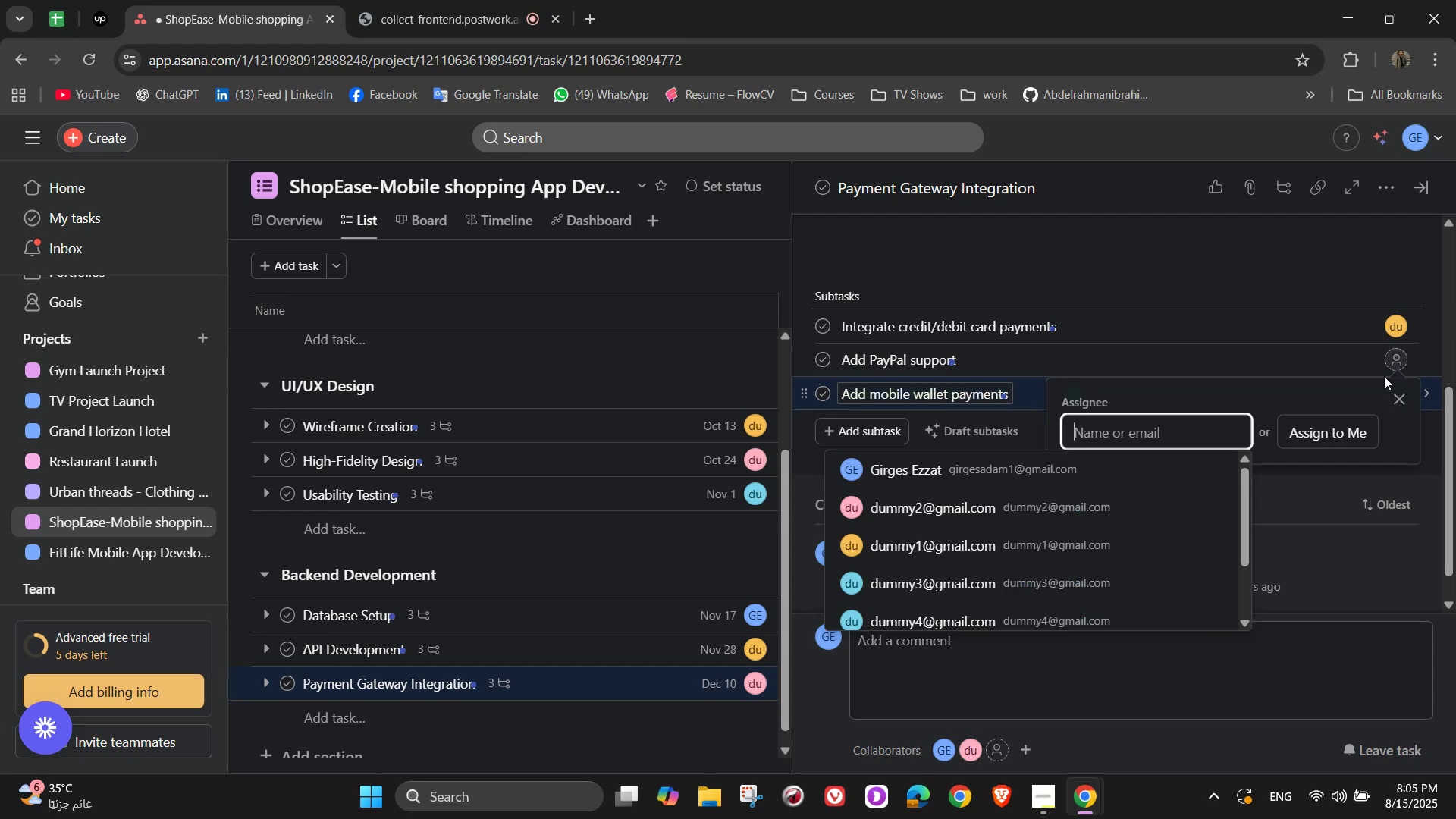 
left_click([1048, 491])
 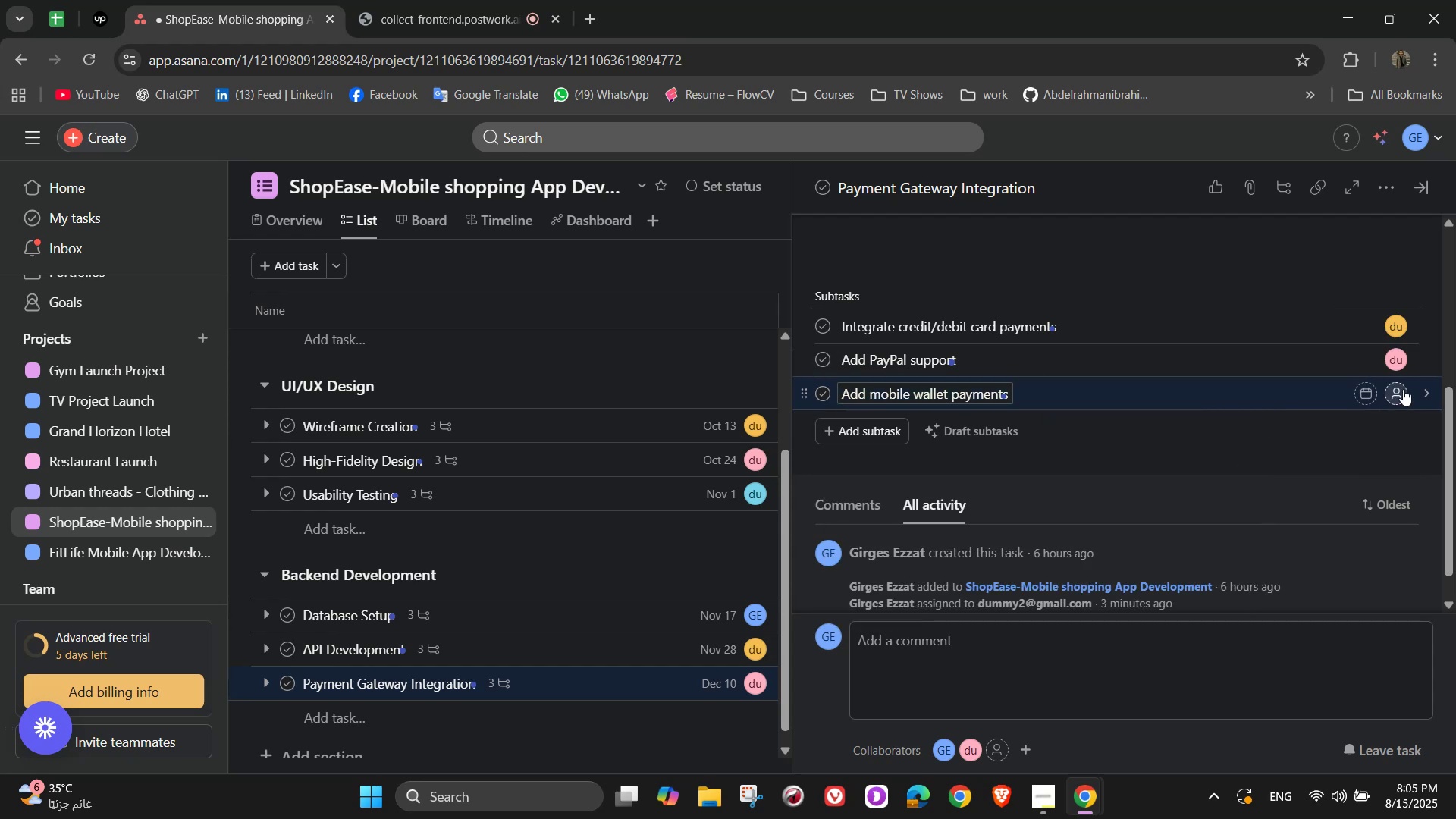 
left_click([1403, 389])
 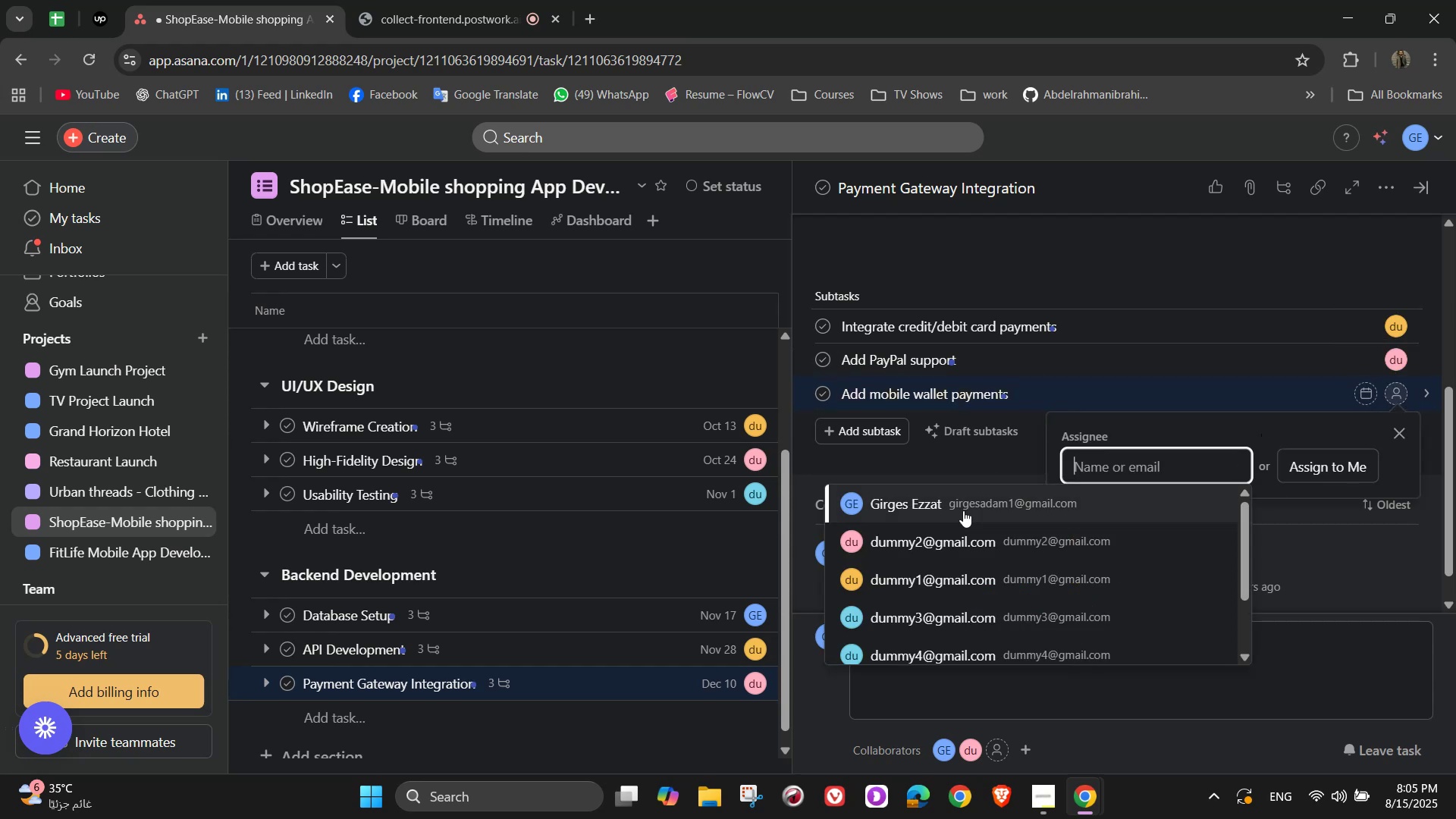 
left_click([964, 516])
 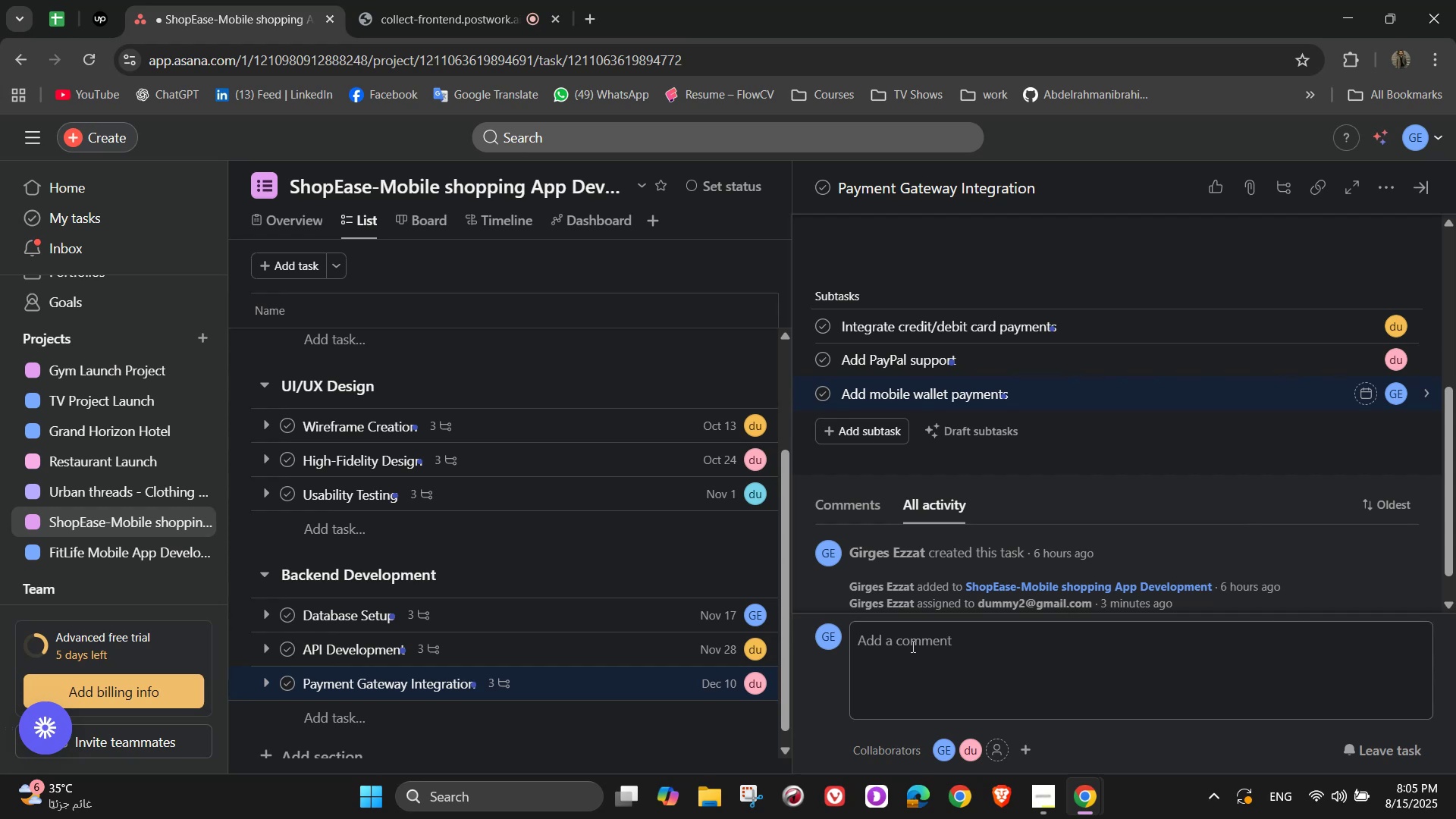 
mouse_move([911, 620])
 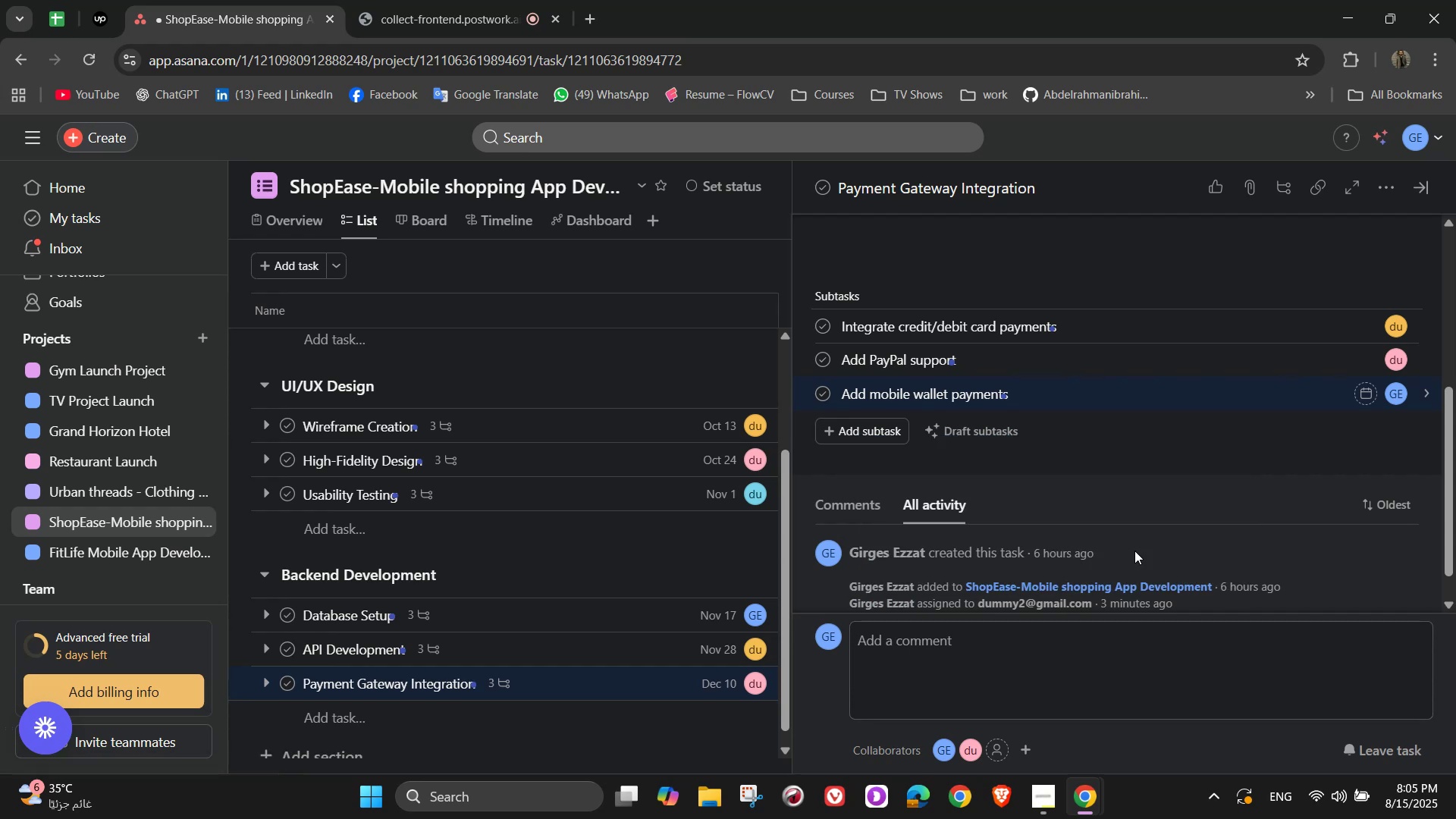 
scroll: coordinate [1127, 525], scroll_direction: up, amount: 4.0
 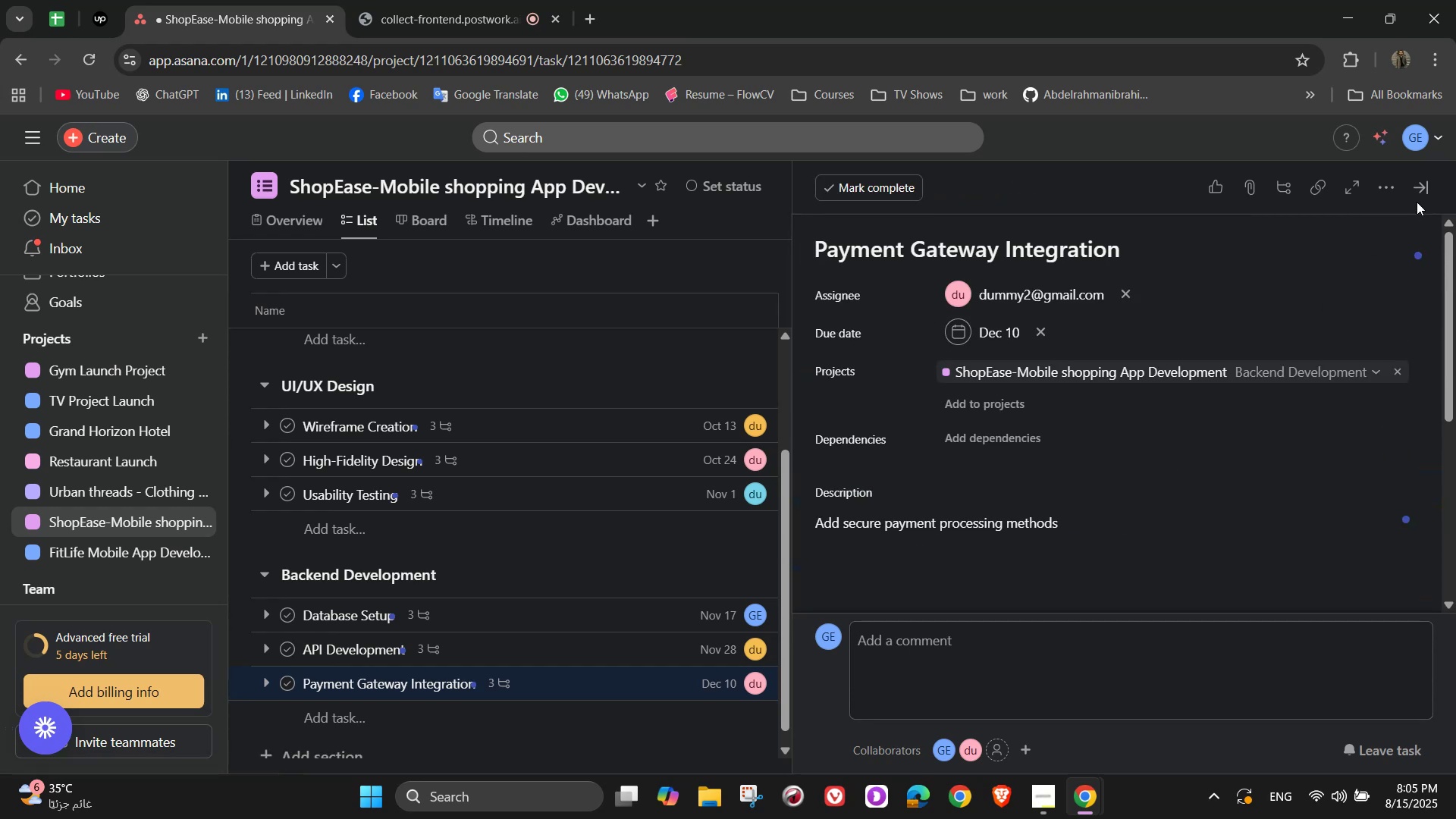 
left_click([1418, 199])
 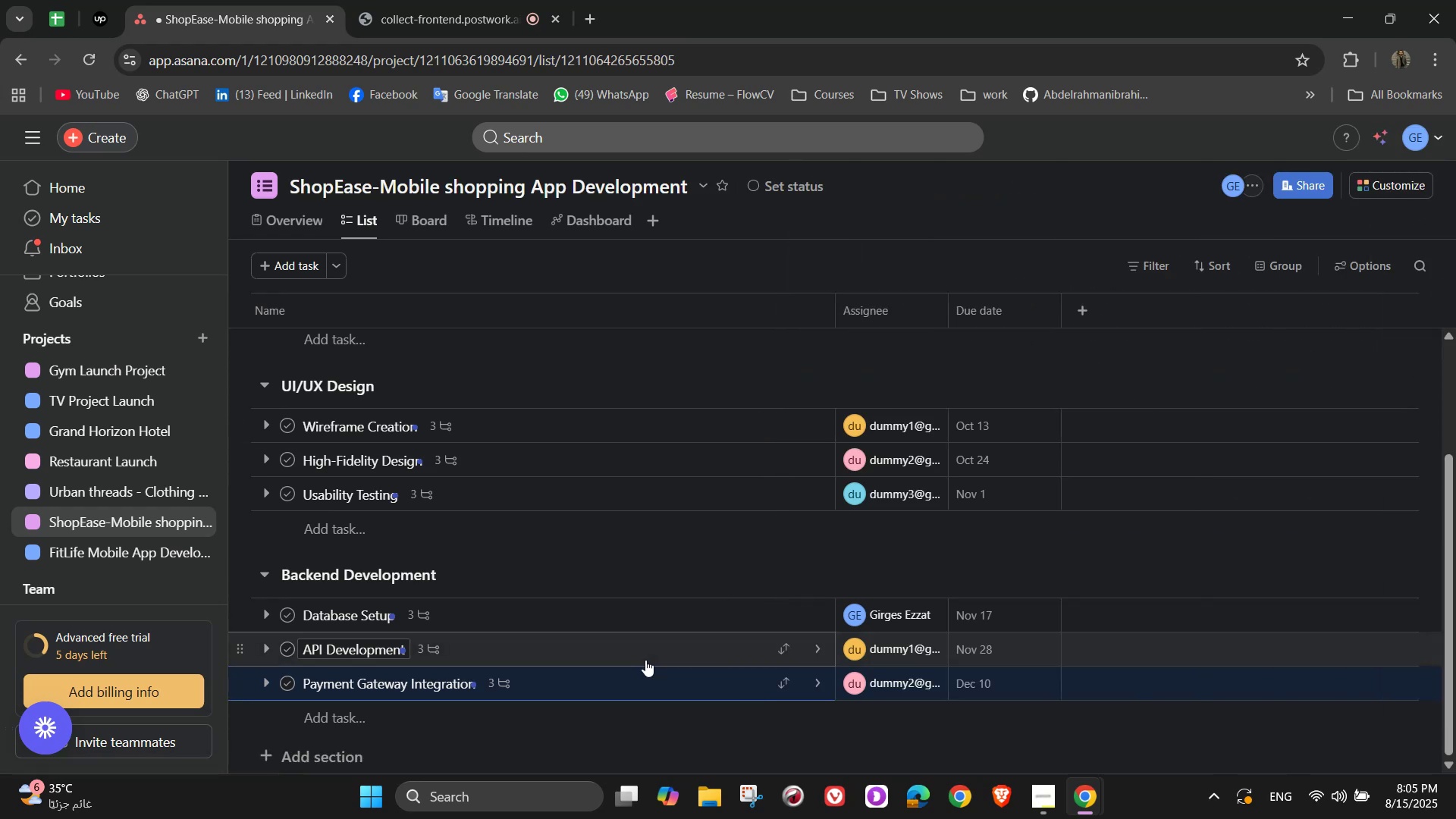 
scroll: coordinate [320, 661], scroll_direction: down, amount: 3.0
 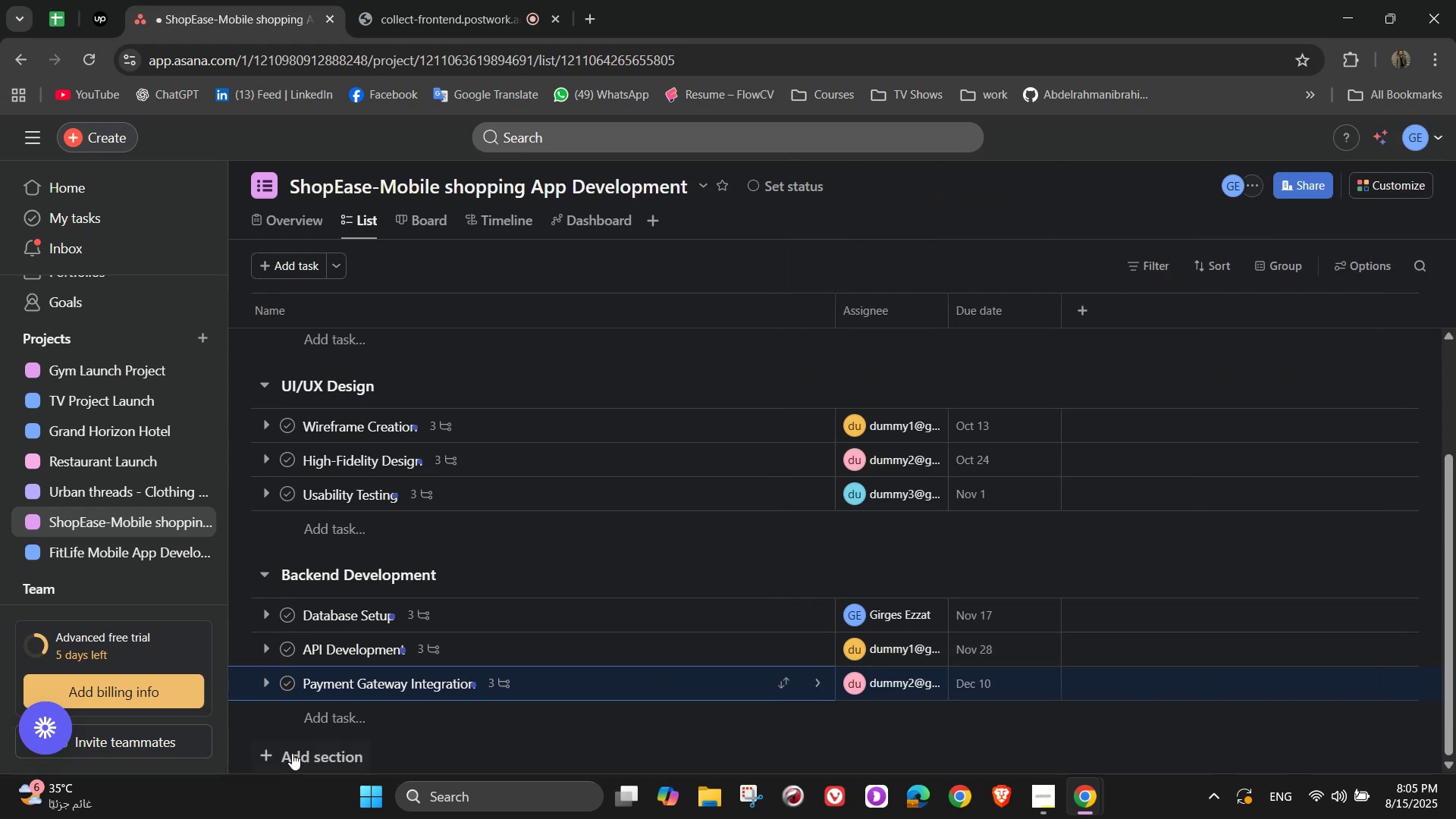 
left_click([294, 751])
 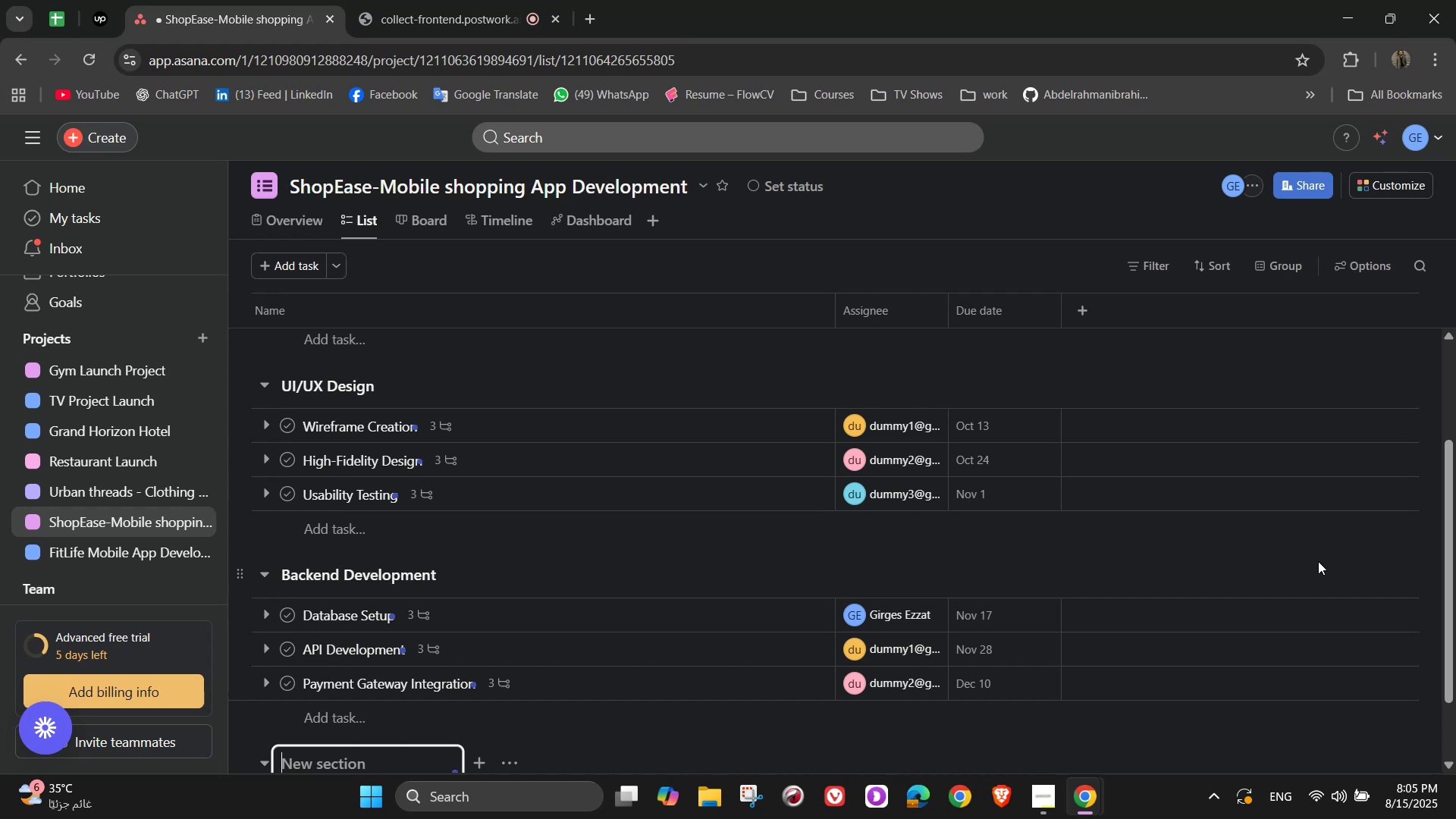 
wait(10.21)
 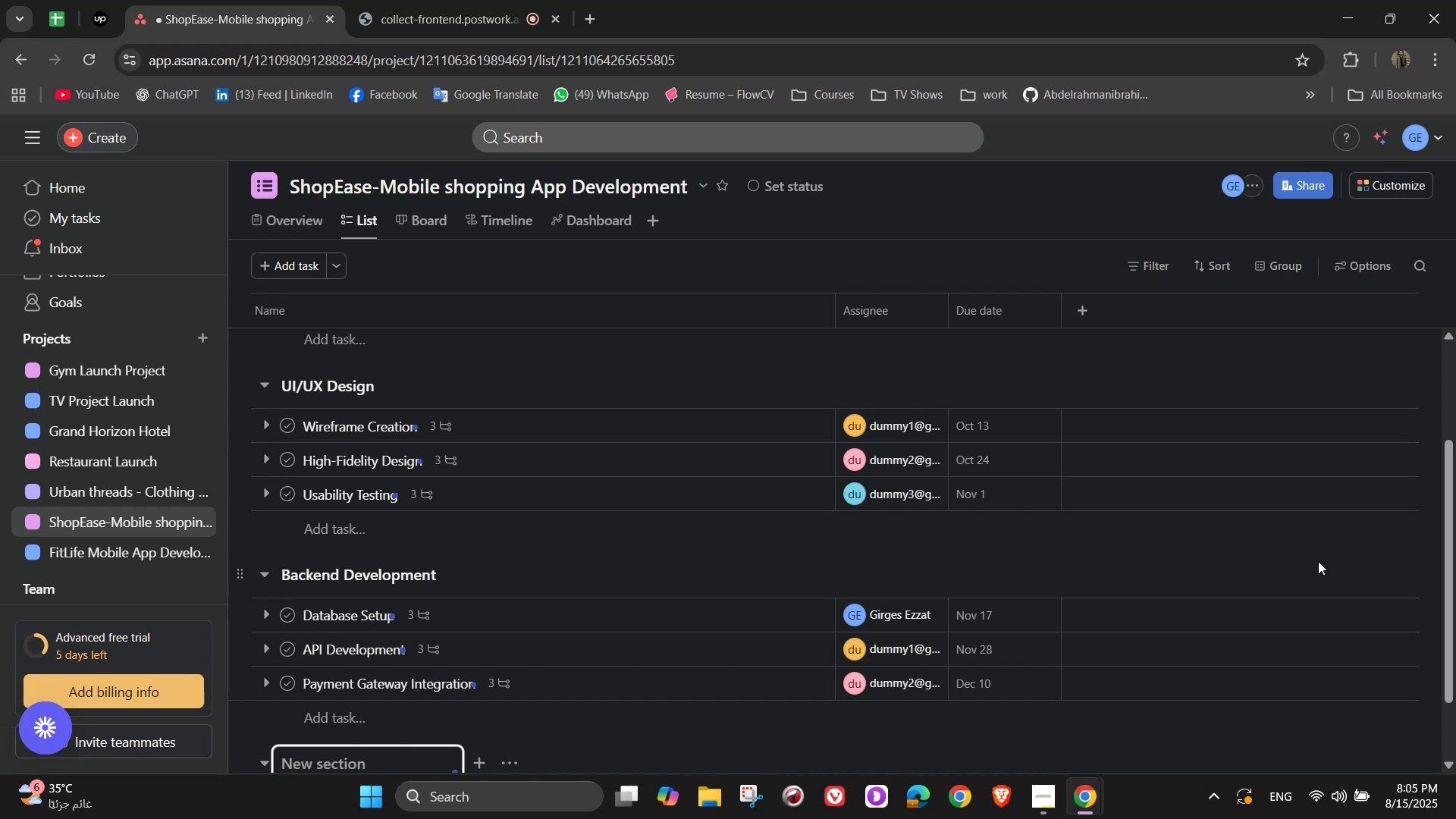 
type(Fronted Development)
 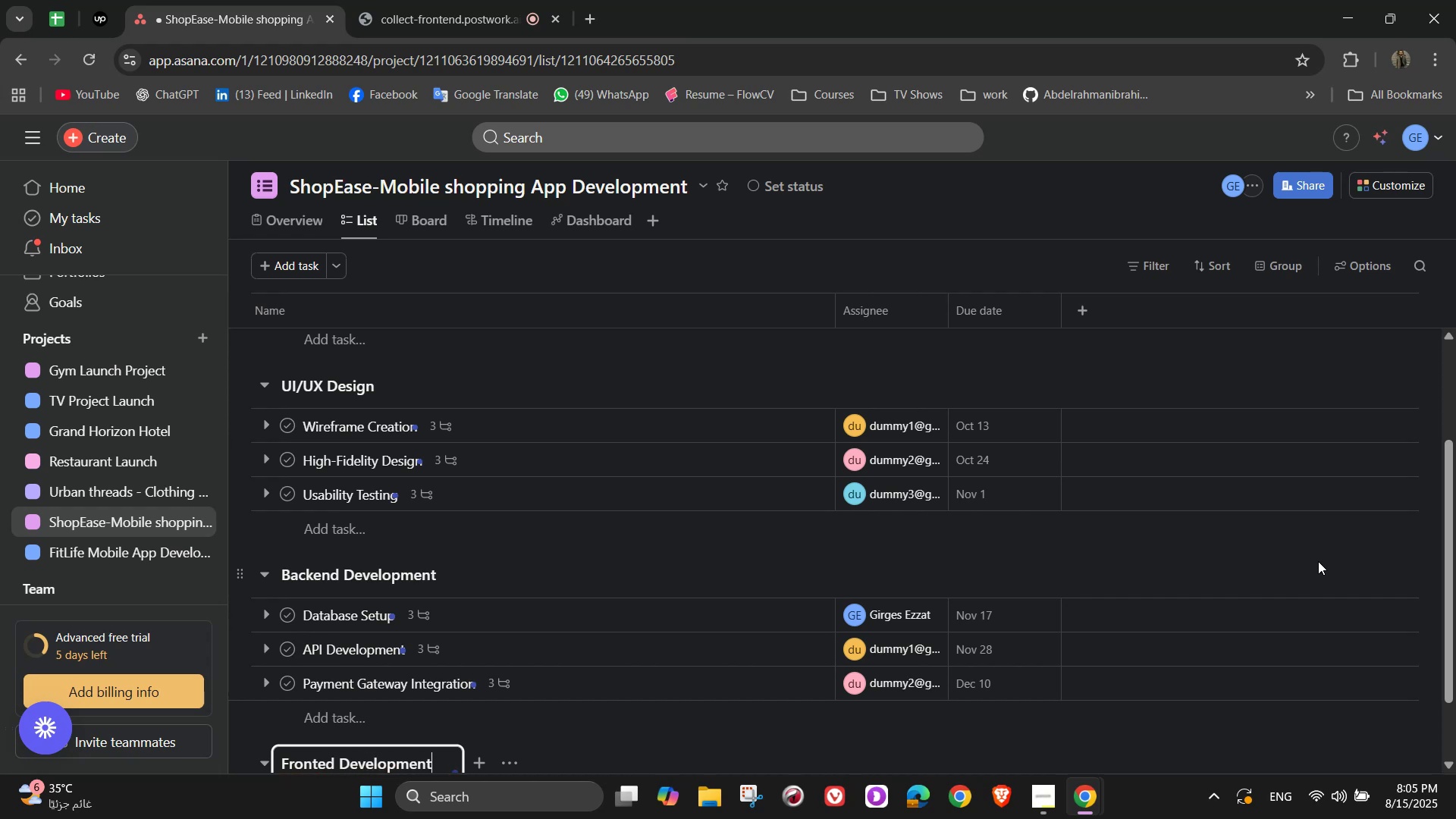 
scroll: coordinate [687, 668], scroll_direction: down, amount: 8.0
 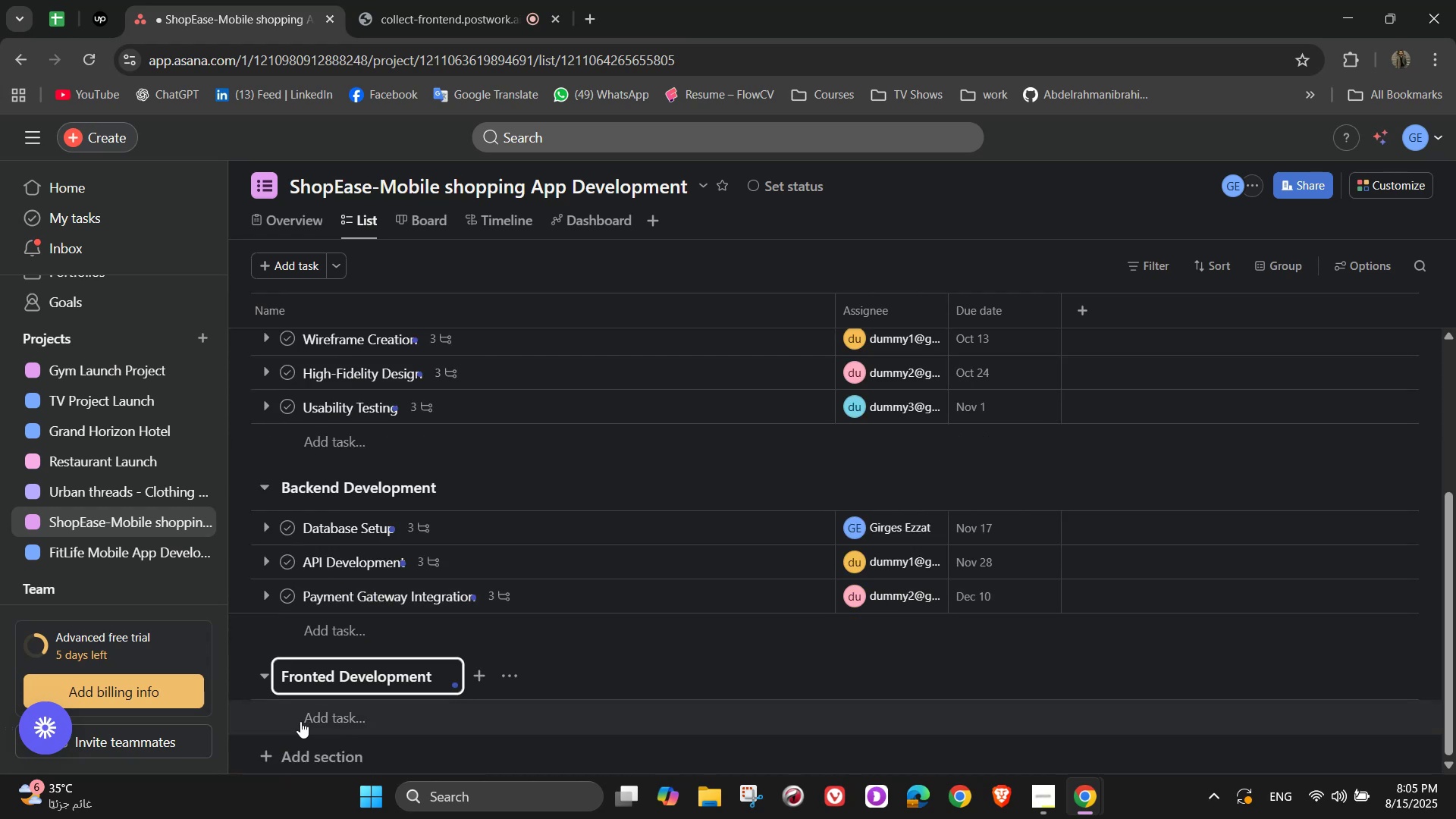 
left_click([300, 721])
 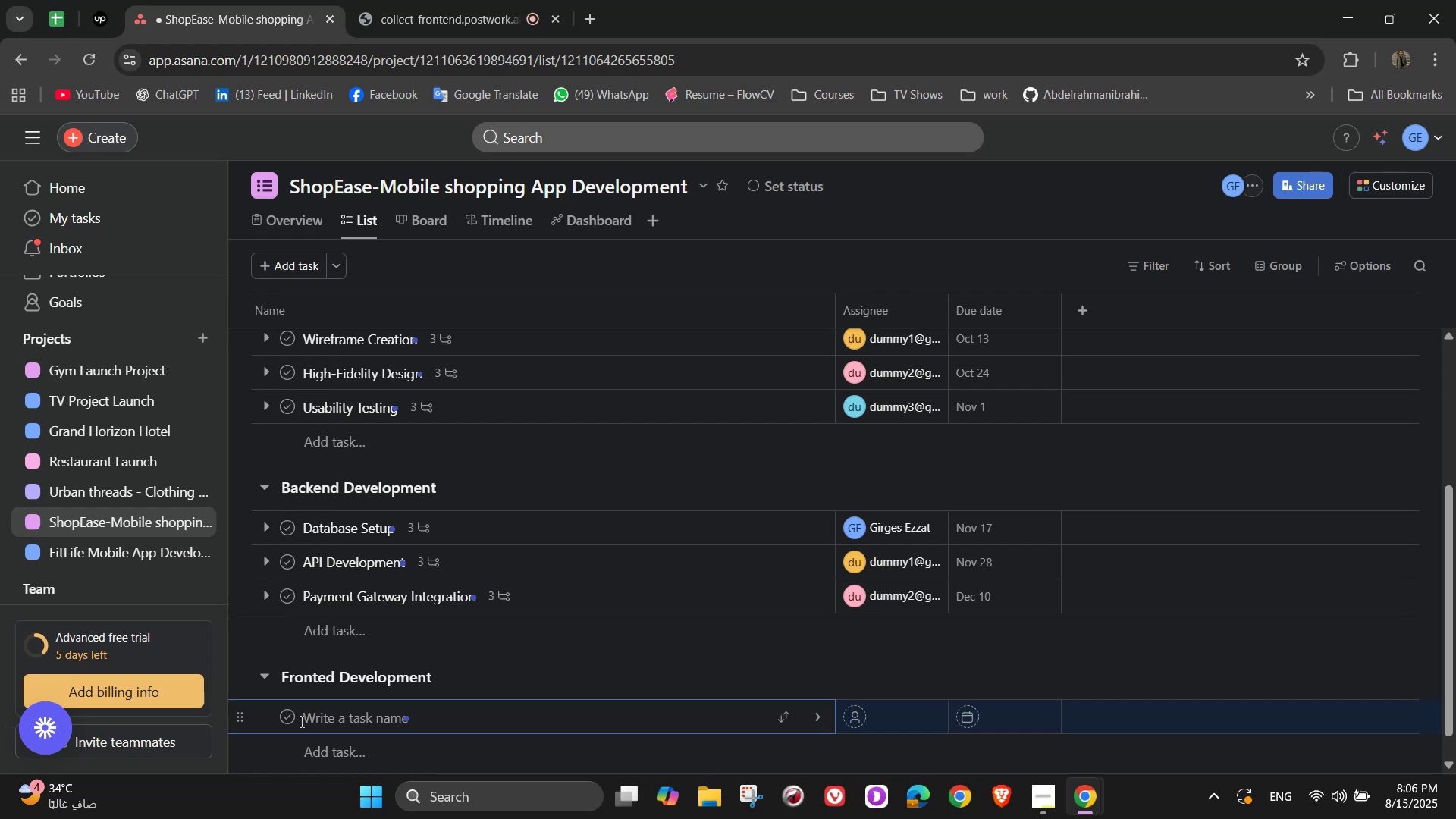 
wait(41.34)
 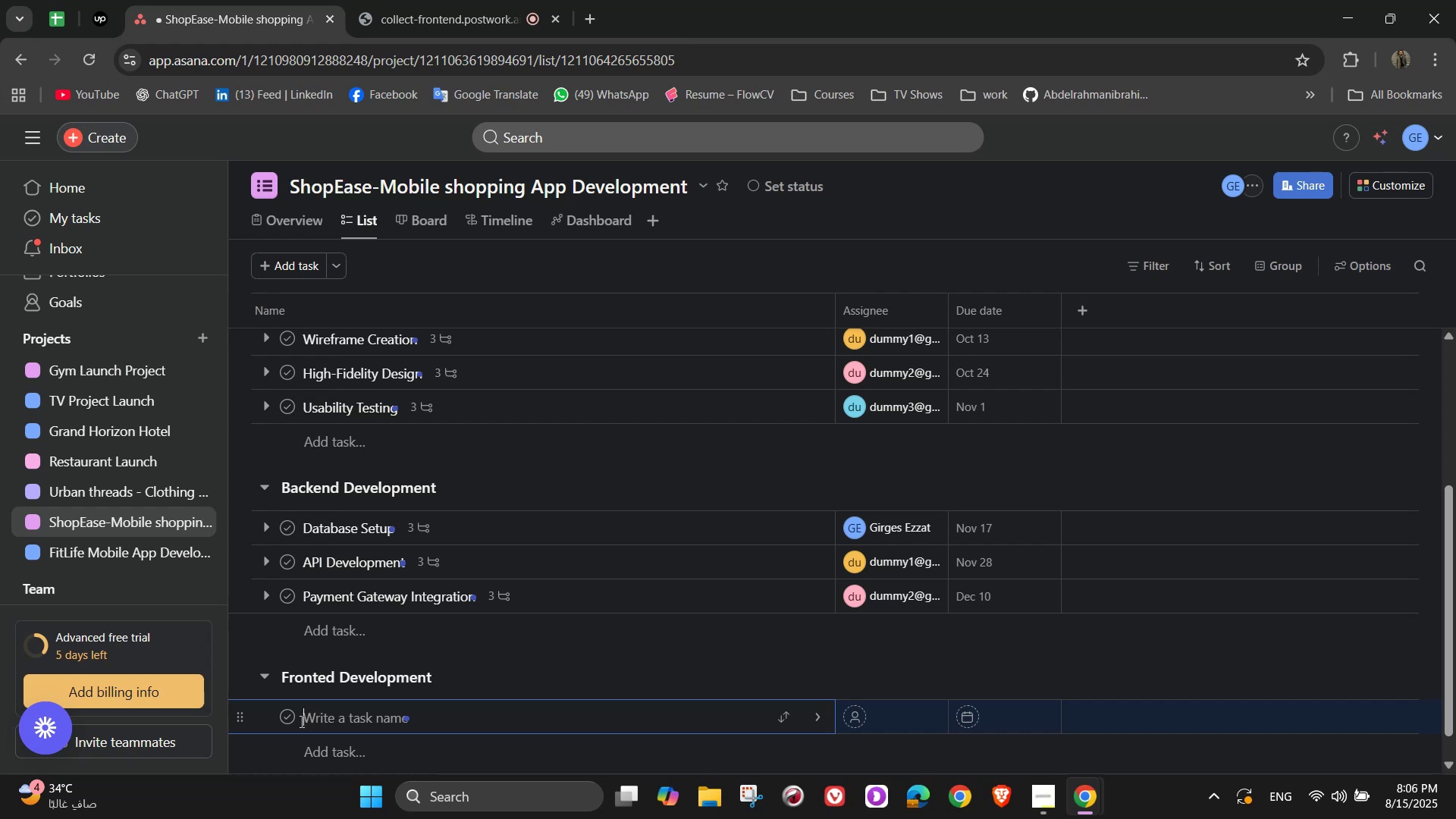 
type(Product Browsing)
 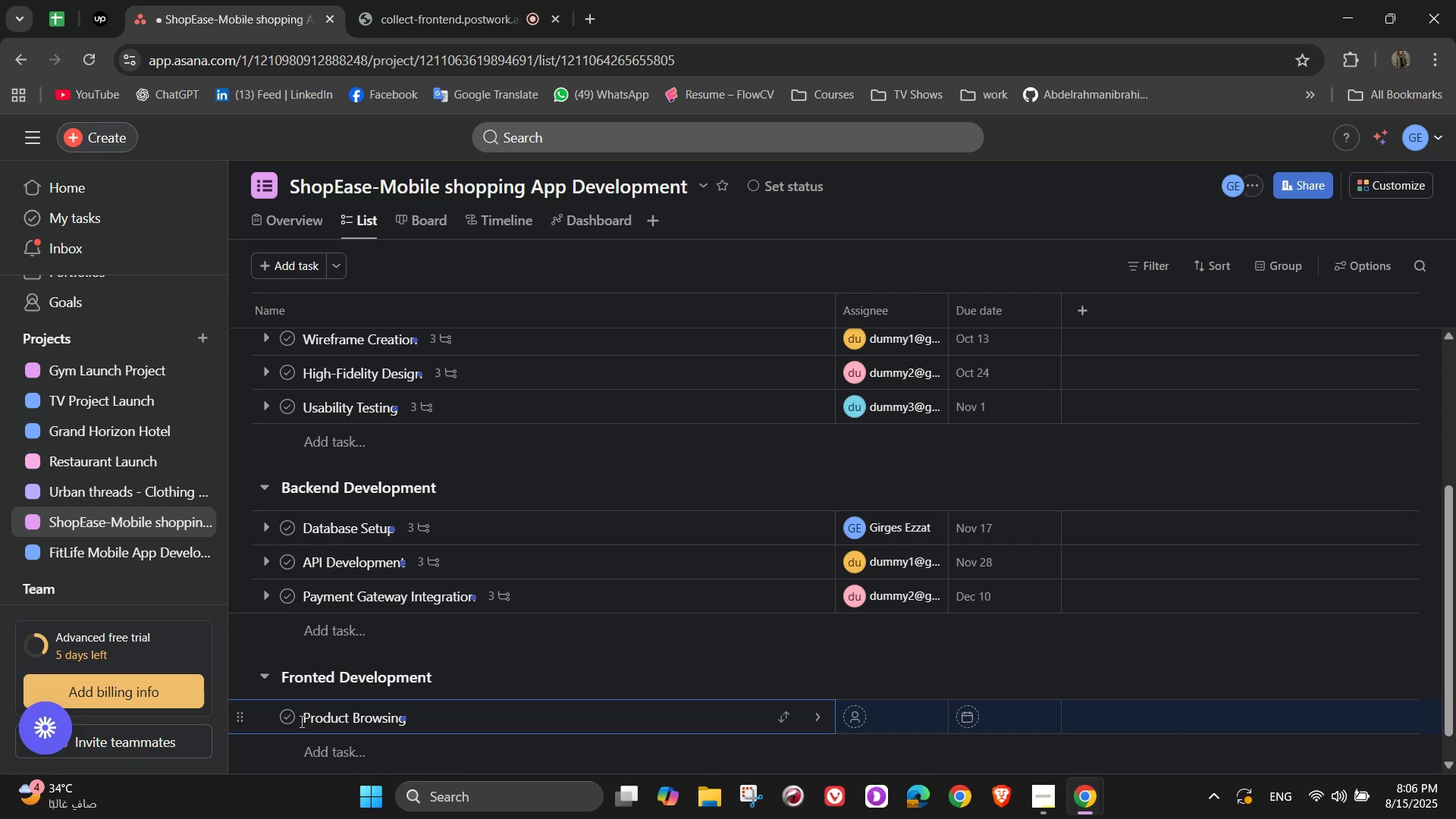 
type( & Search)
 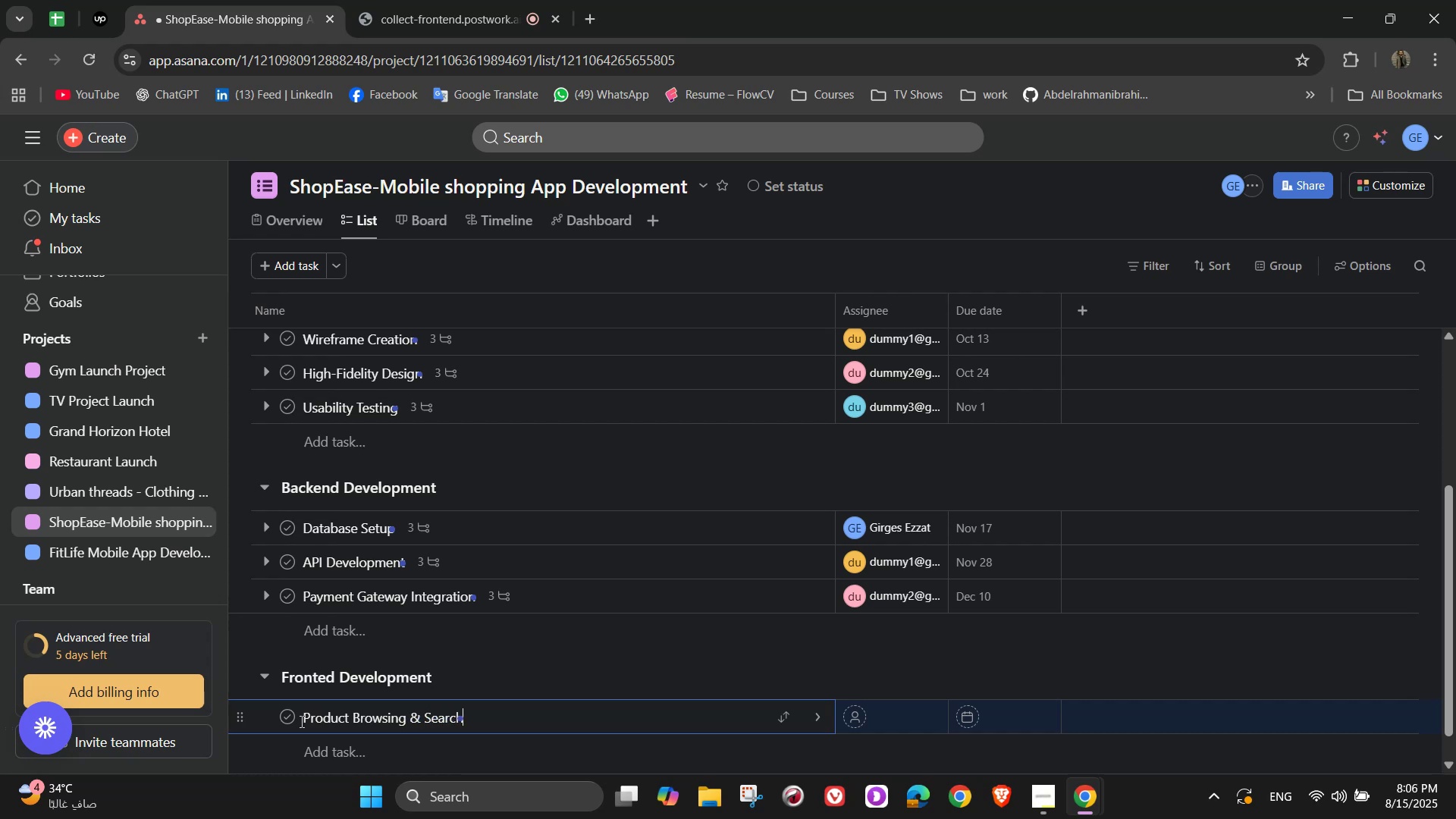 
wait(8.77)
 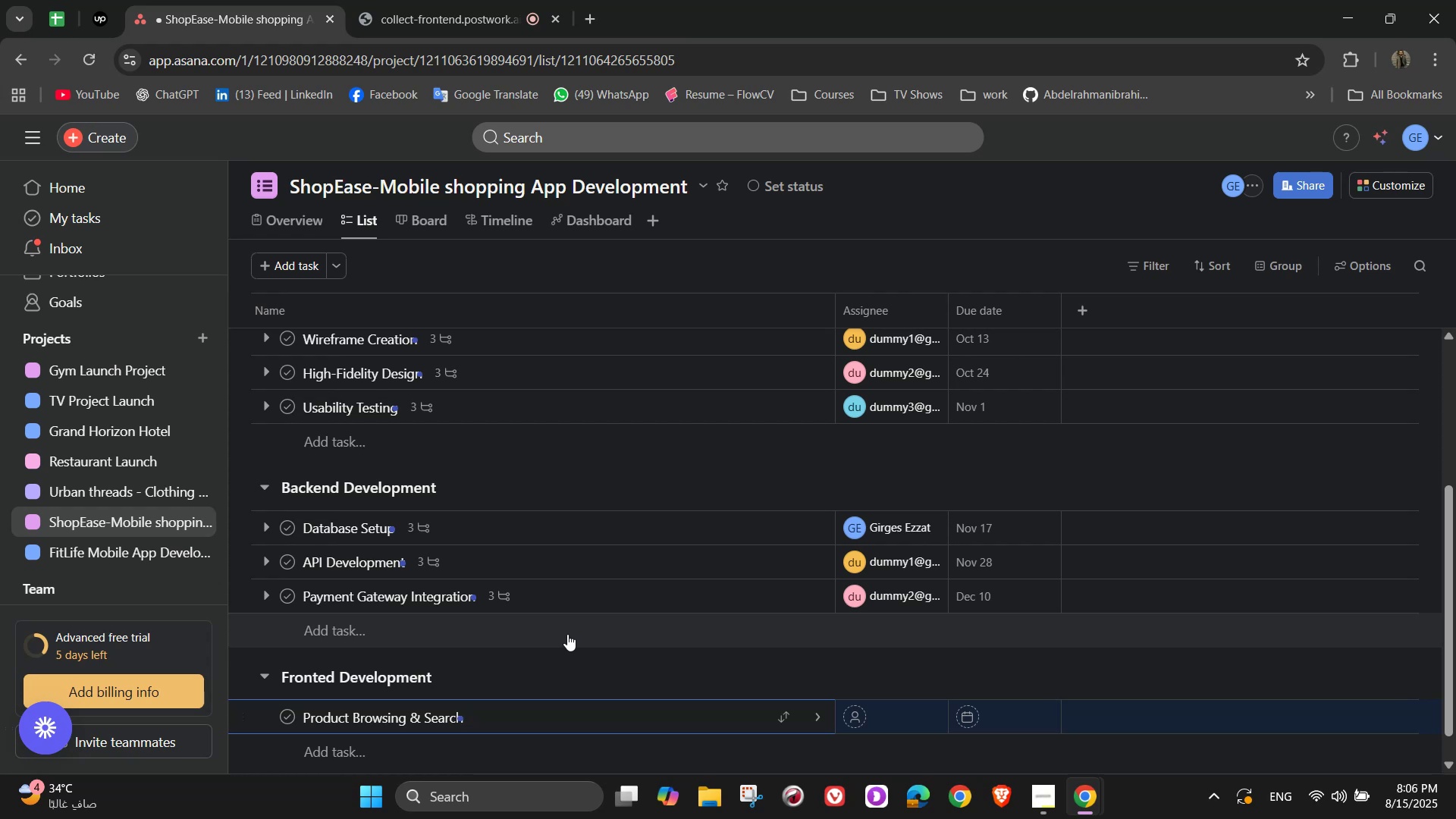 
left_click([811, 714])
 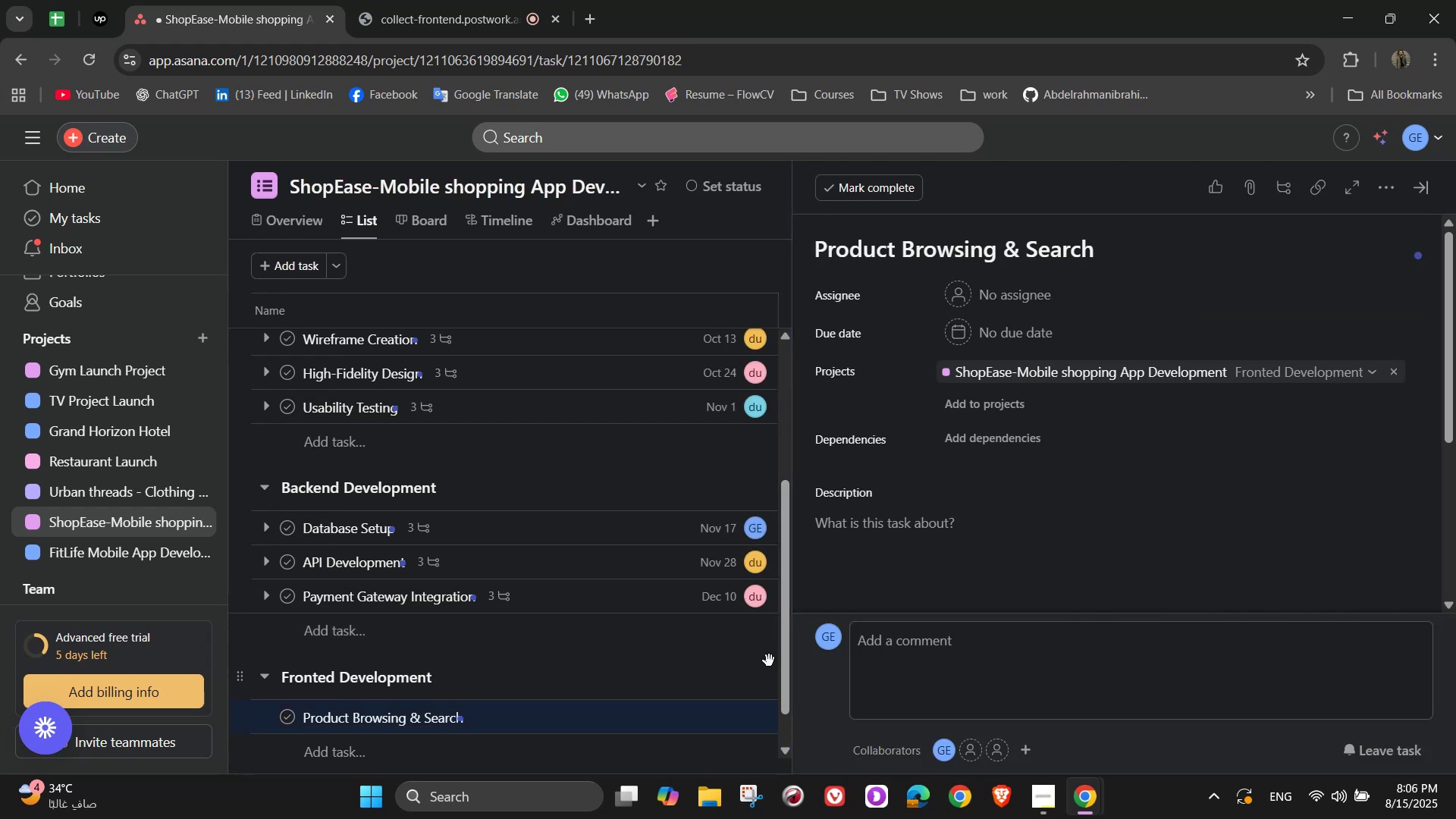 
left_click([986, 287])
 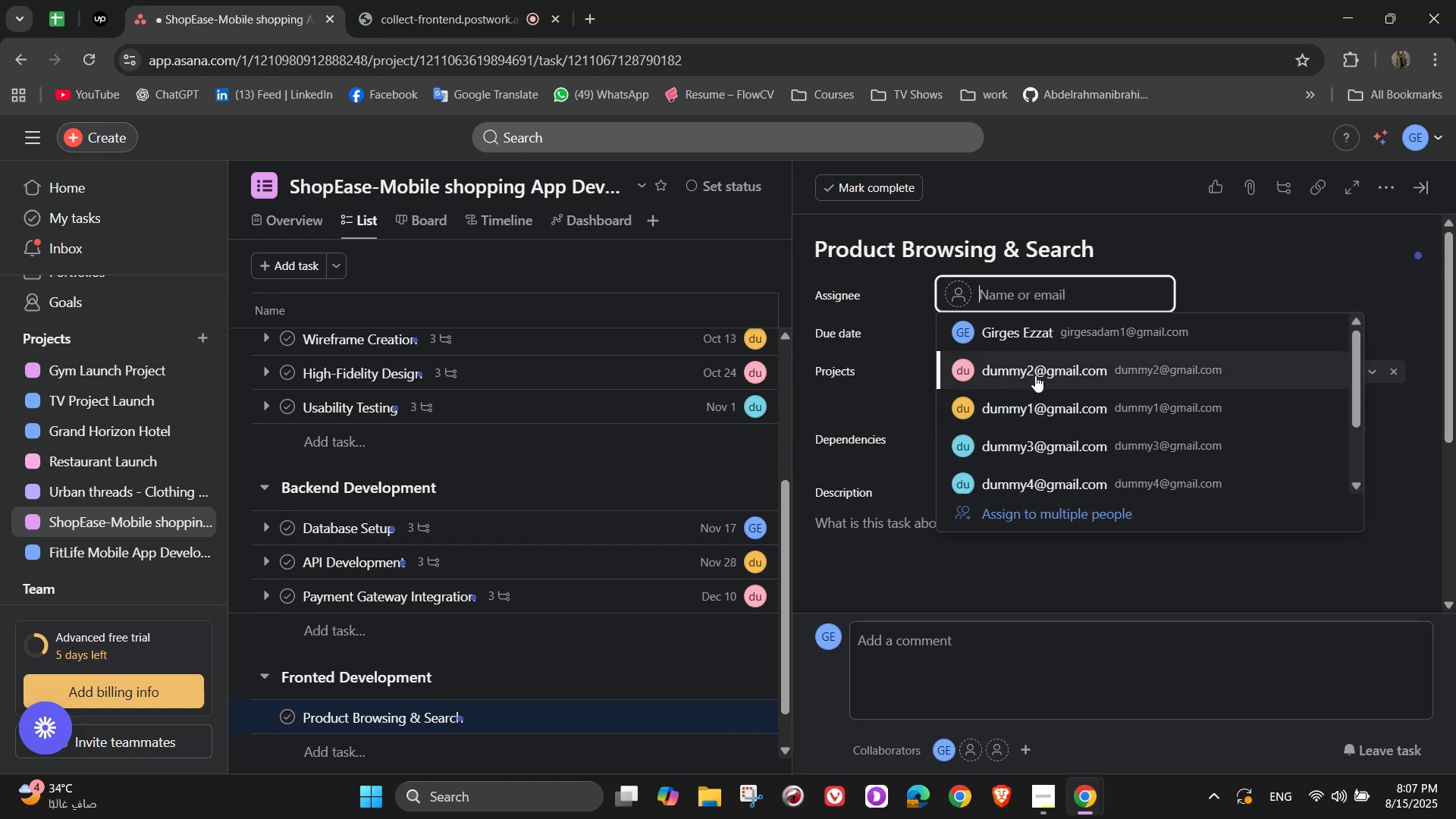 
left_click([1034, 432])
 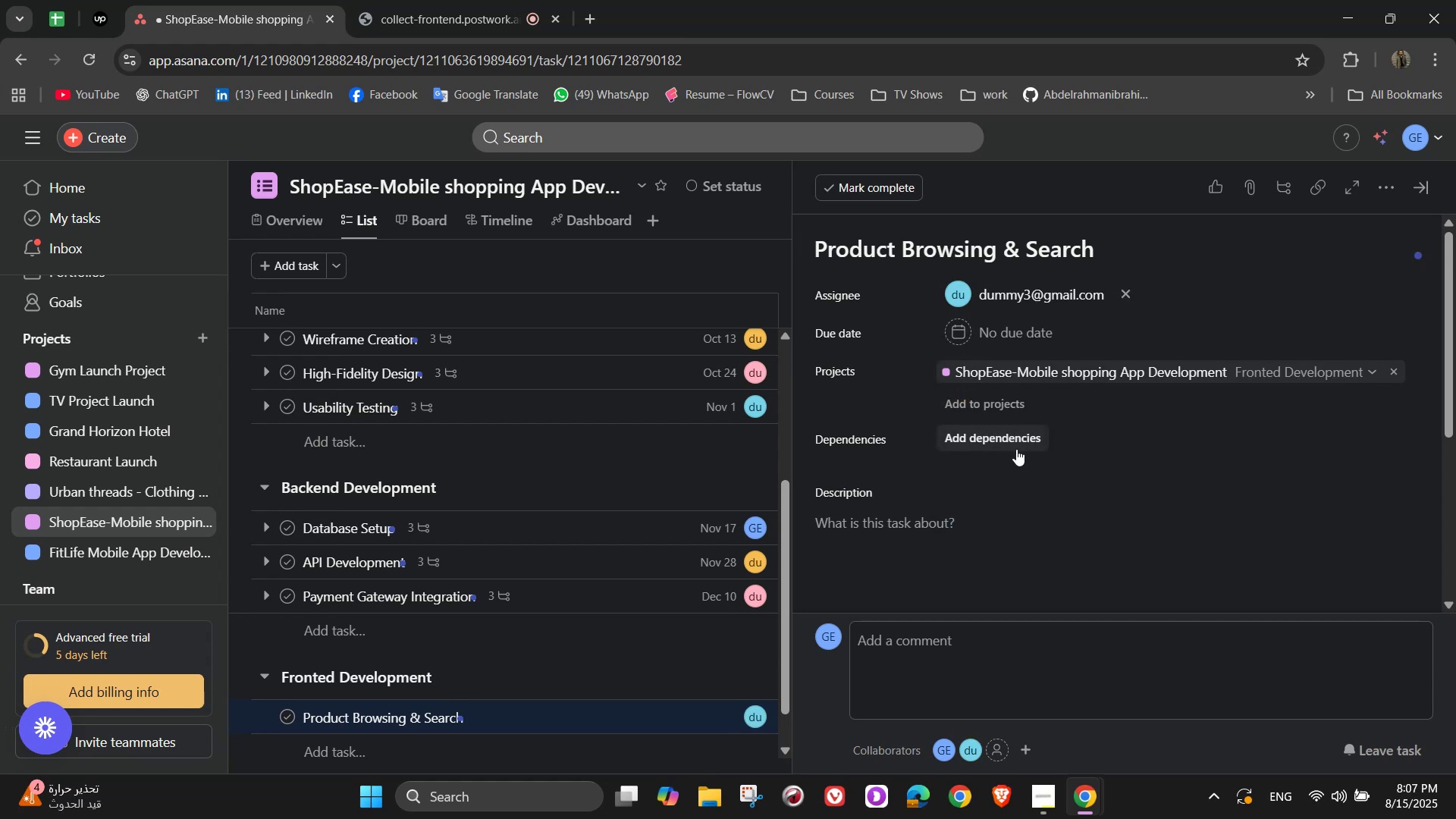 
left_click([1030, 332])
 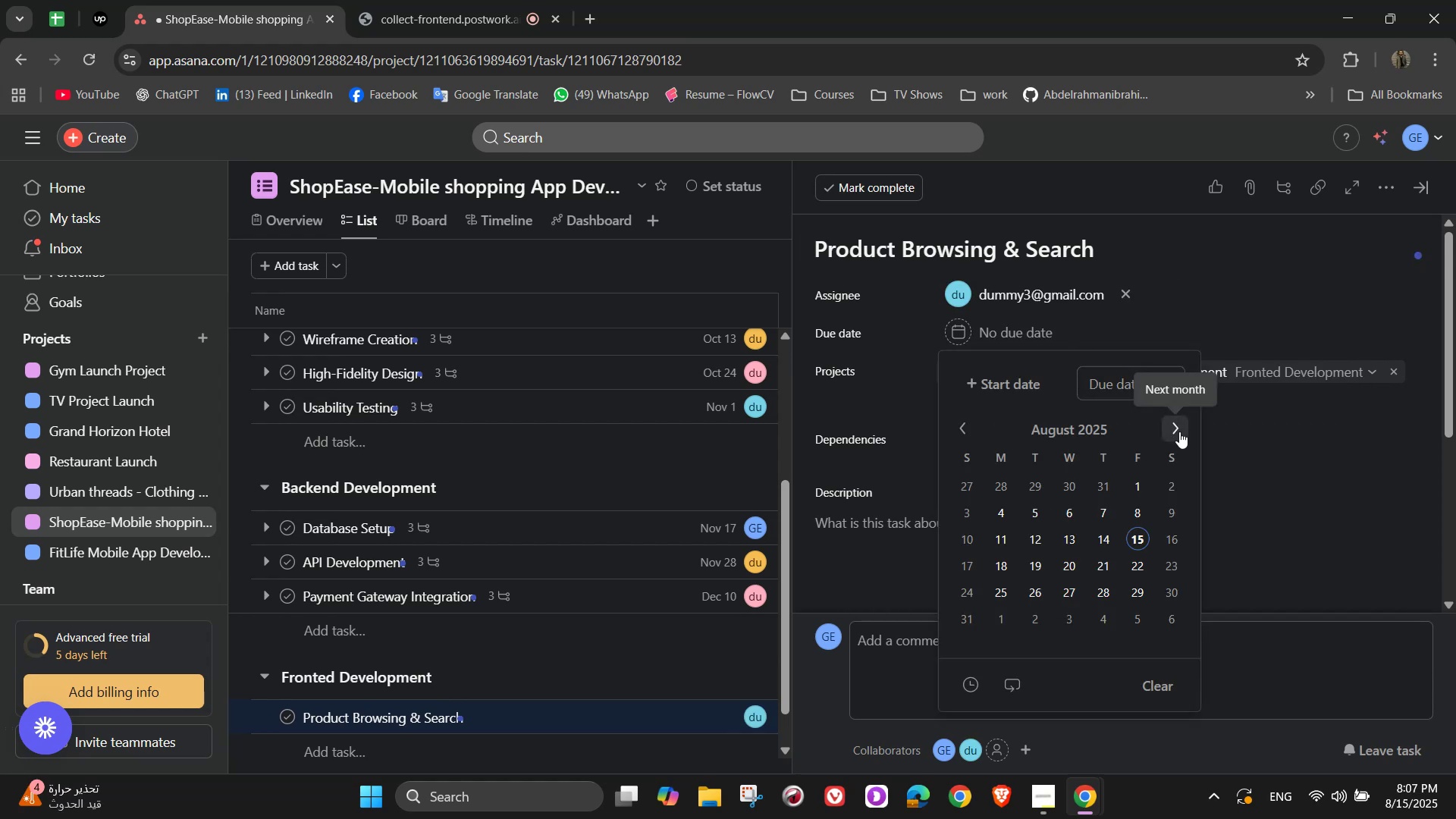 
double_click([1179, 431])
 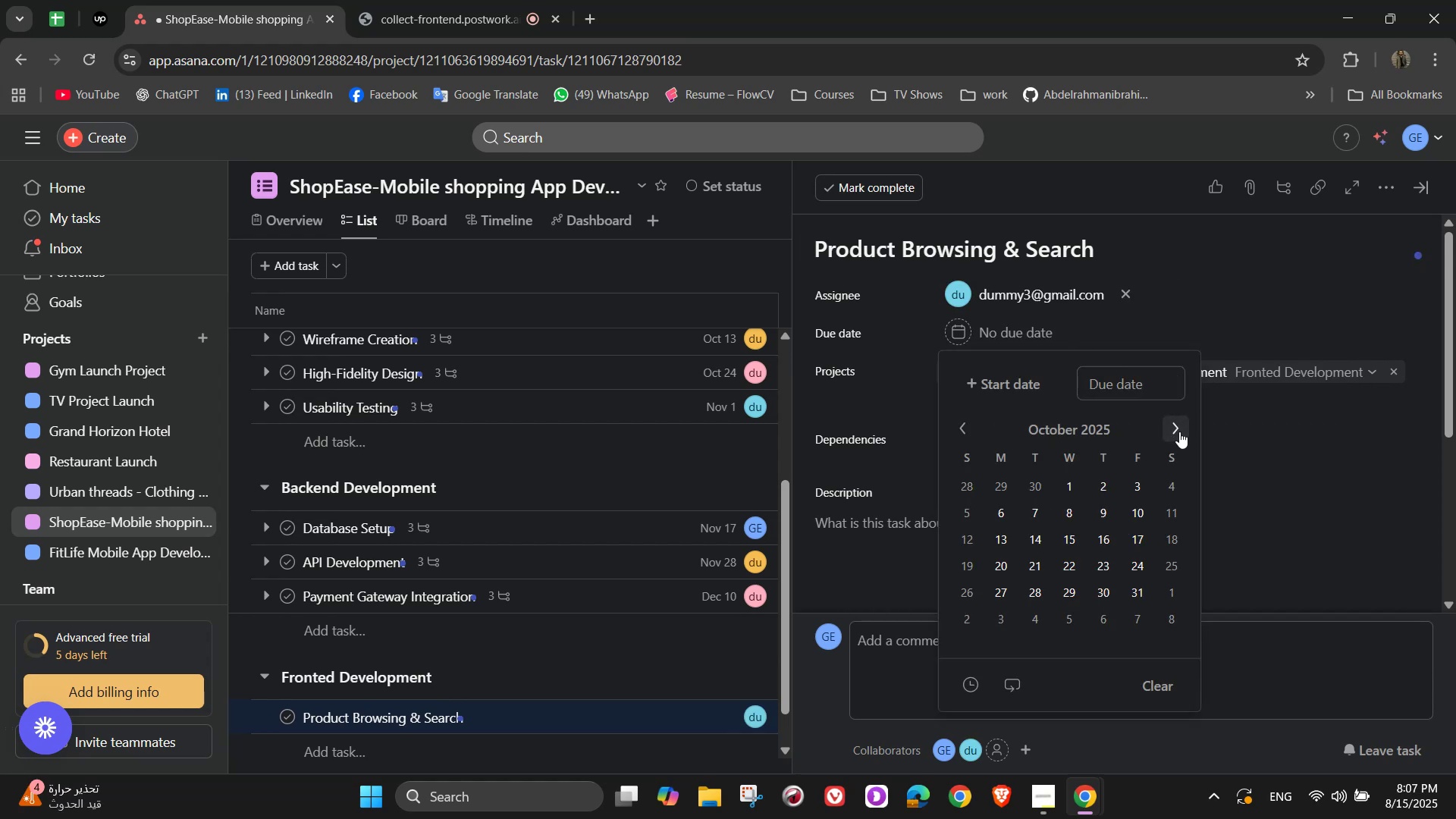 
triple_click([1179, 431])
 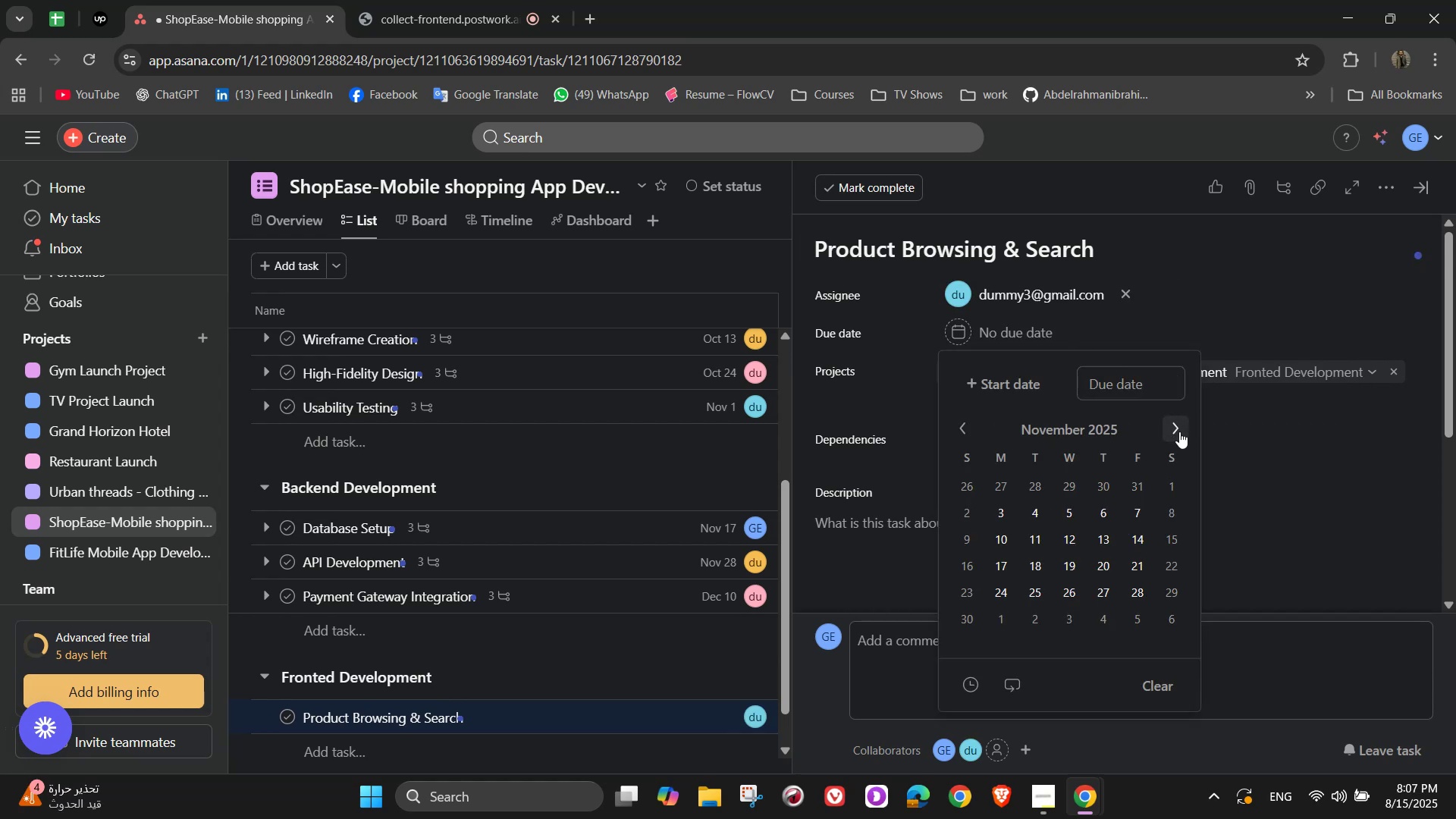 
left_click([1179, 431])
 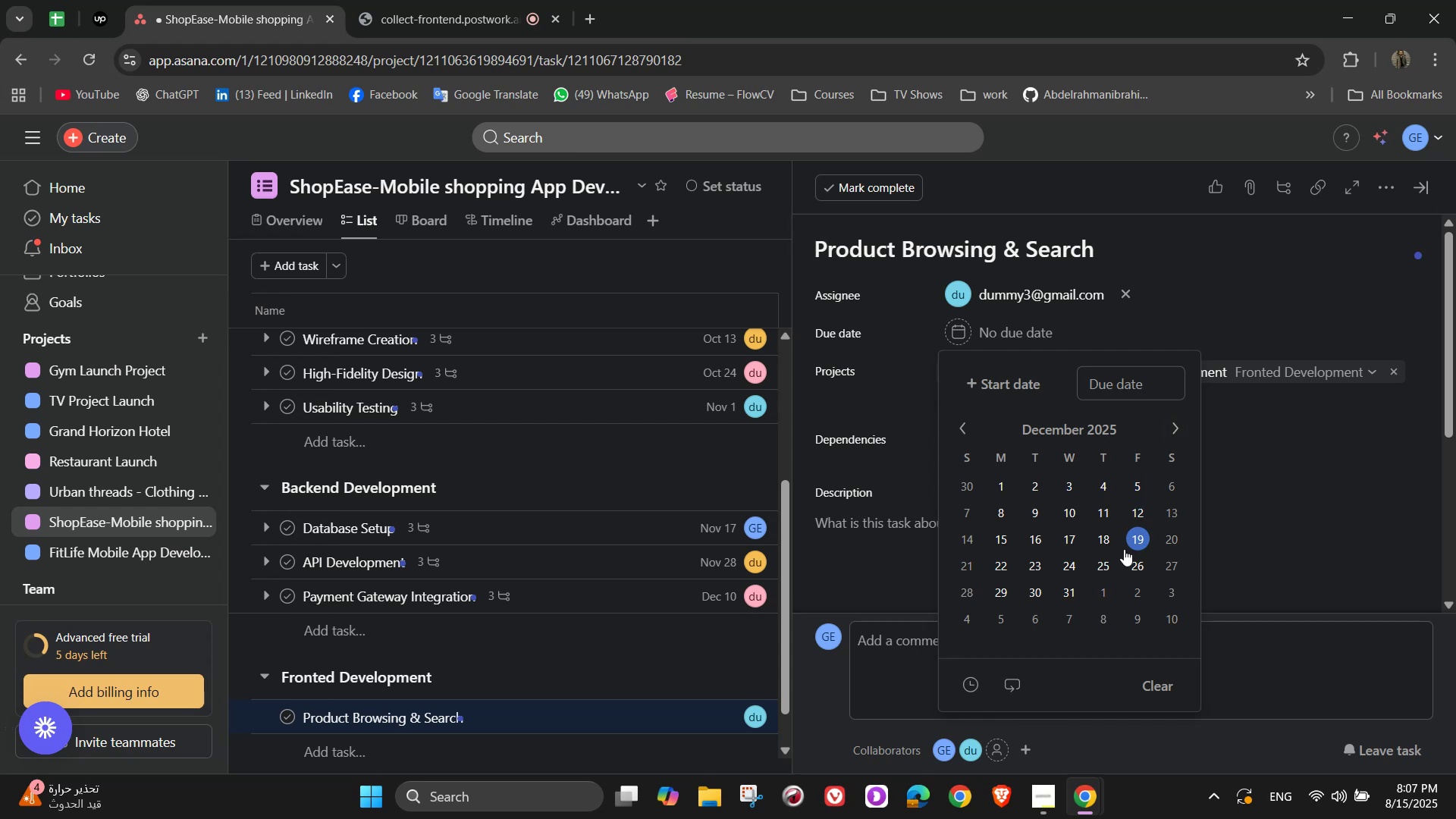 
double_click([1261, 444])
 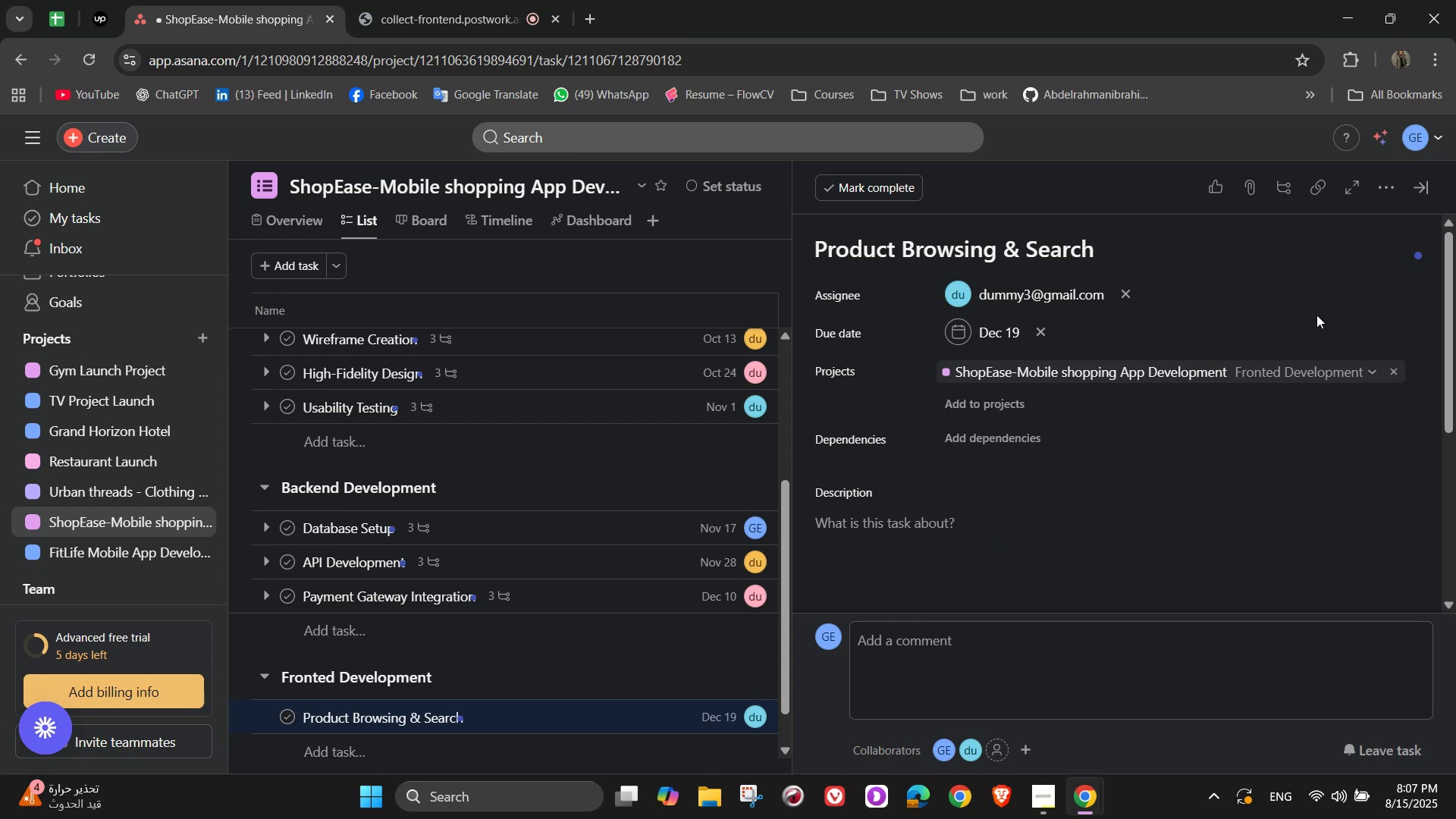 
wait(10.58)
 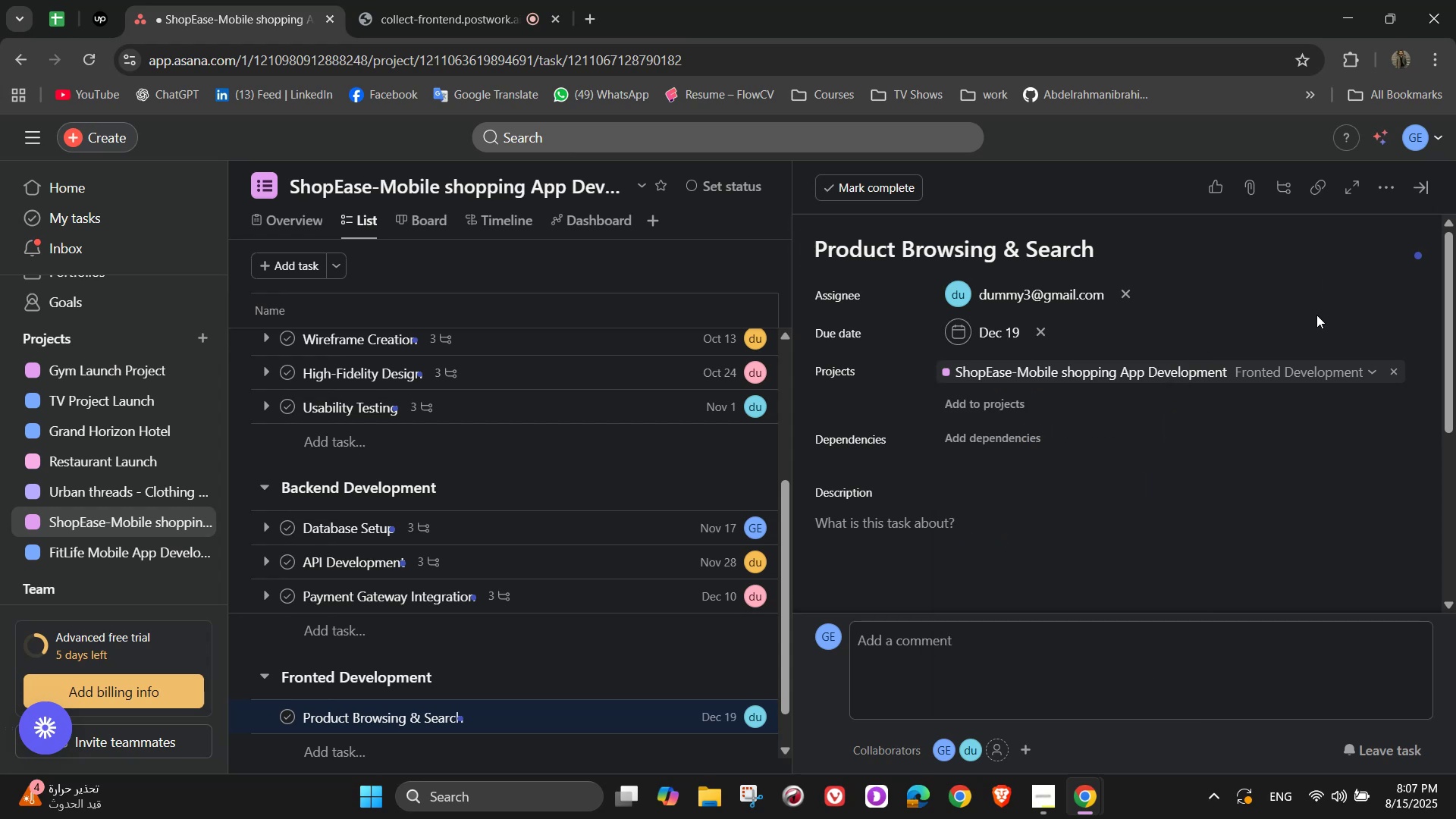 
scroll: coordinate [1173, 491], scroll_direction: down, amount: 1.0
 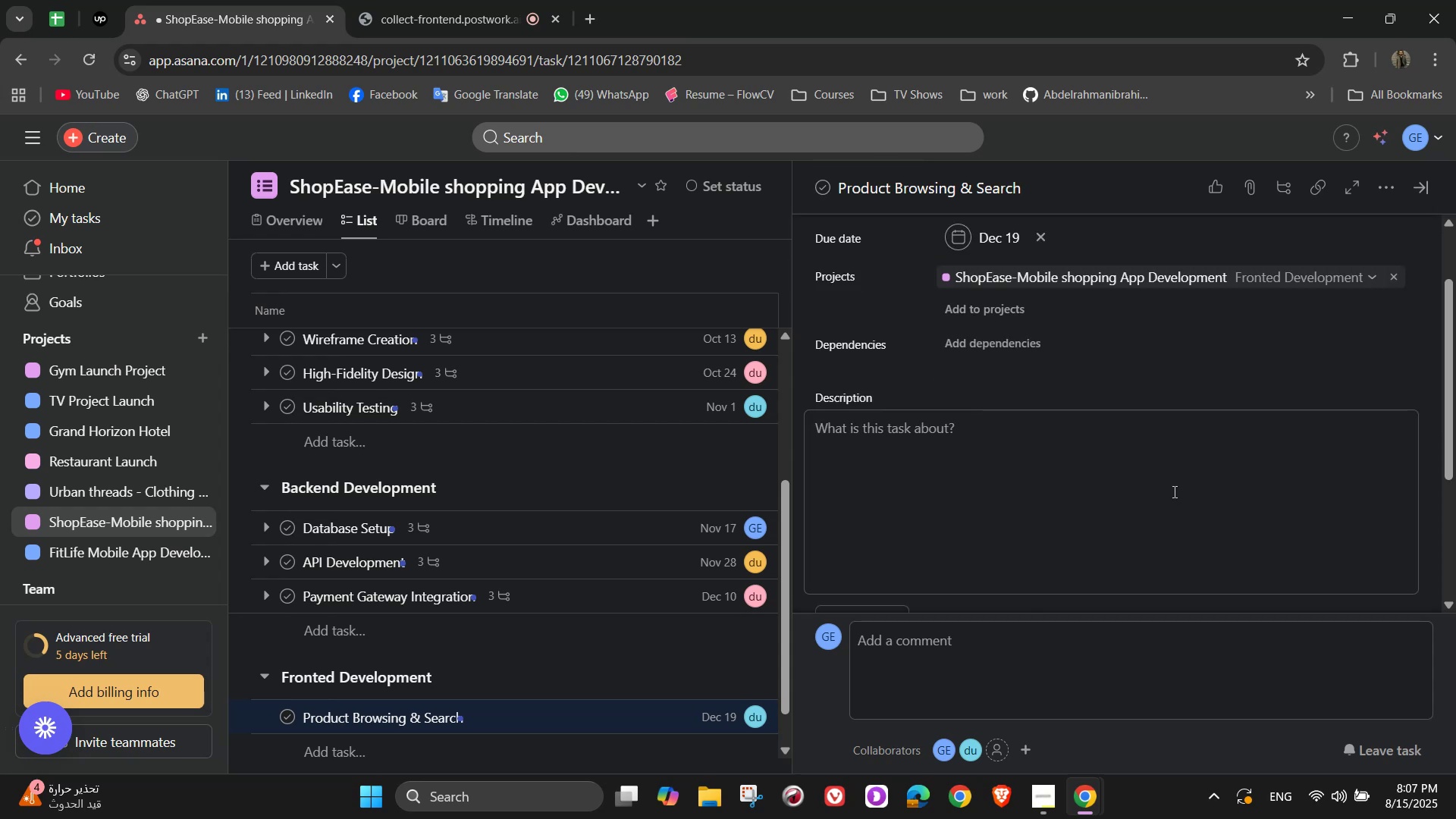 
left_click([1173, 491])
 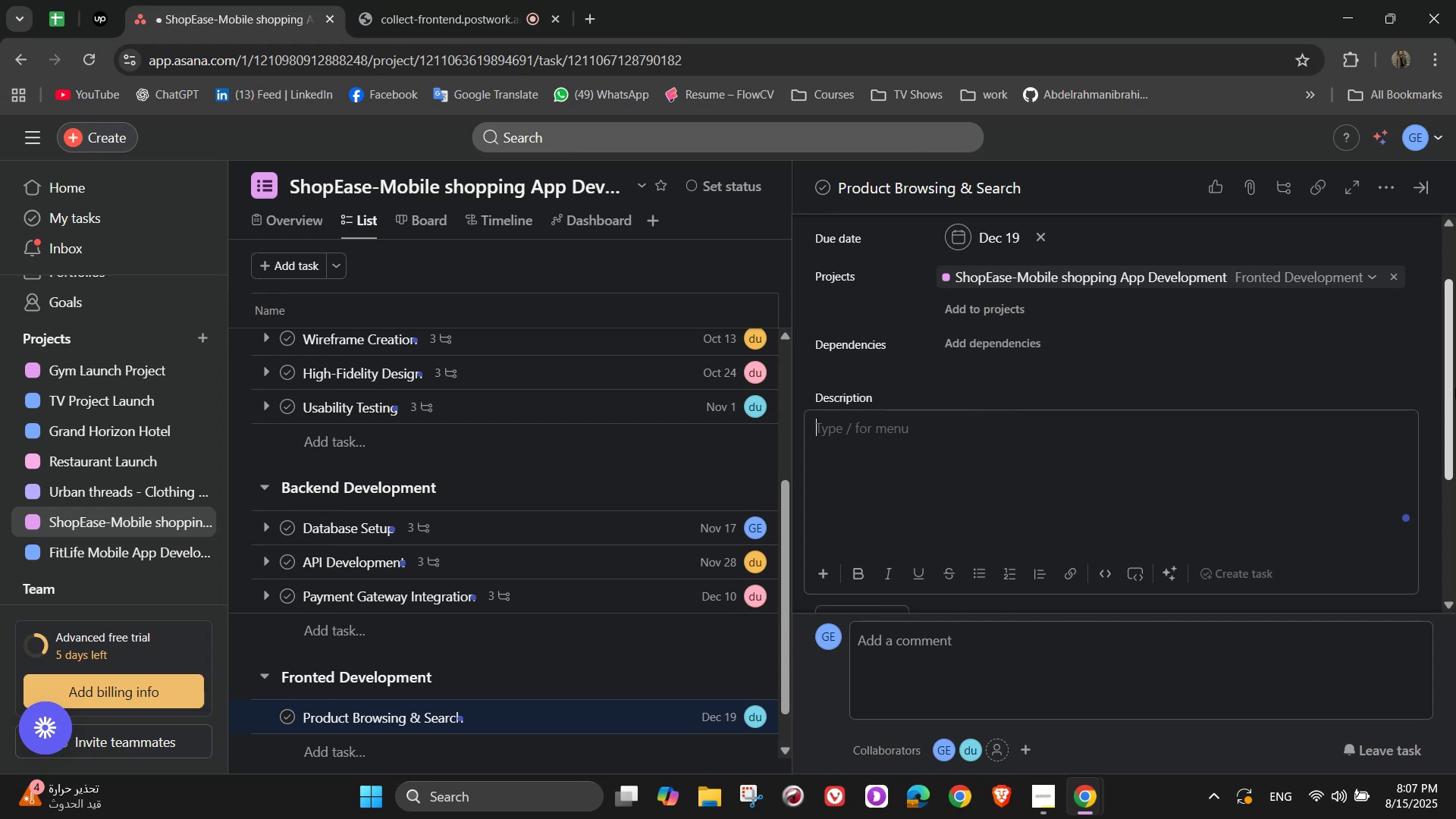 
wait(13.59)
 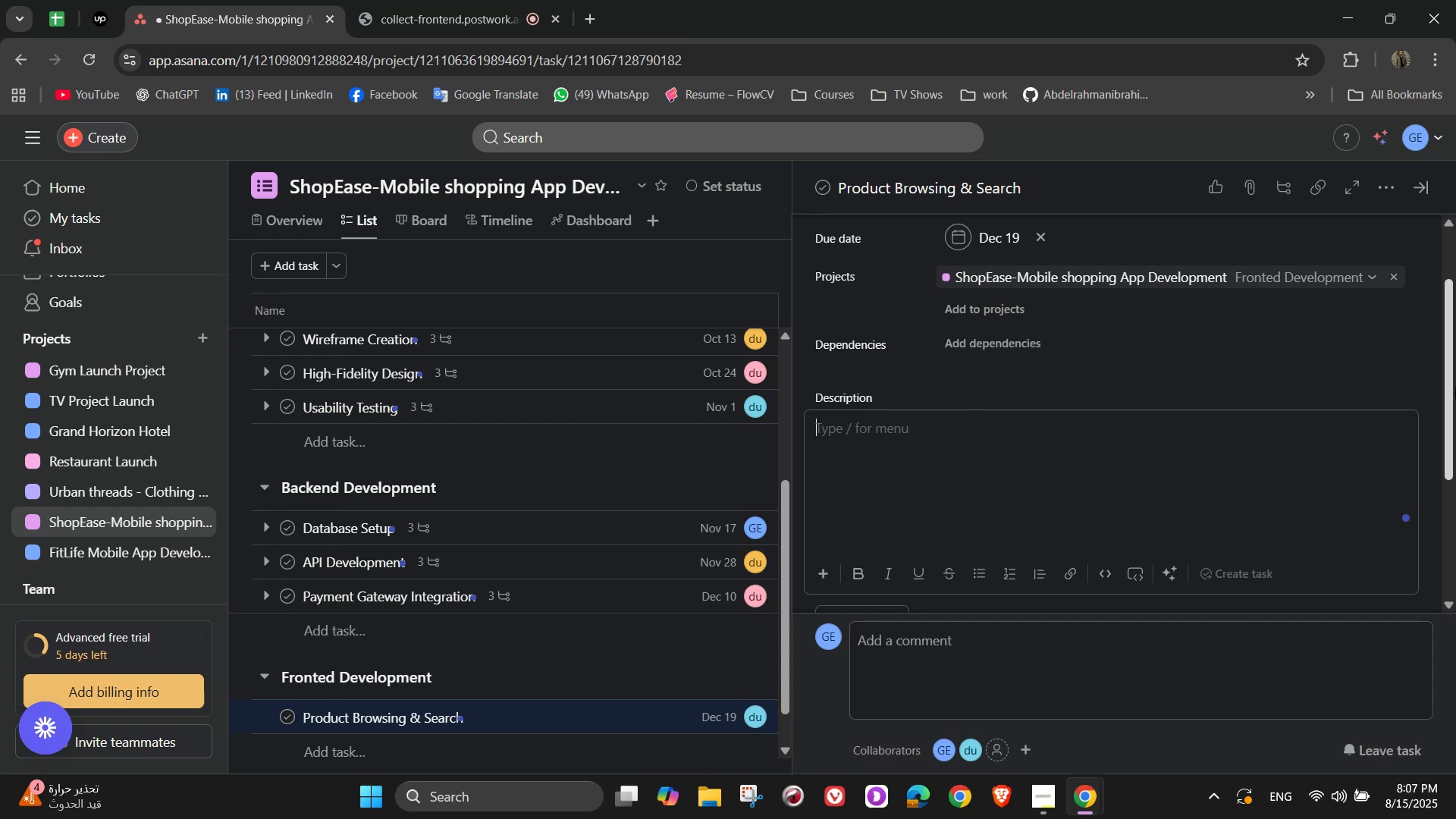 
type(Implement product)
 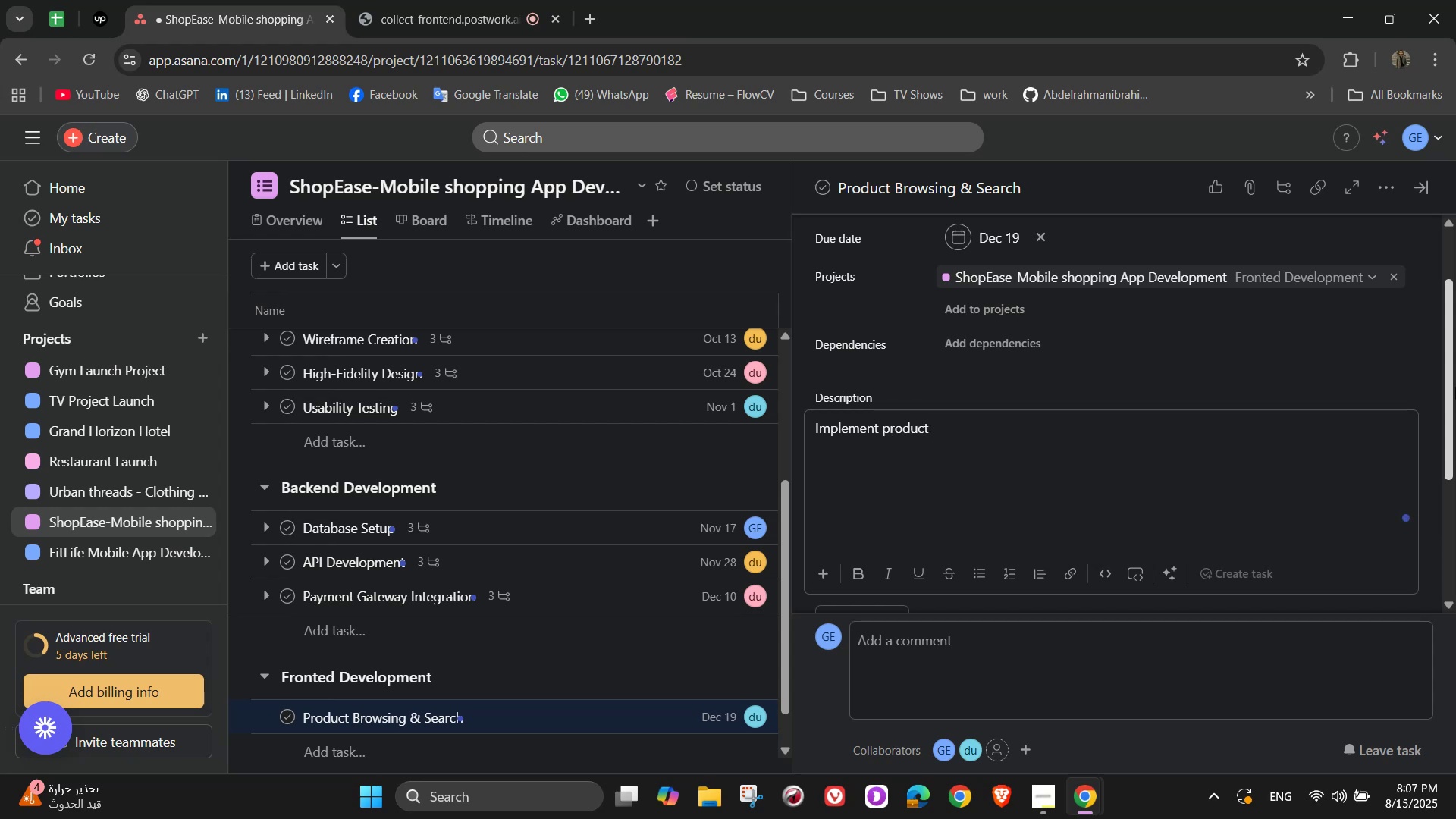 
type( listing and advanced)
 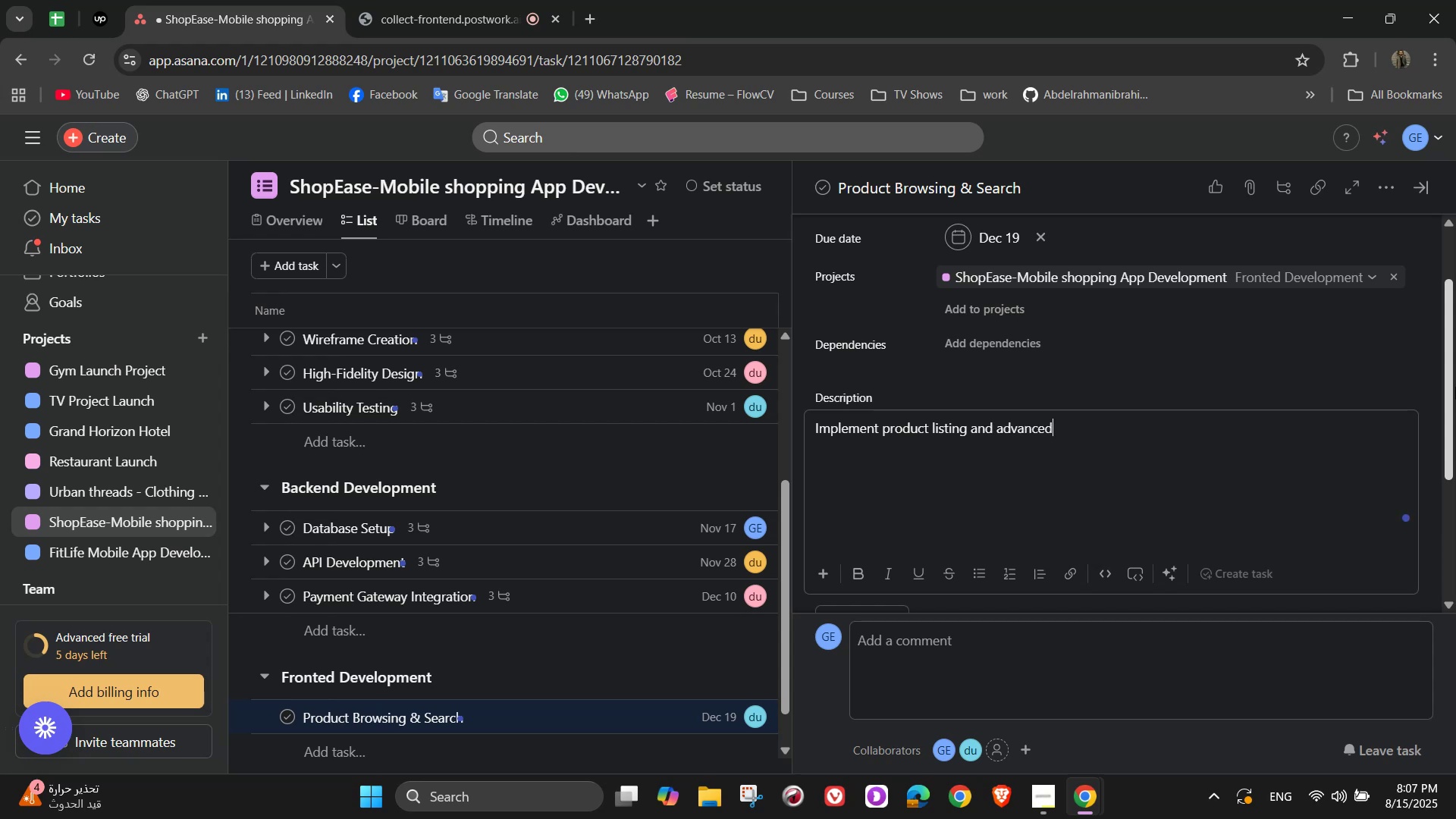 
type( search)
 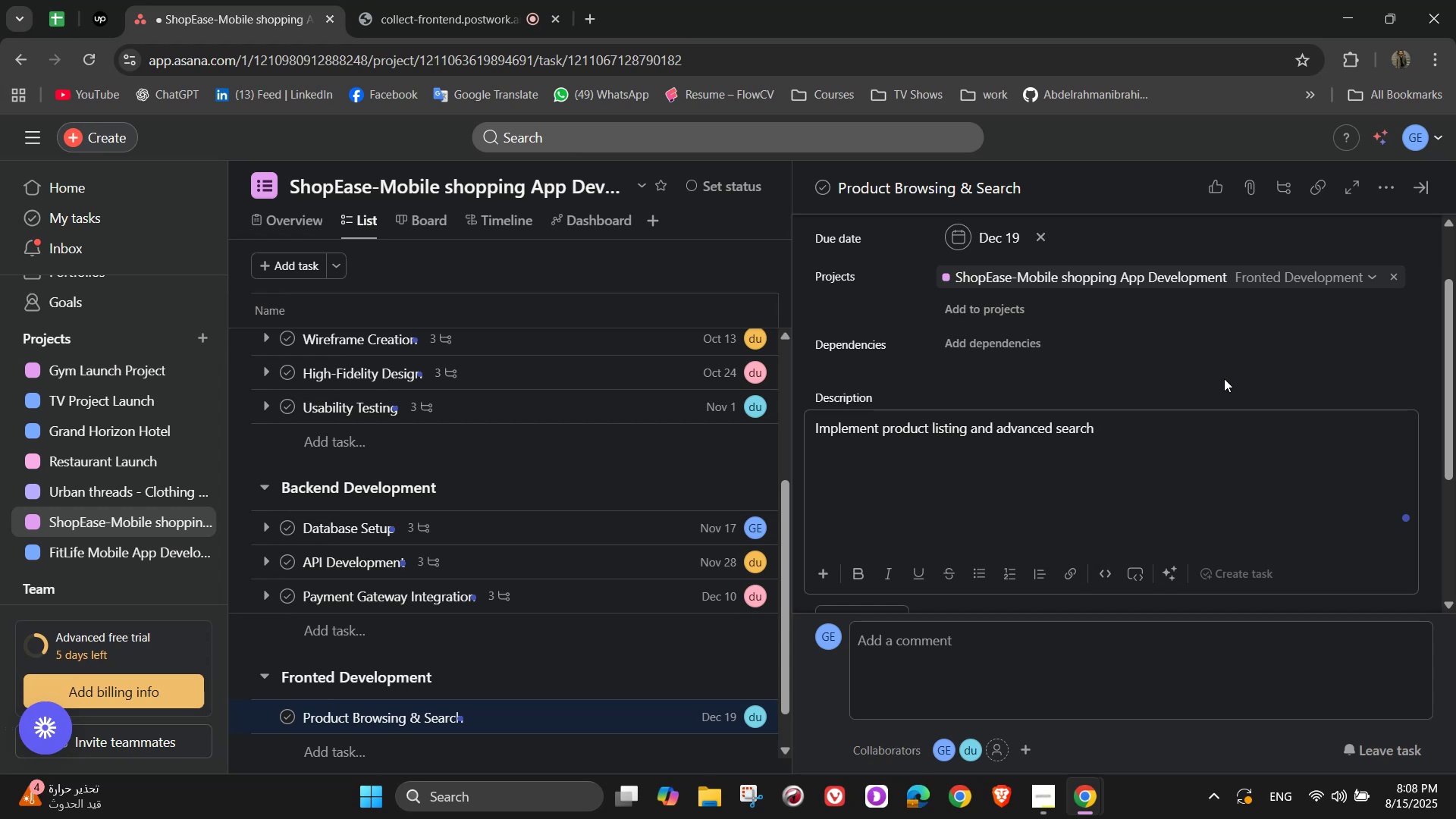 
wait(5.05)
 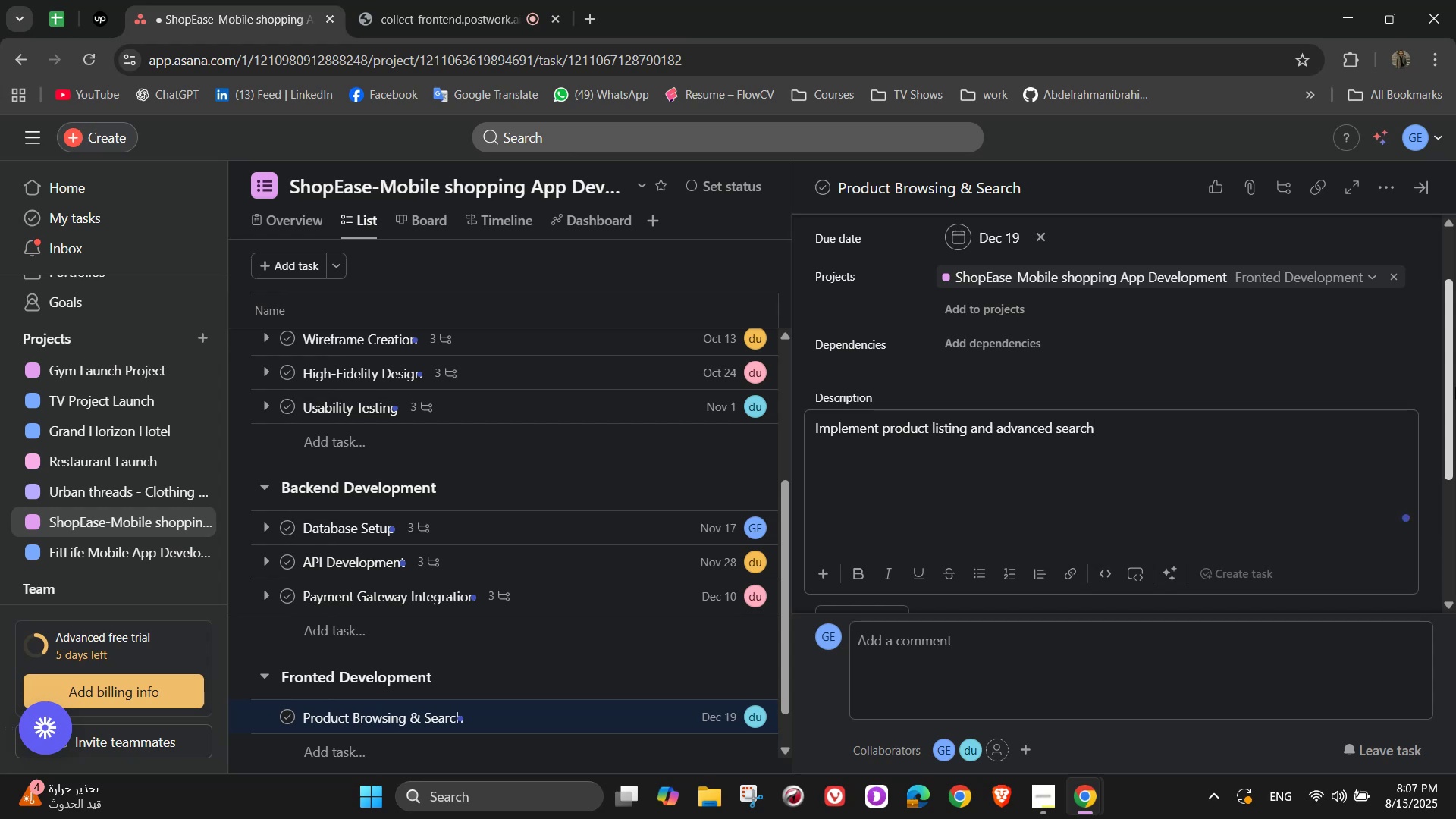 
scroll: coordinate [1211, 381], scroll_direction: down, amount: 3.0
 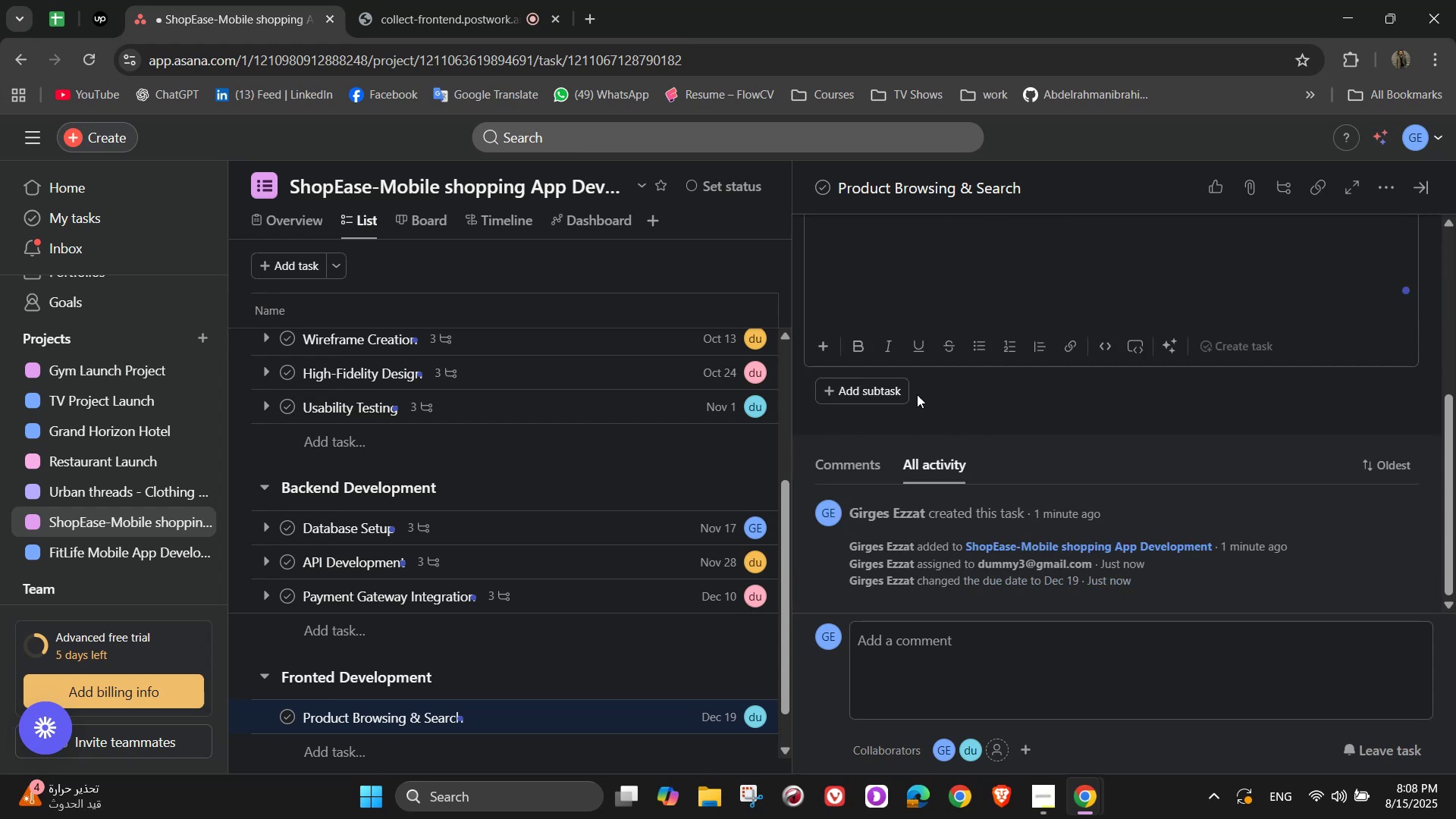 
left_click([902, 388])
 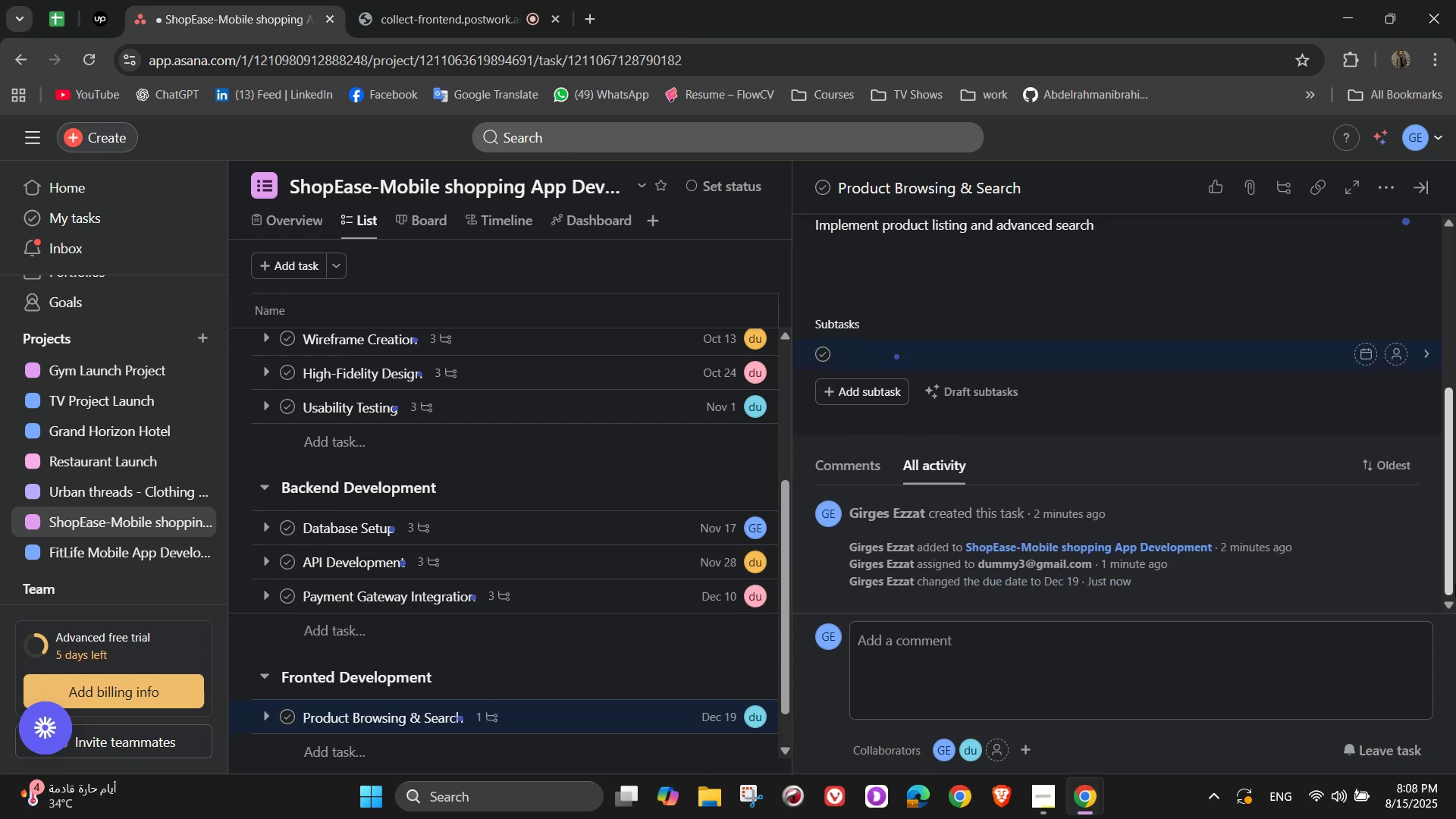 
type(Display product grid)
key(NumpadEnter)
type(Add filtering op)
 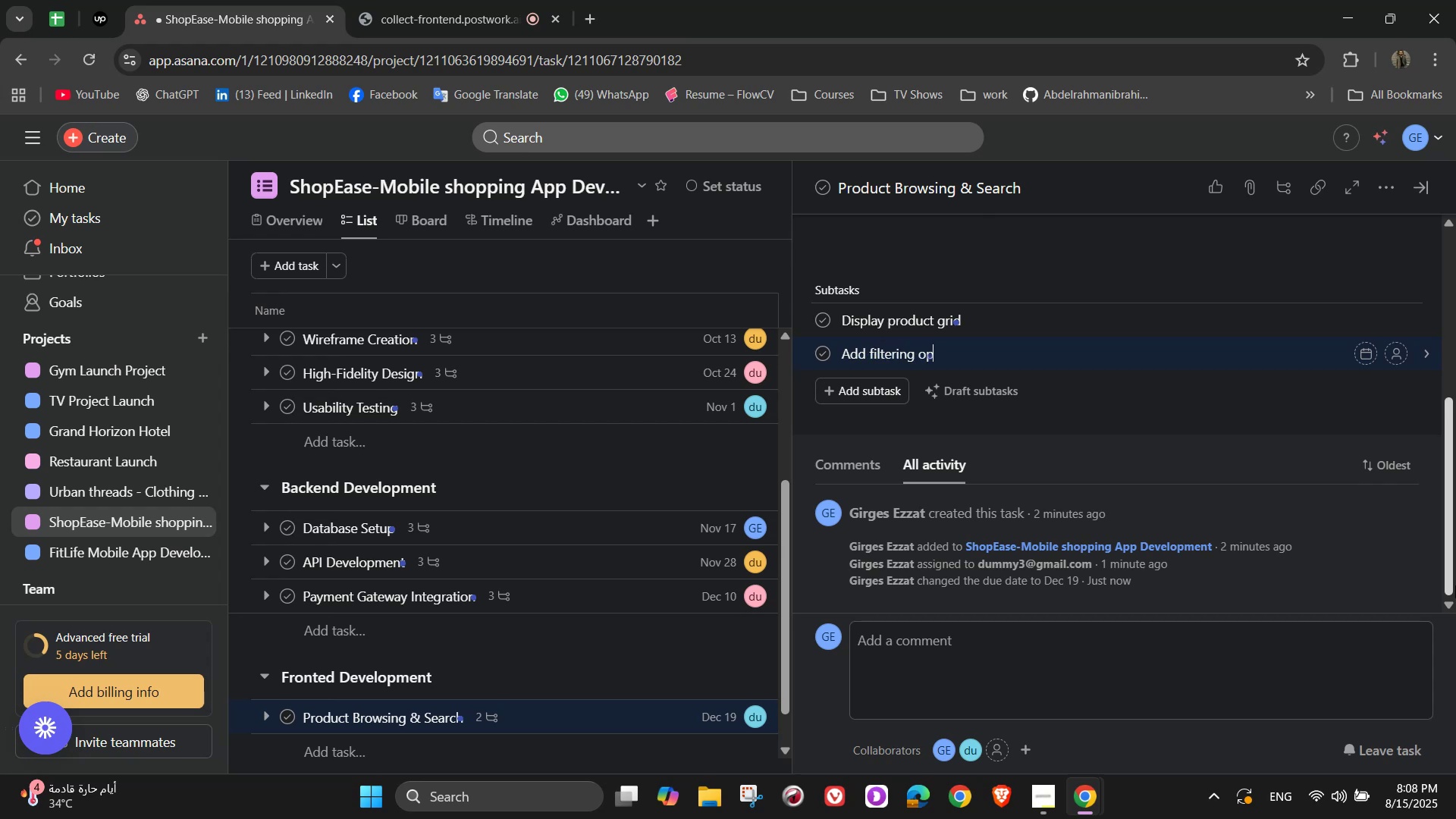 
type(tions )
 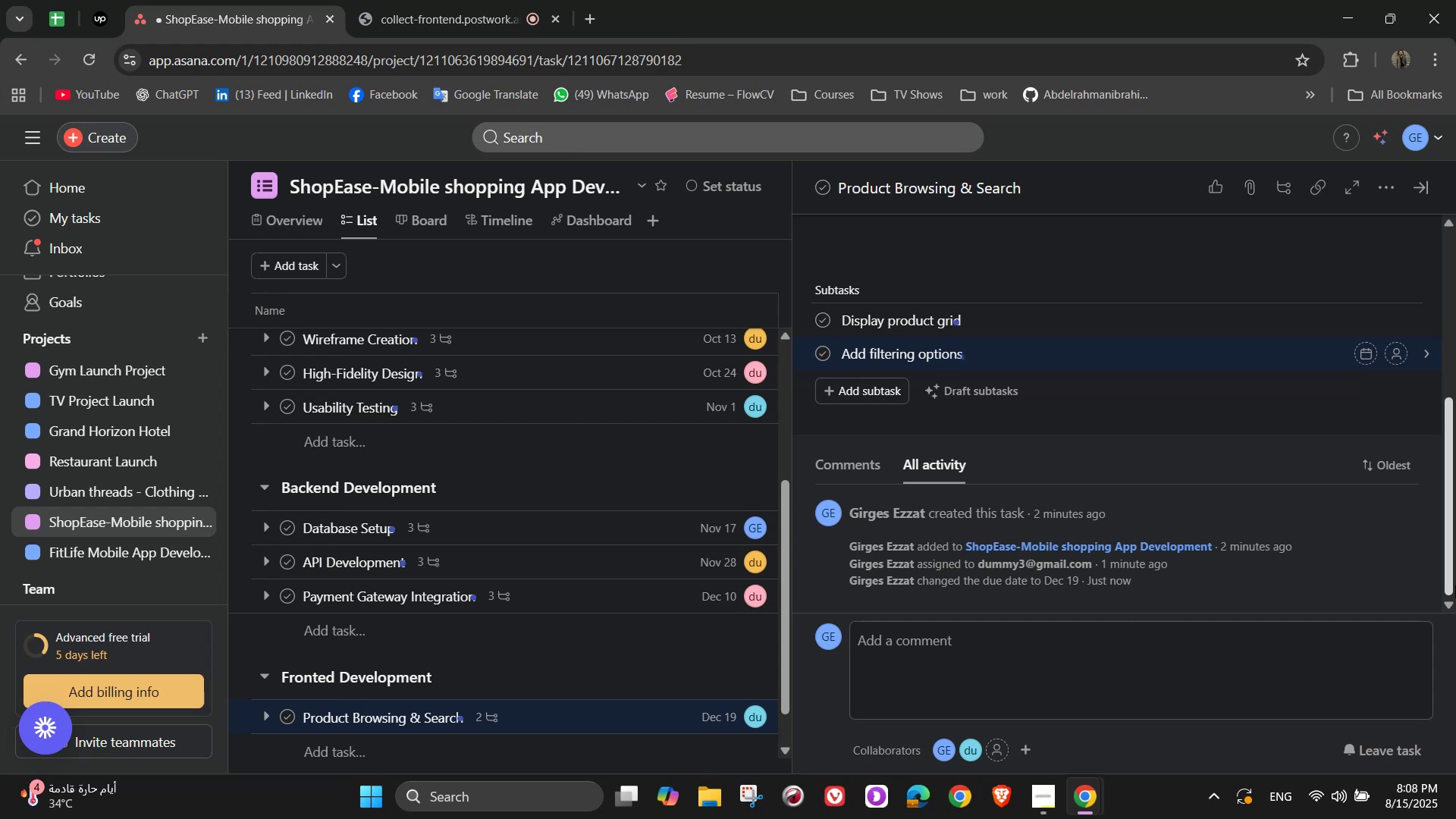 
key(Enter)
 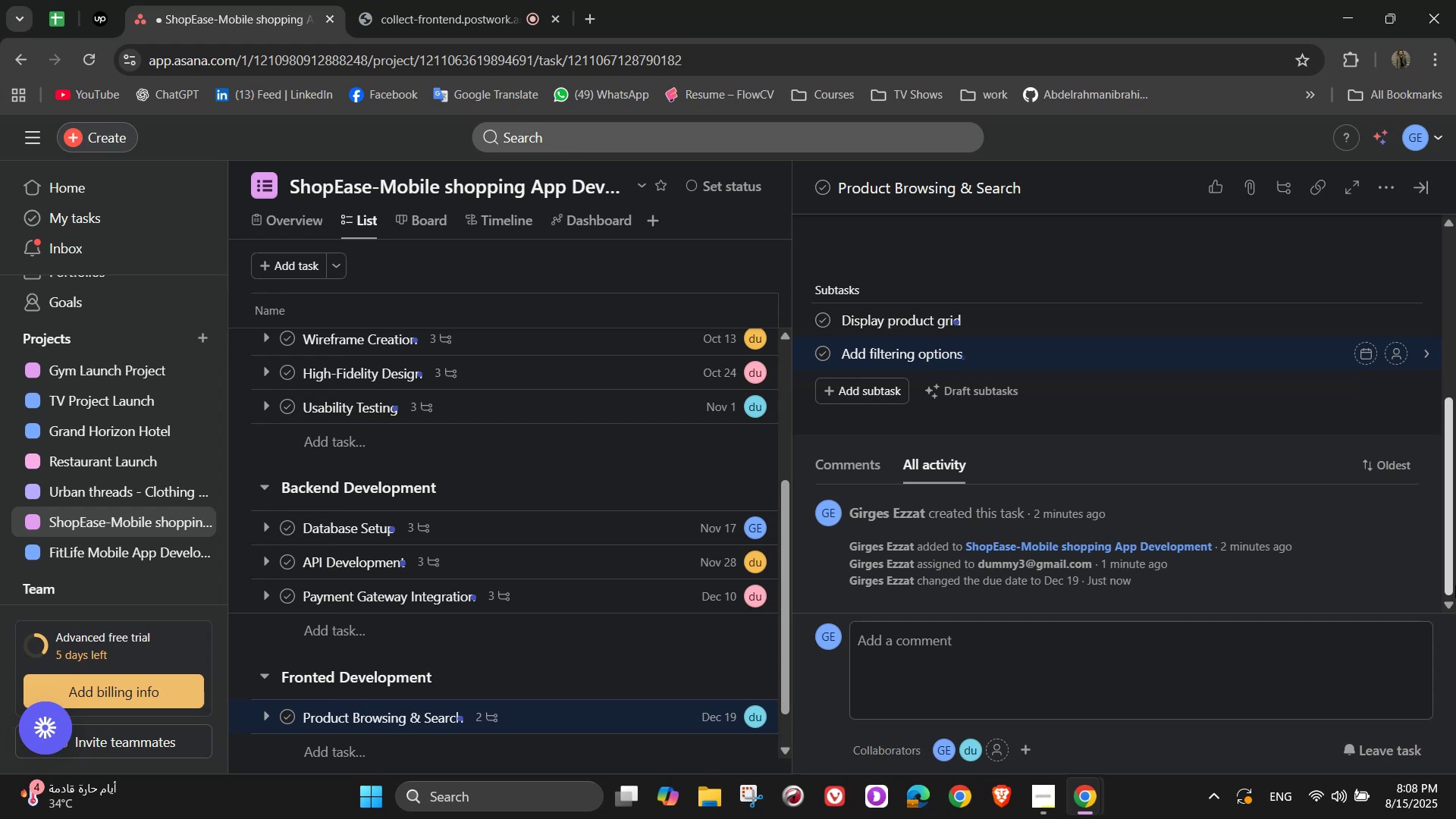 
type(Add search suggestions)
 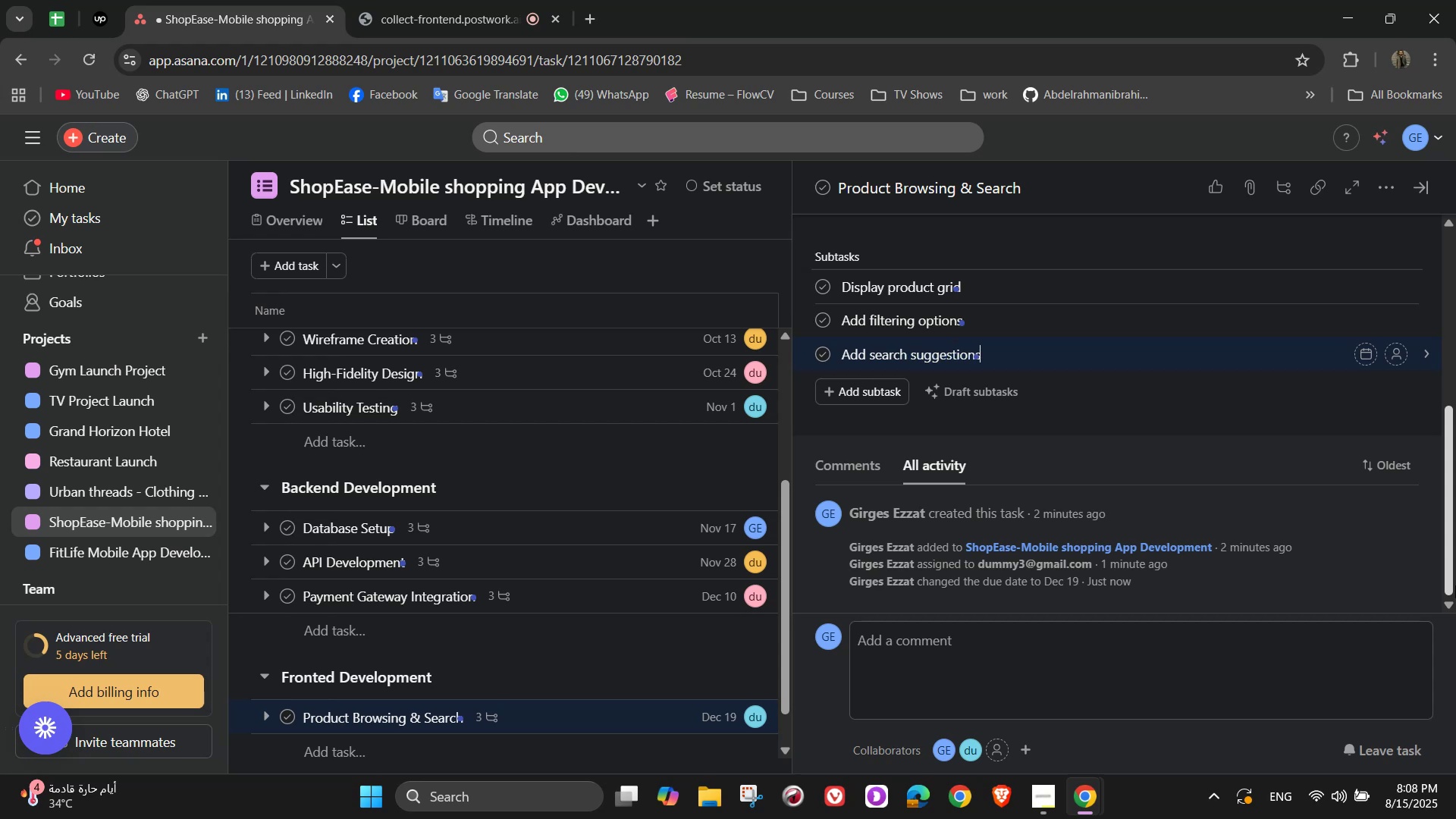 
wait(8.62)
 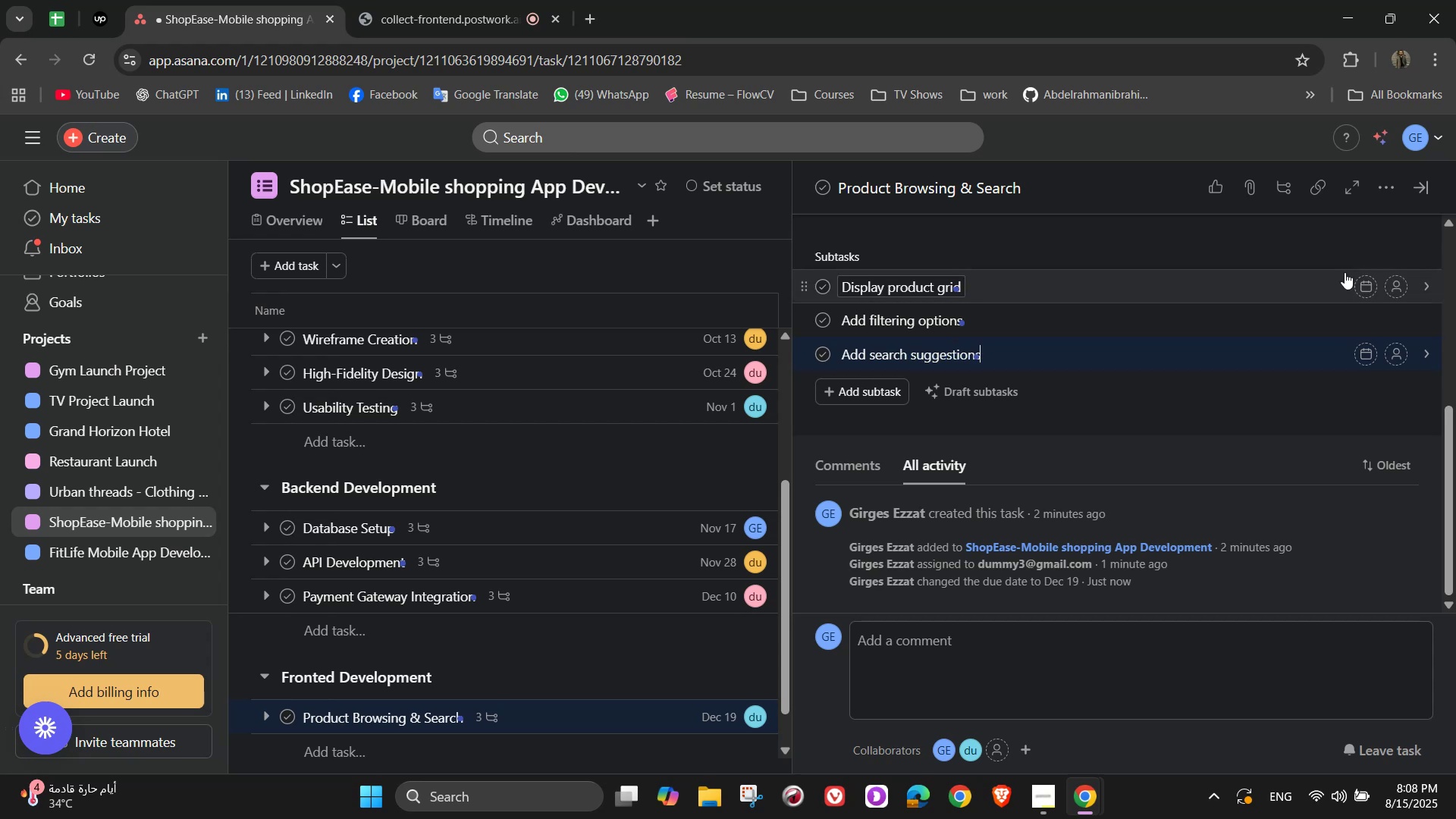 
left_click([1396, 291])
 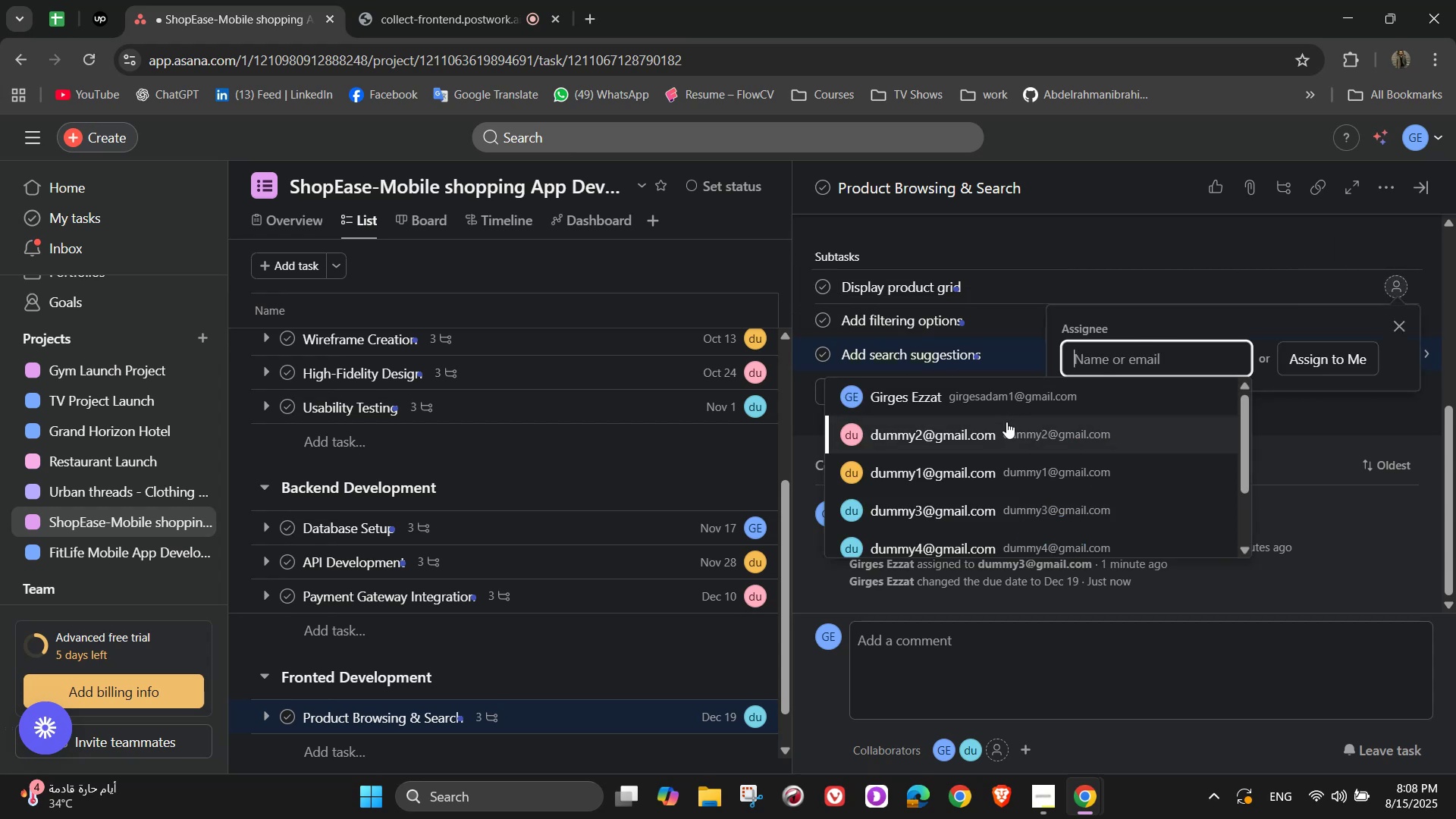 
left_click([1006, 422])
 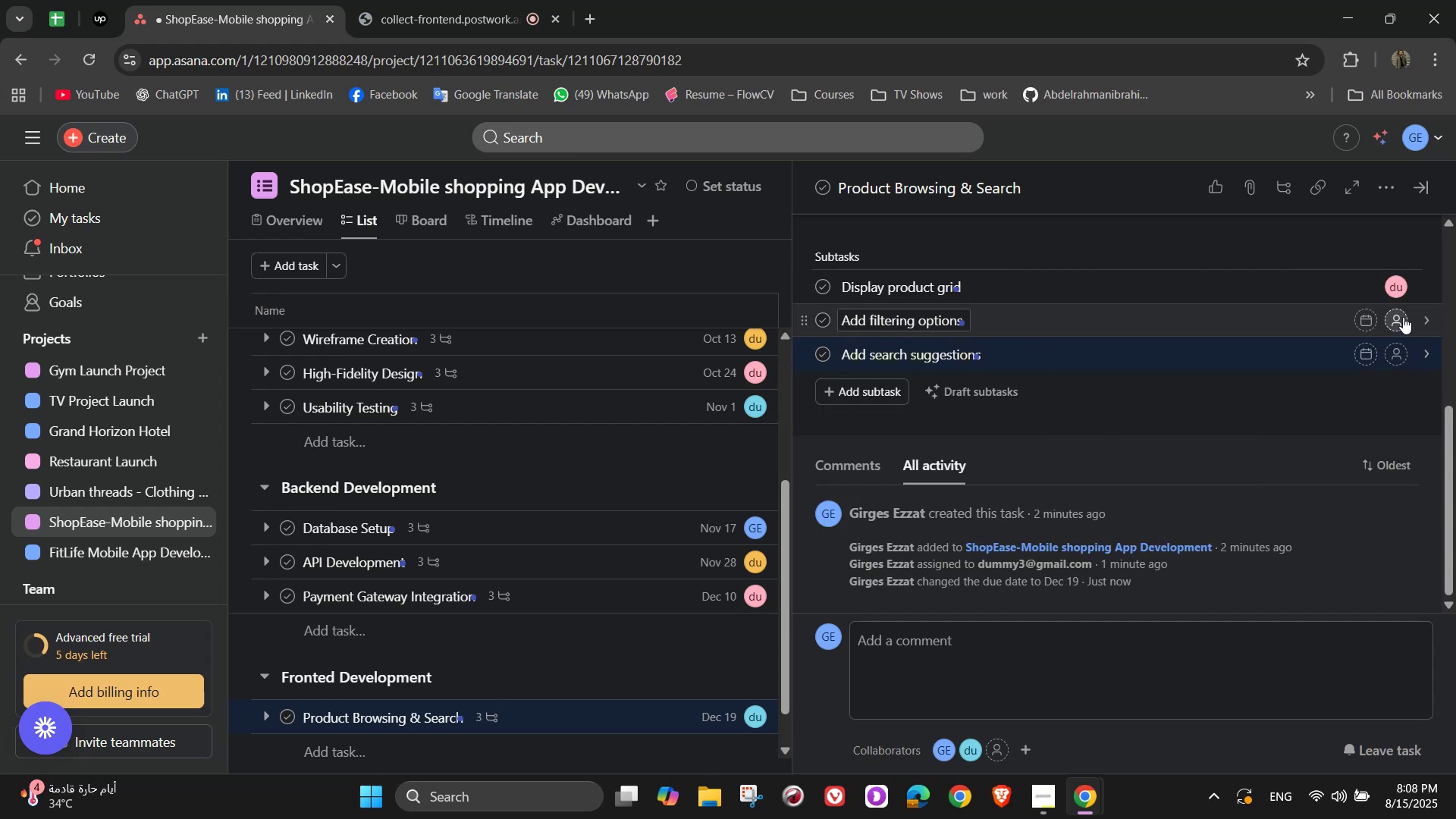 
left_click([1403, 317])
 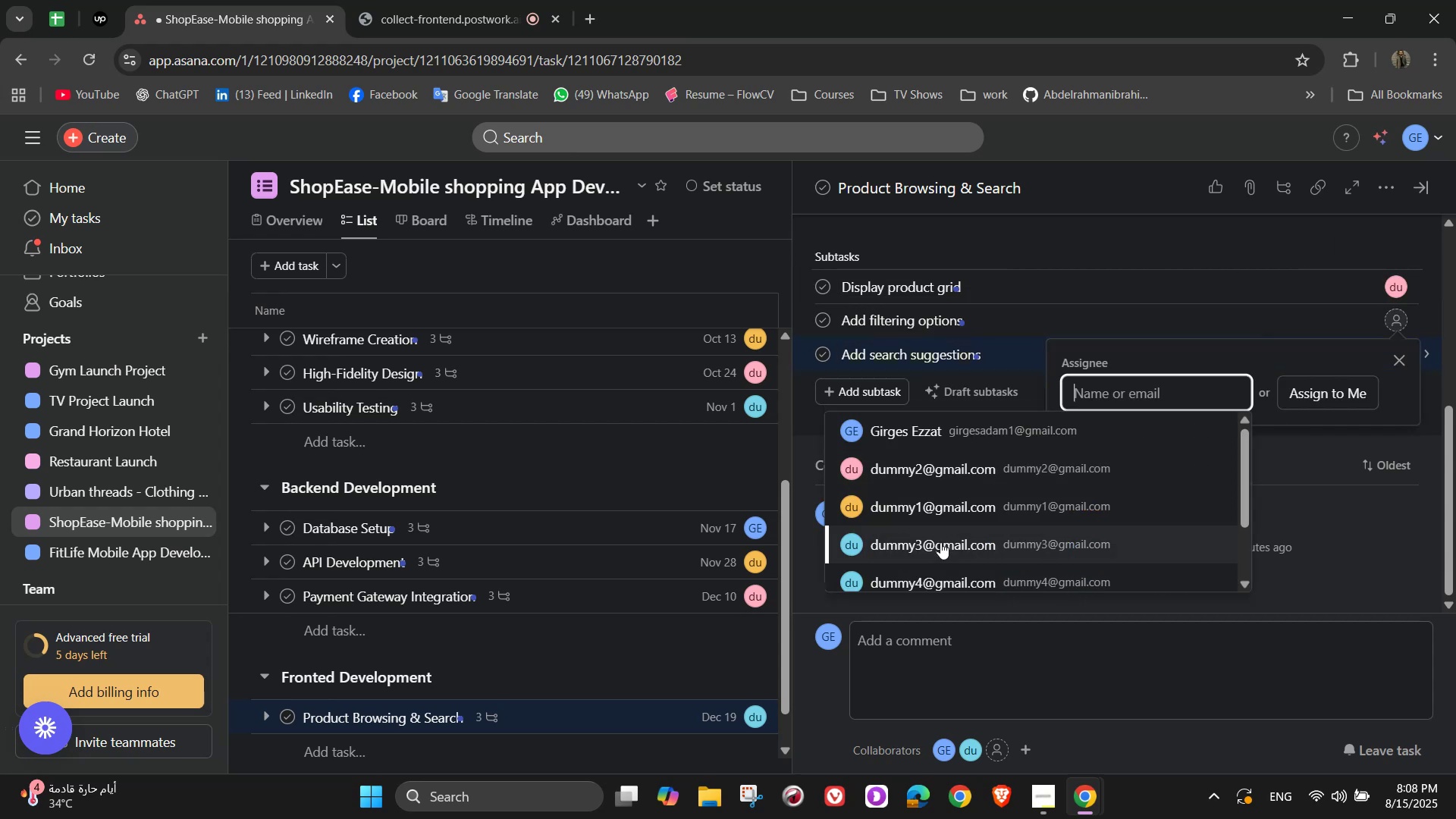 
left_click([940, 542])
 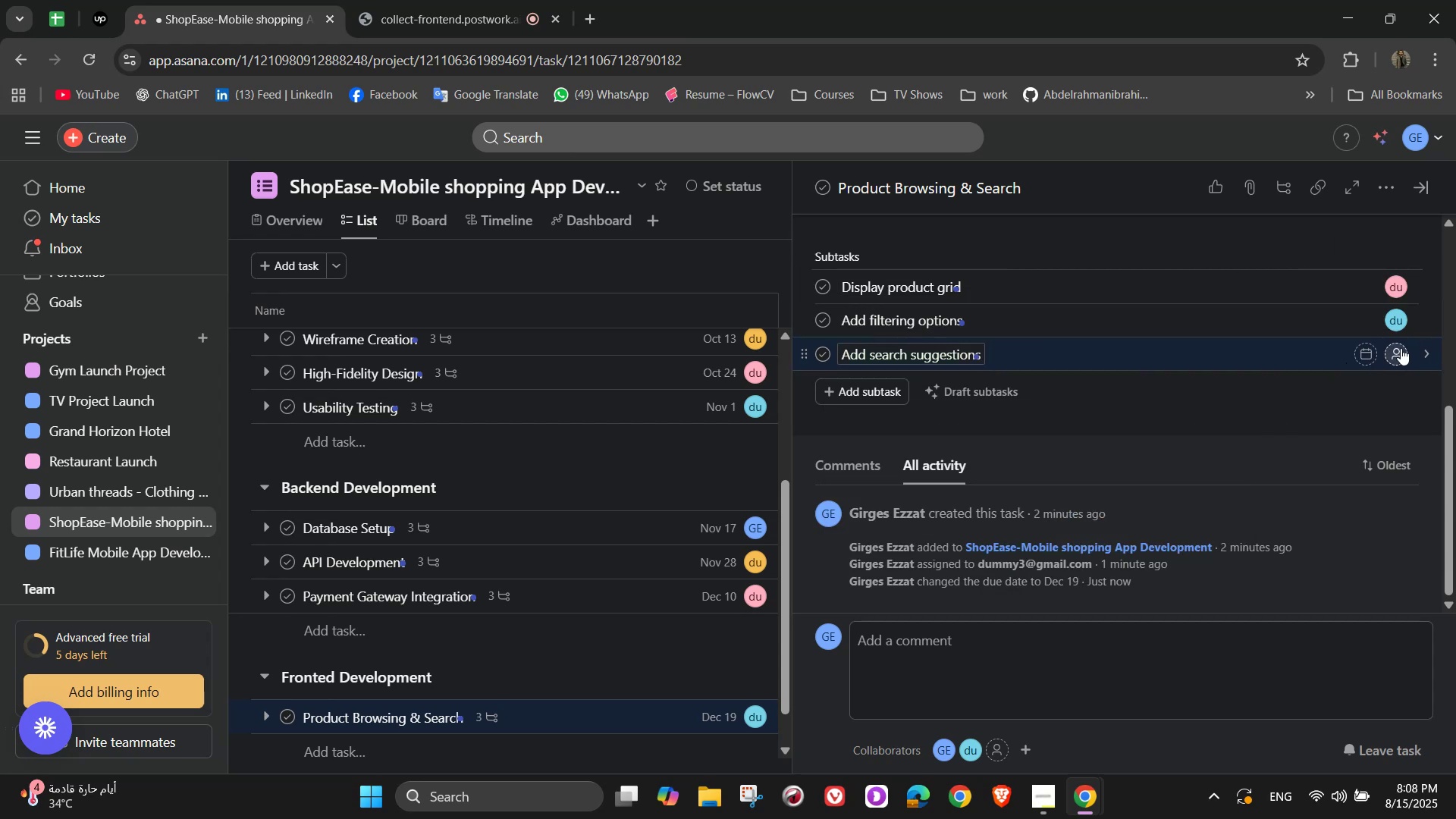 
left_click([1401, 348])
 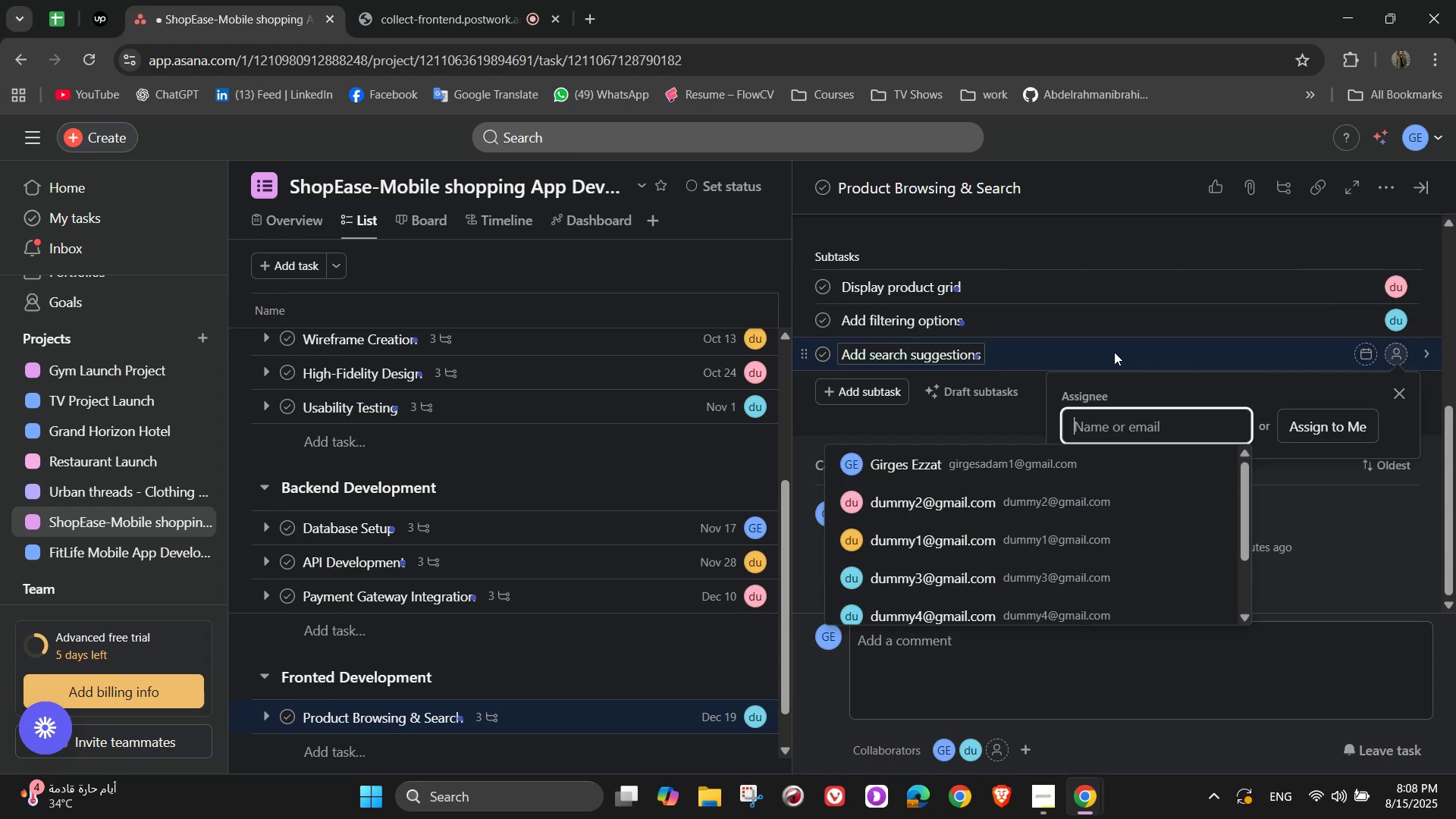 
left_click([956, 459])
 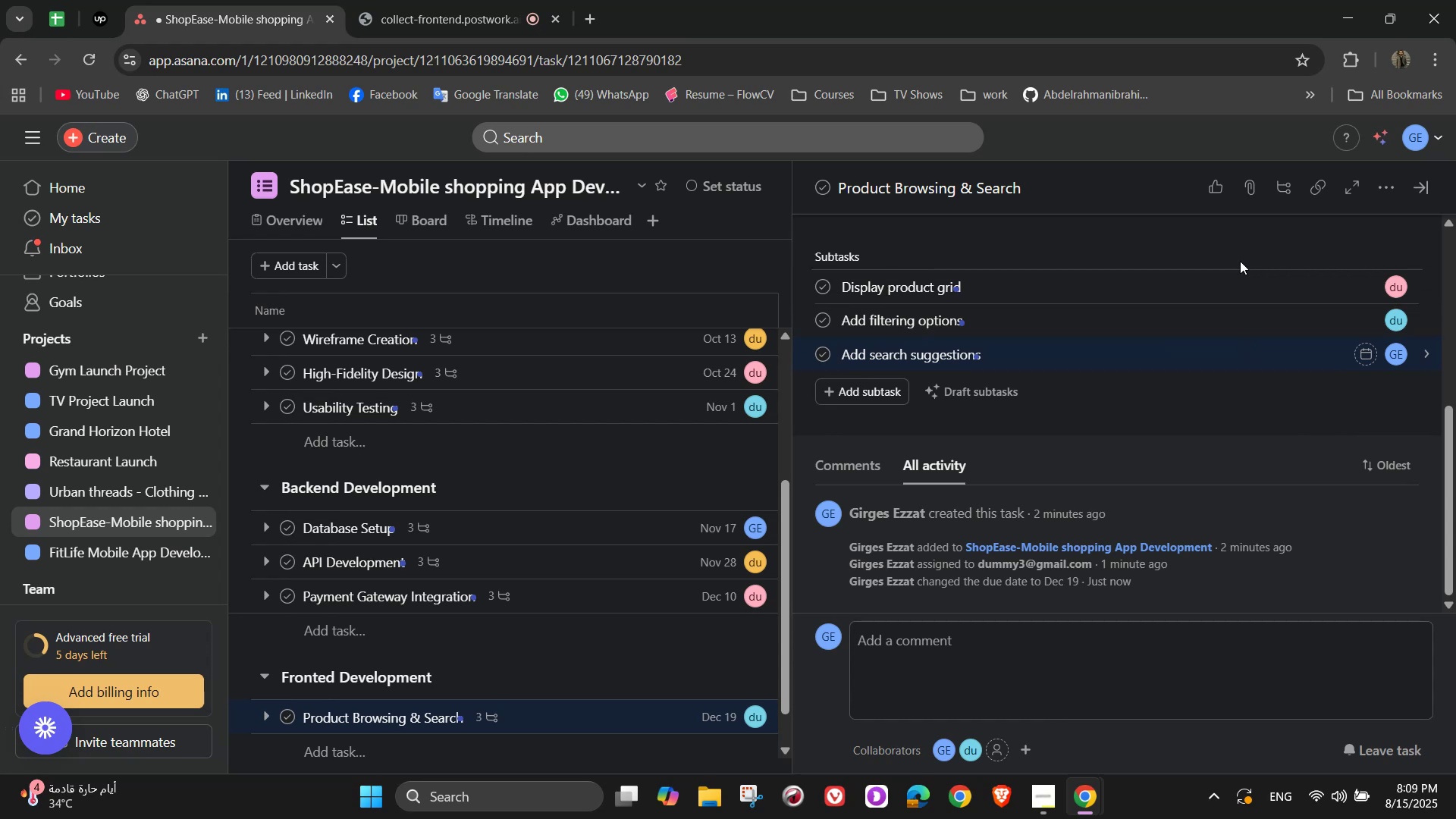 
wait(7.96)
 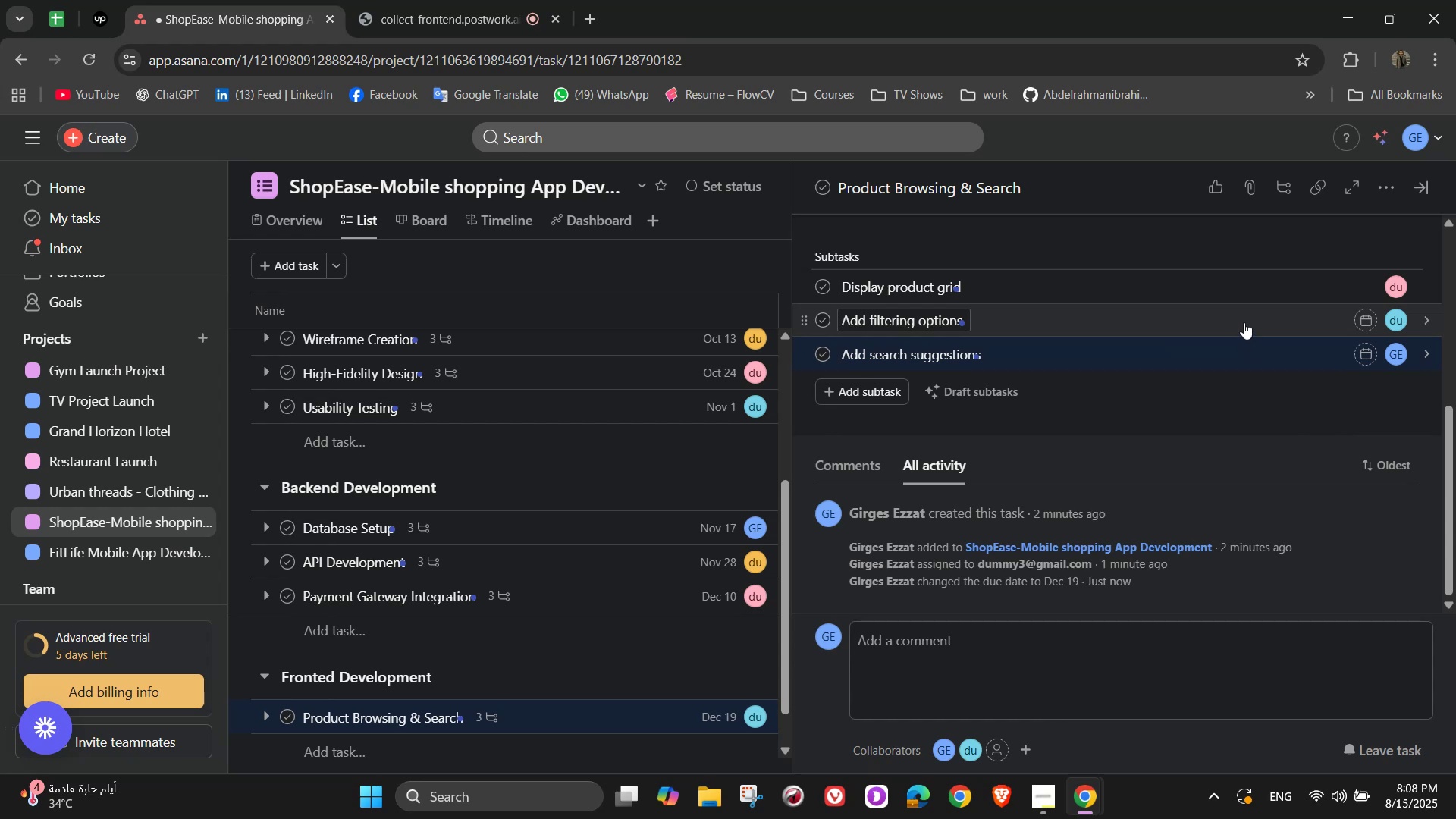 
scroll: coordinate [1247, 349], scroll_direction: up, amount: 4.0
 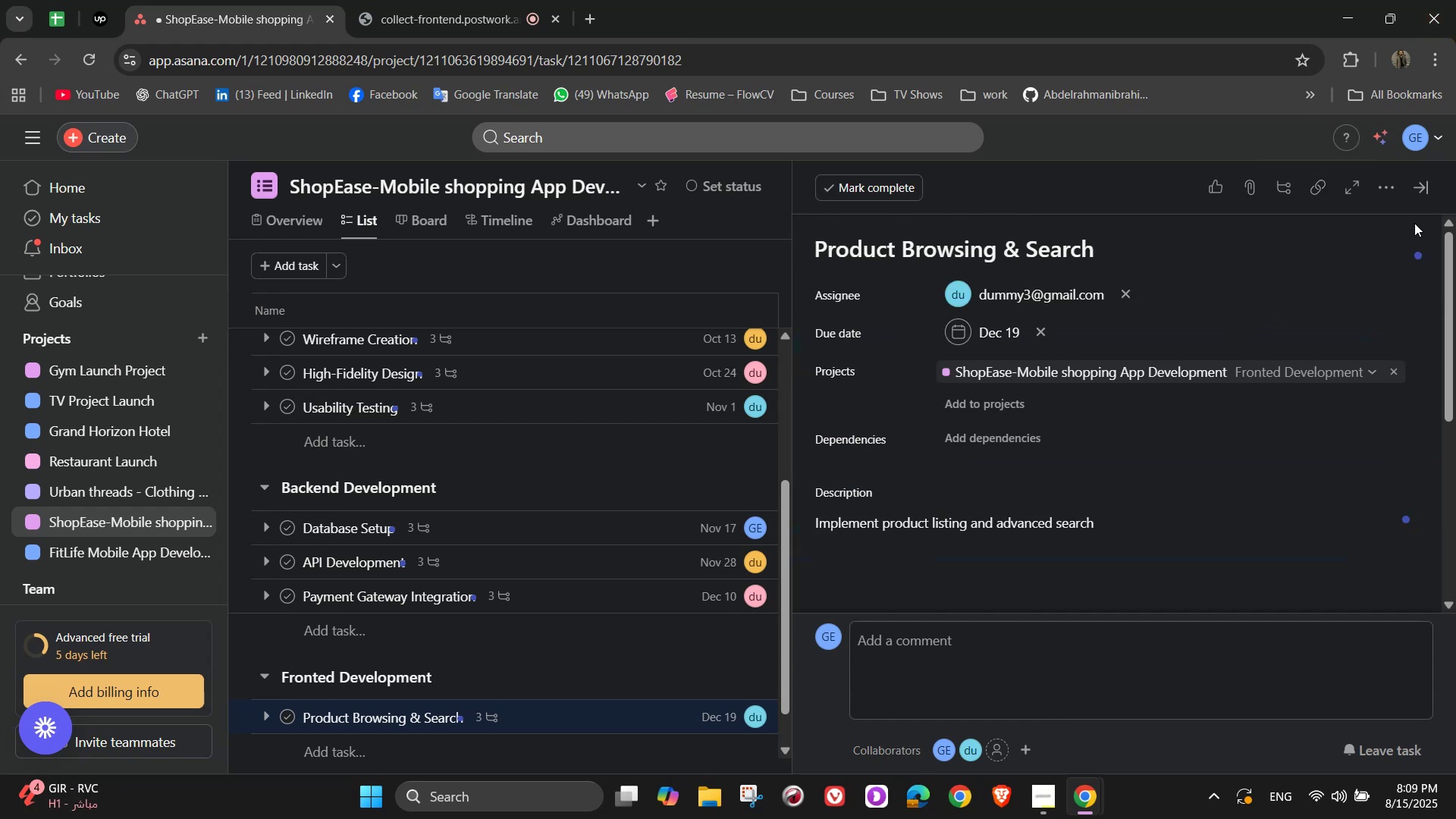 
left_click([1423, 192])
 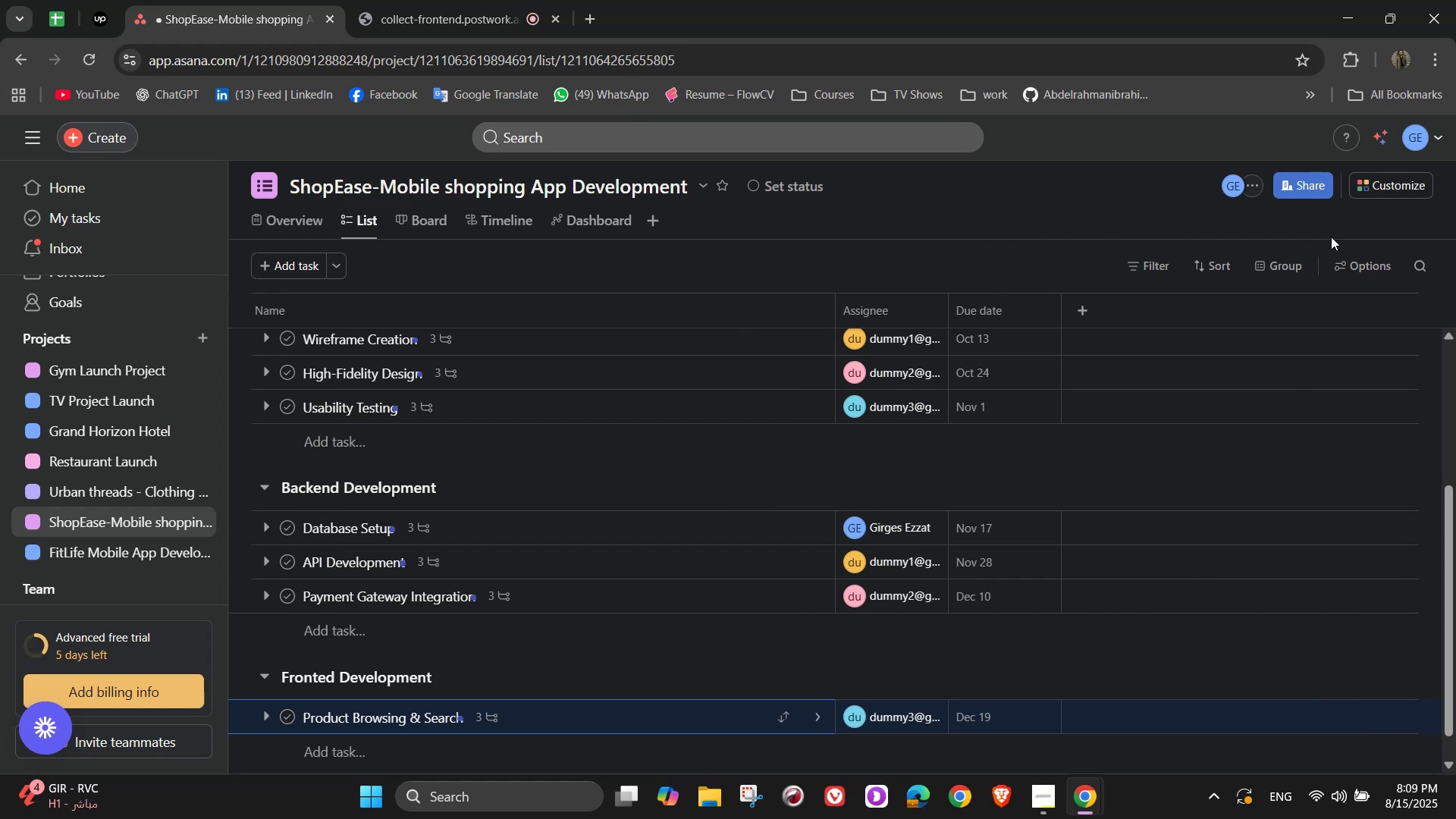 
wait(5.7)
 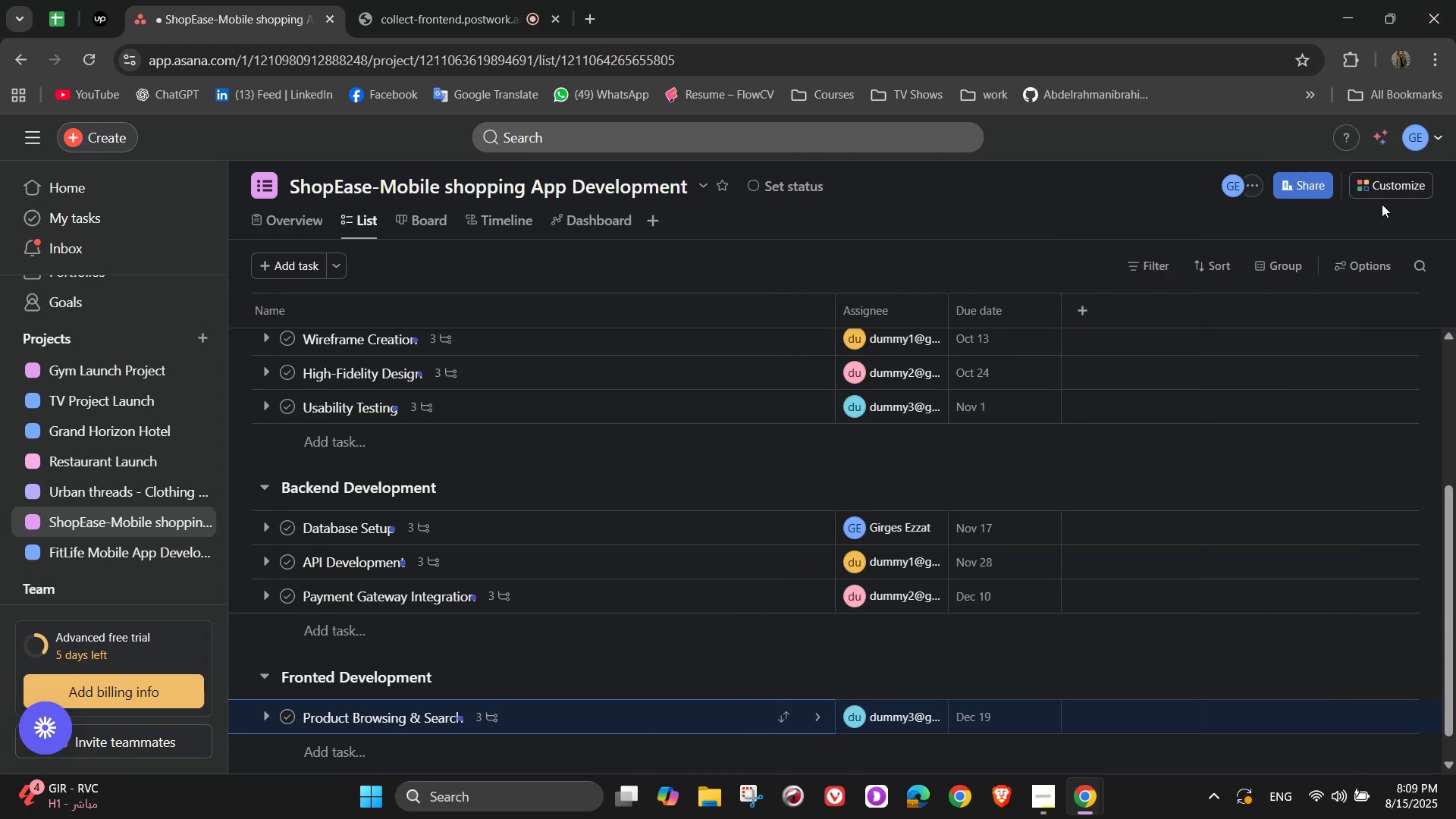 
scroll: coordinate [1068, 339], scroll_direction: down, amount: 3.0
 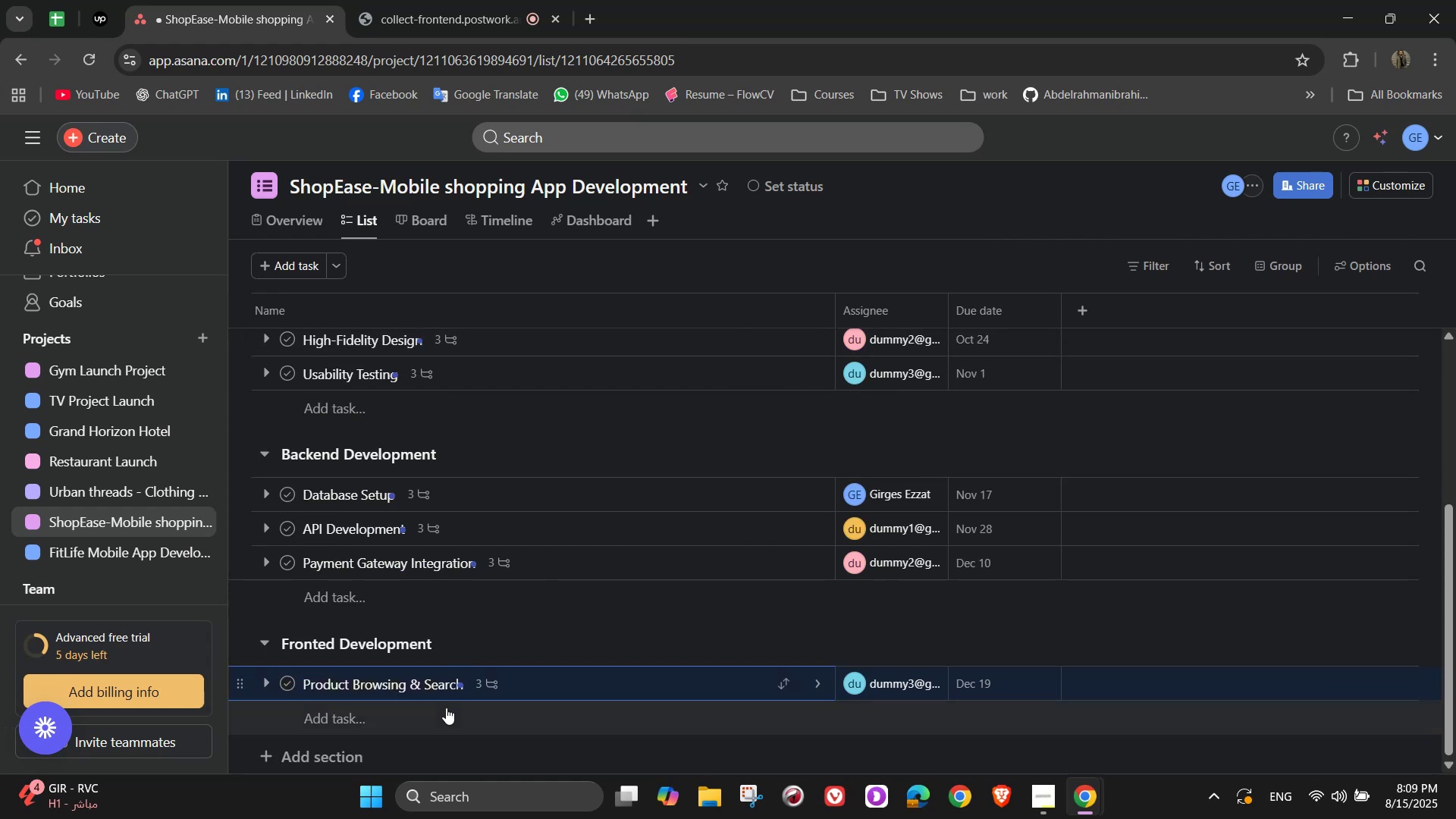 
left_click([435, 727])
 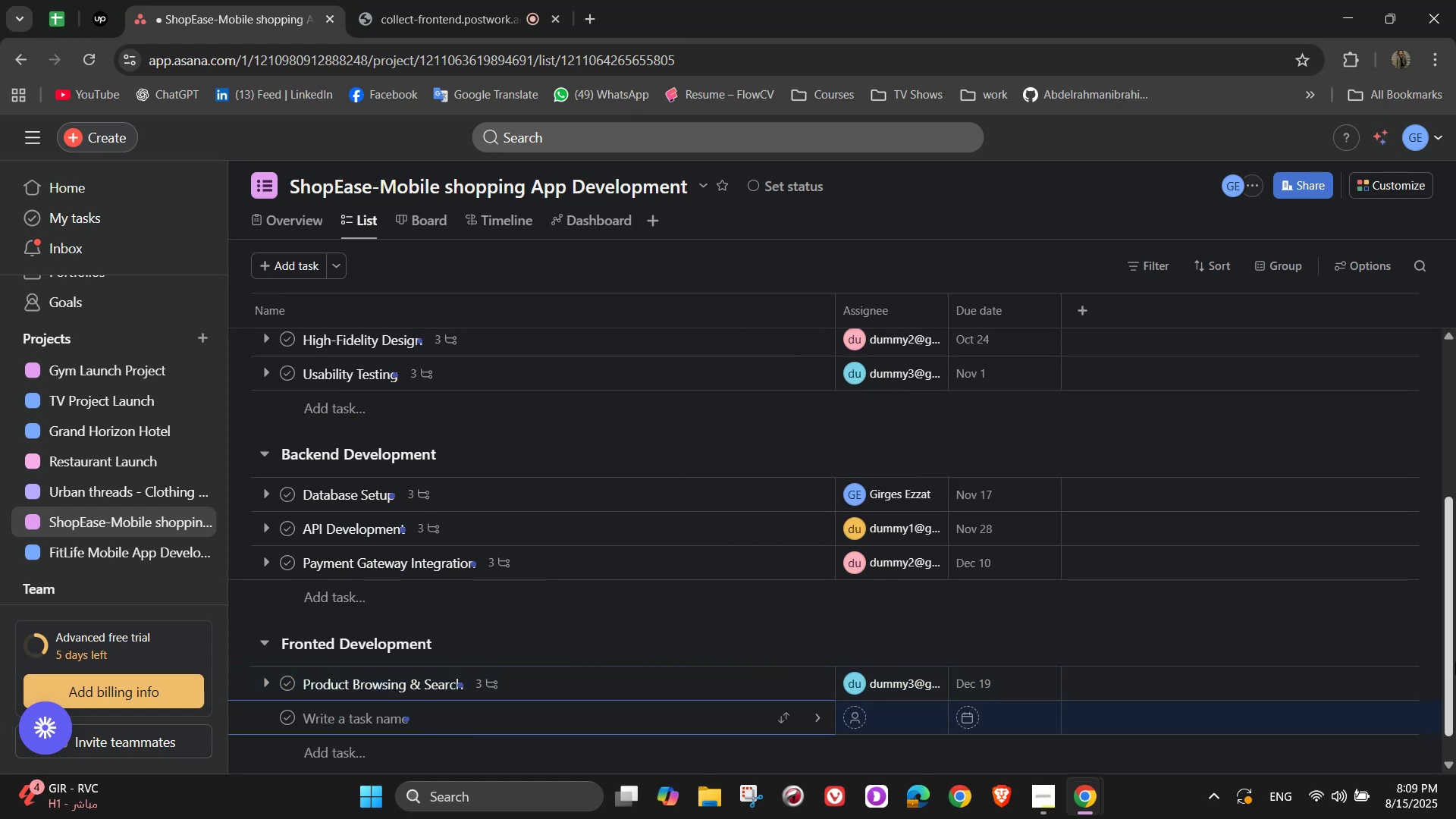 
type(Cart &)
 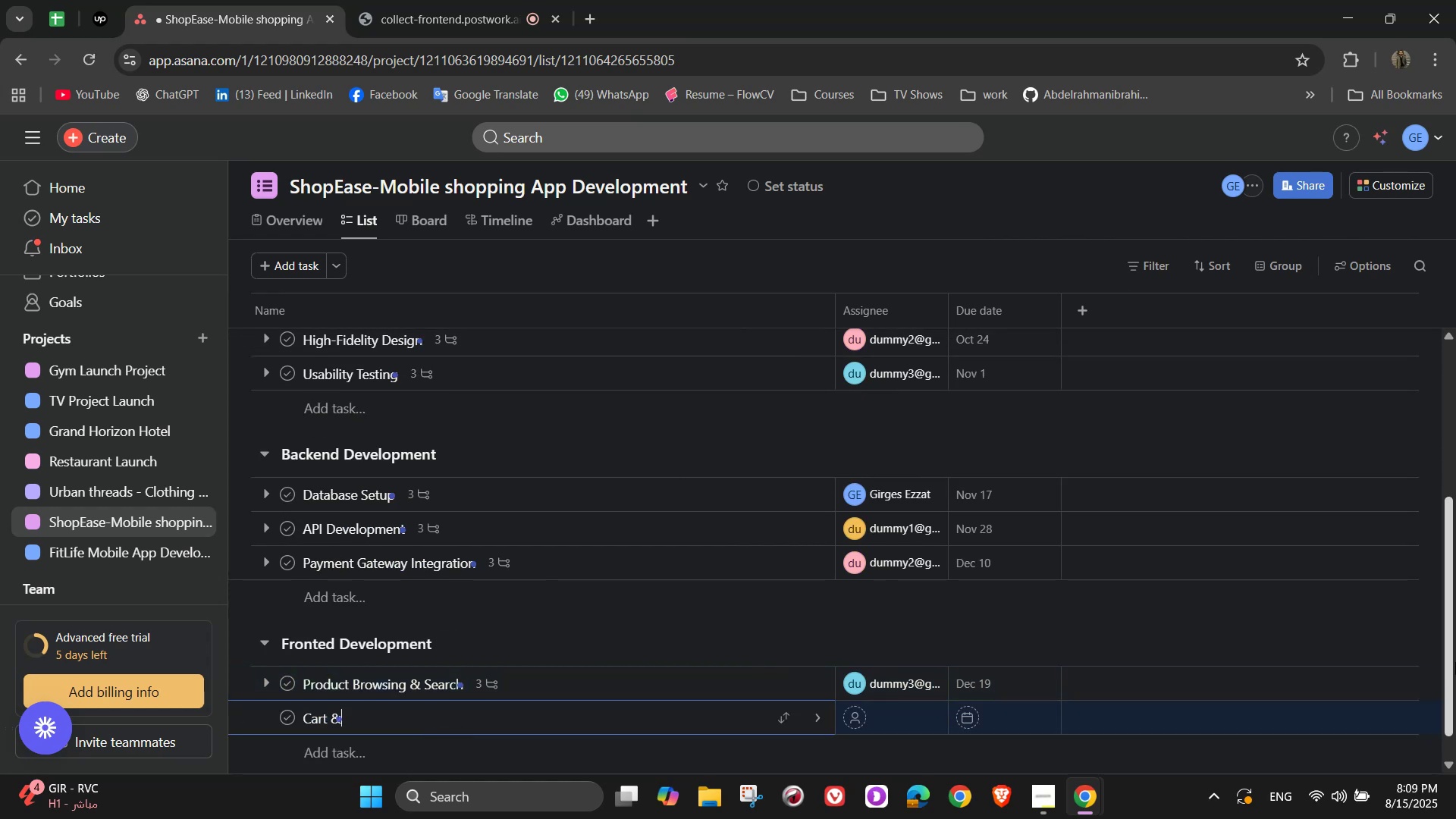 
type( Checkout Flow)
 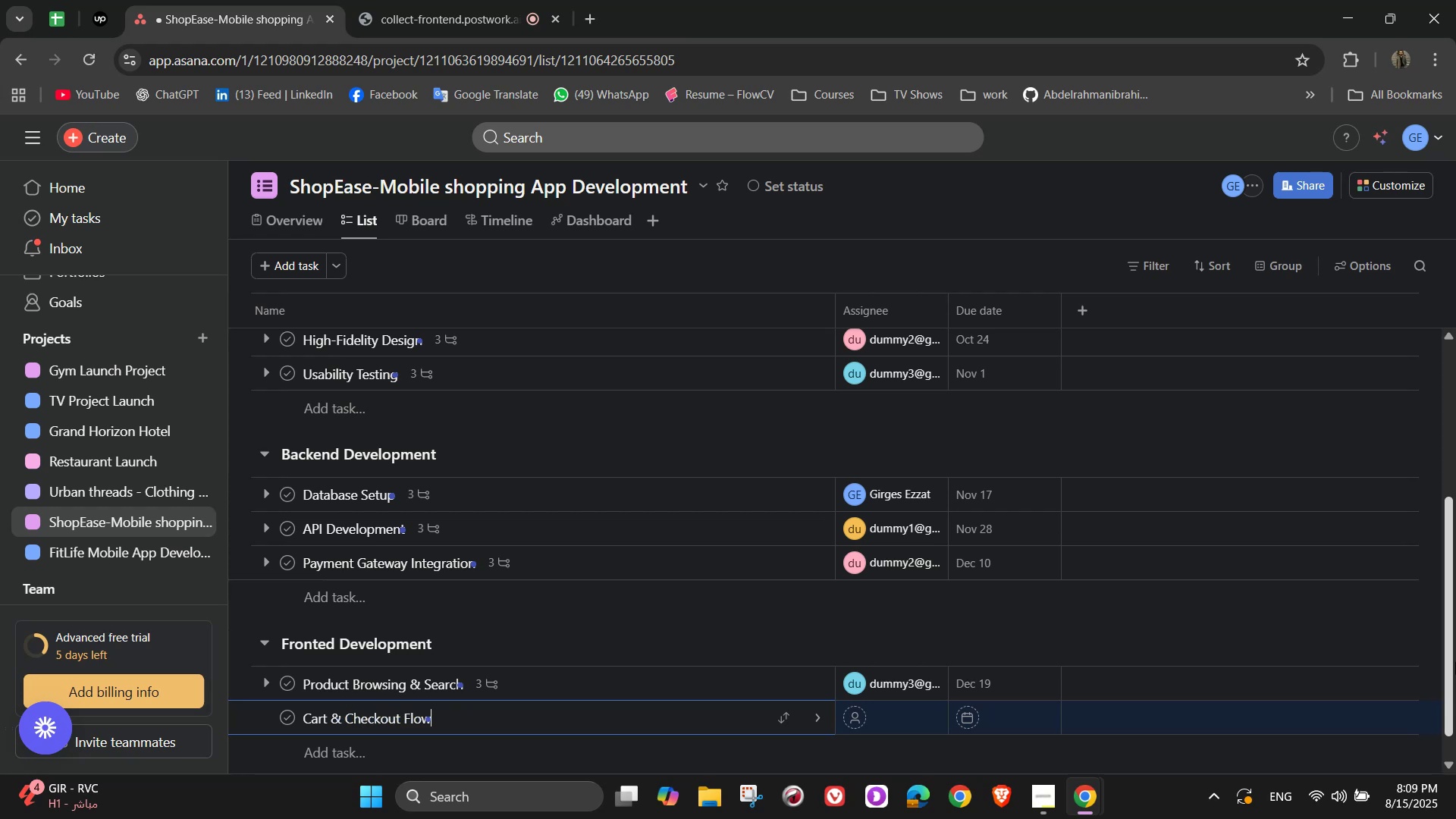 
left_click([816, 723])
 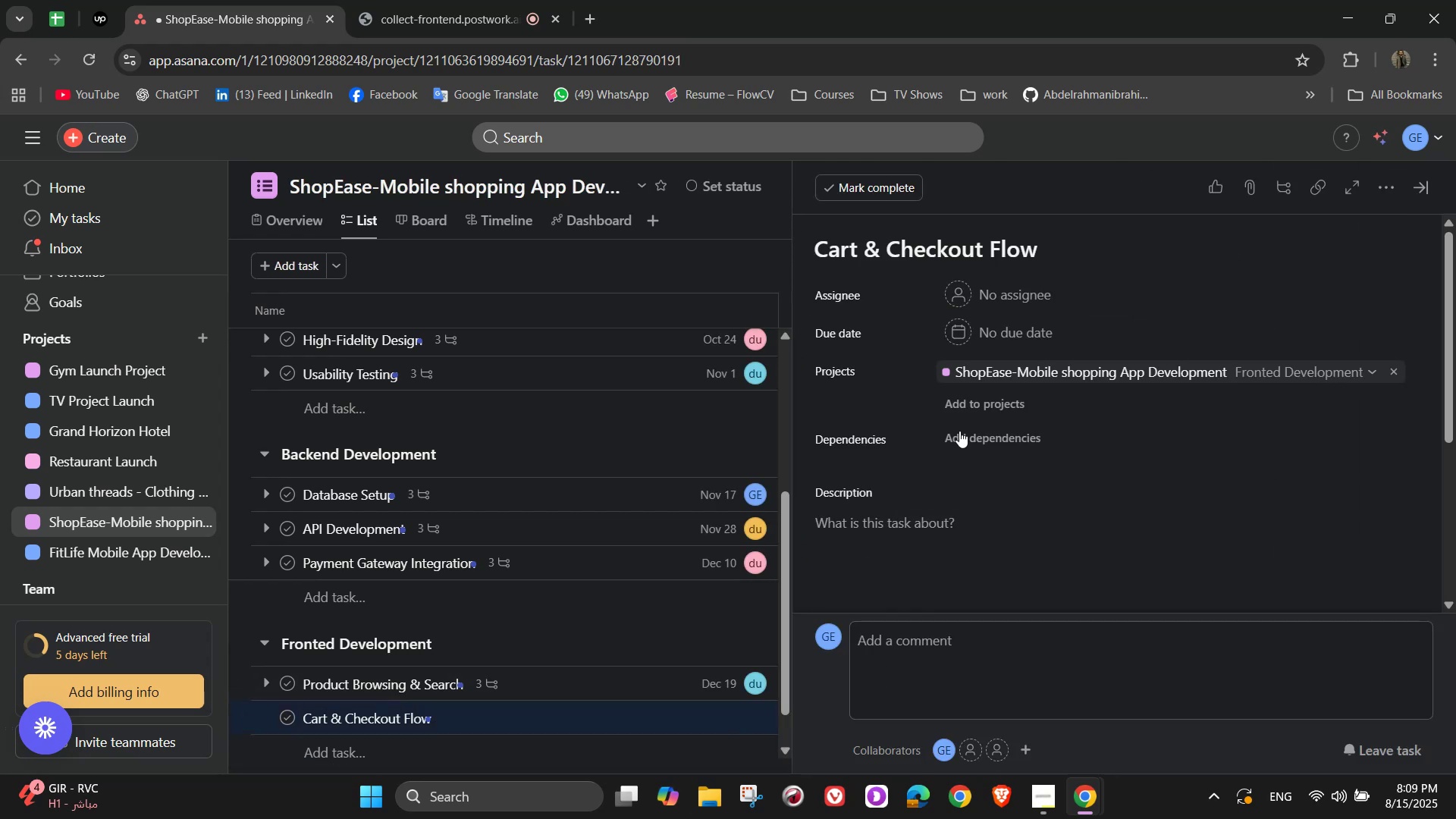 
left_click([1004, 299])
 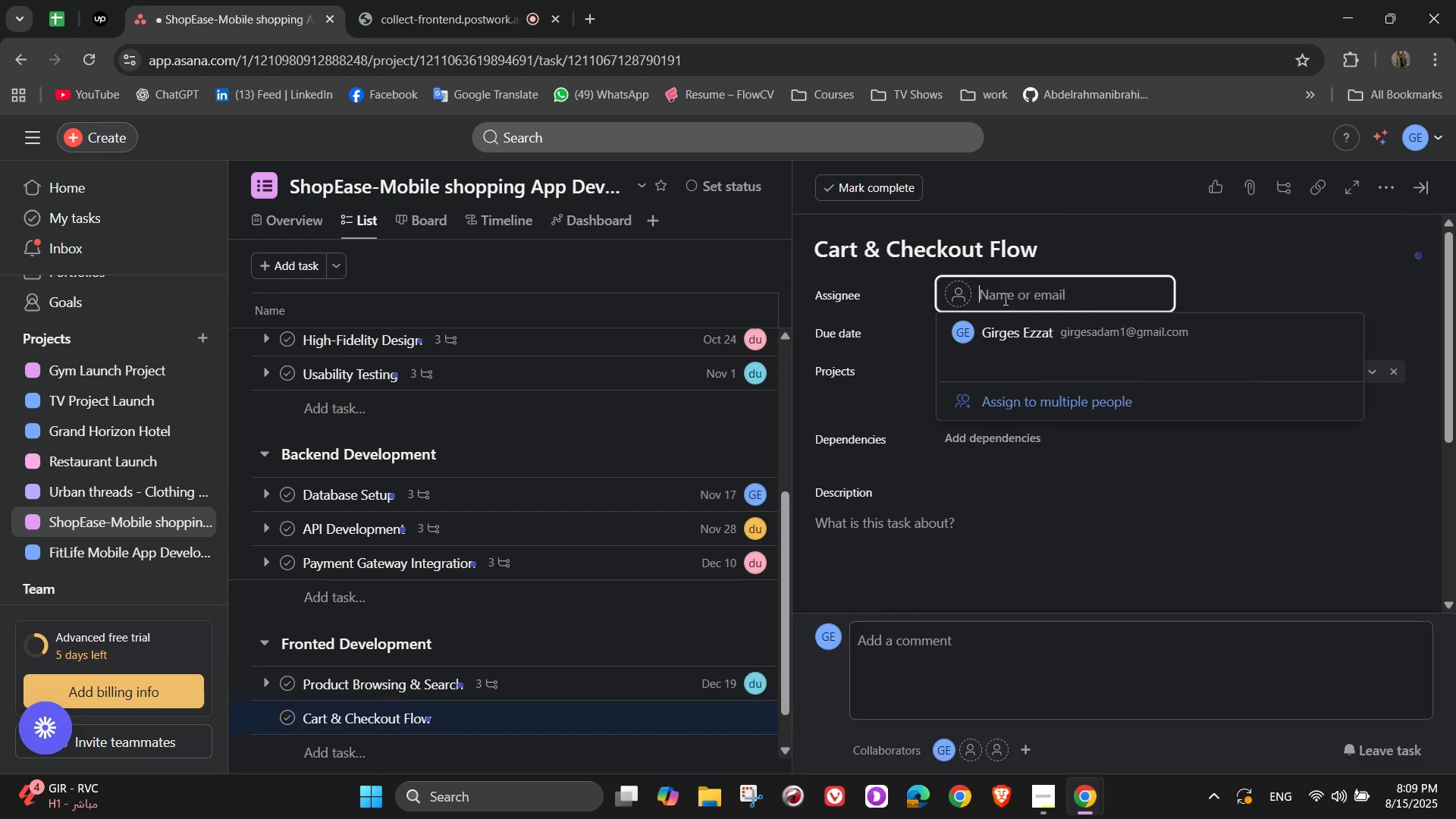 
mouse_move([1153, 400])
 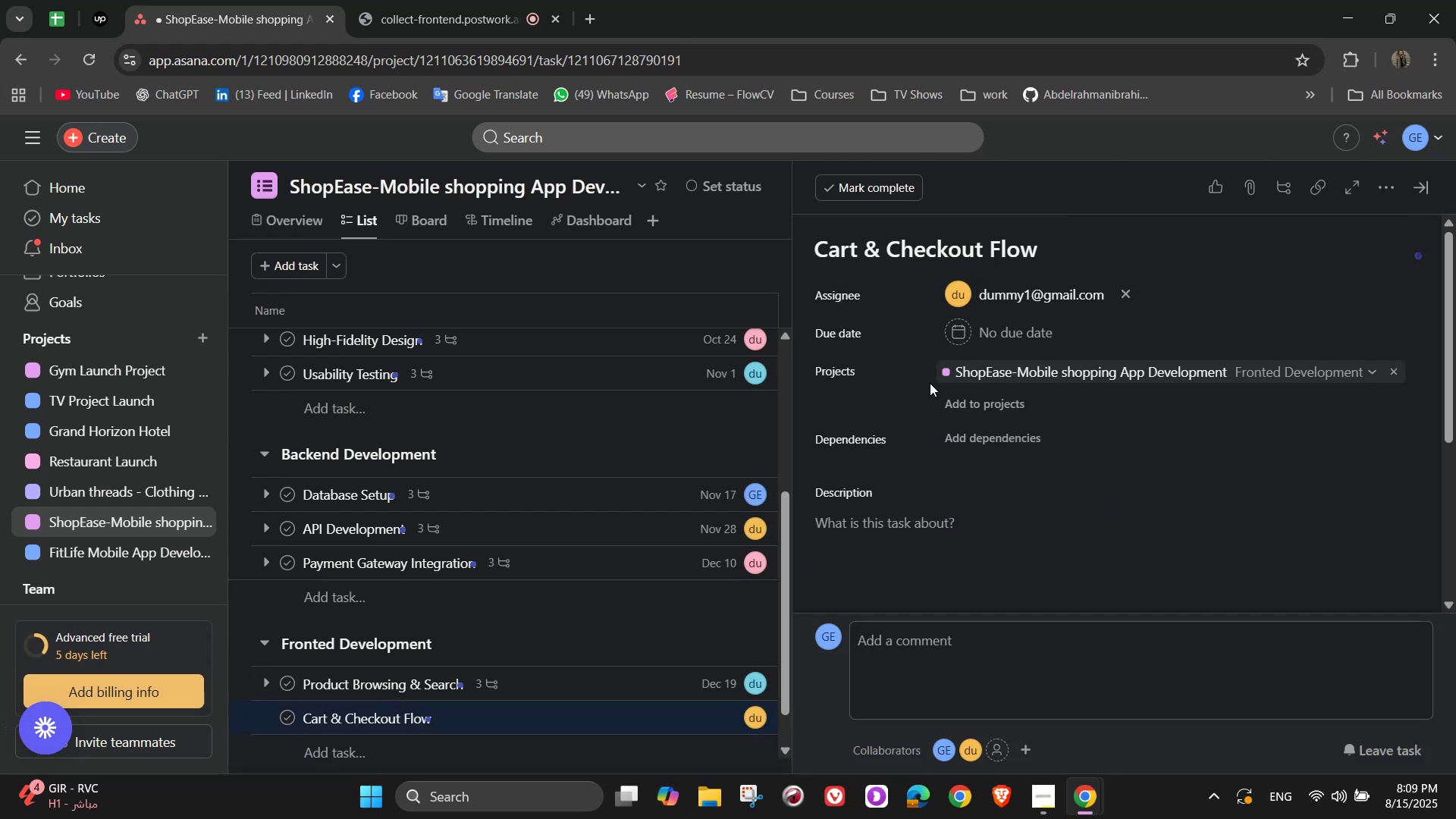 
left_click([948, 338])
 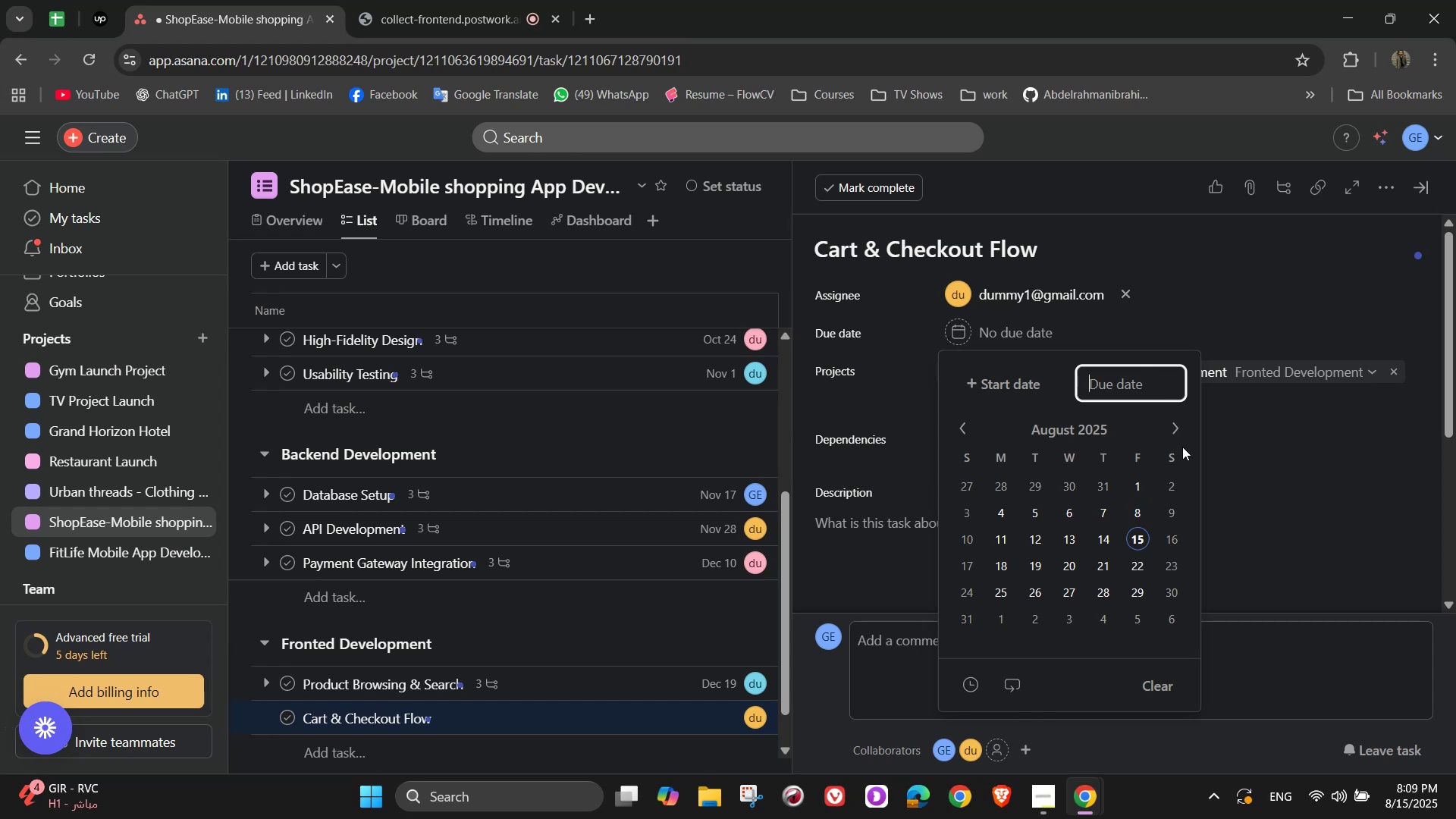 
double_click([1173, 429])
 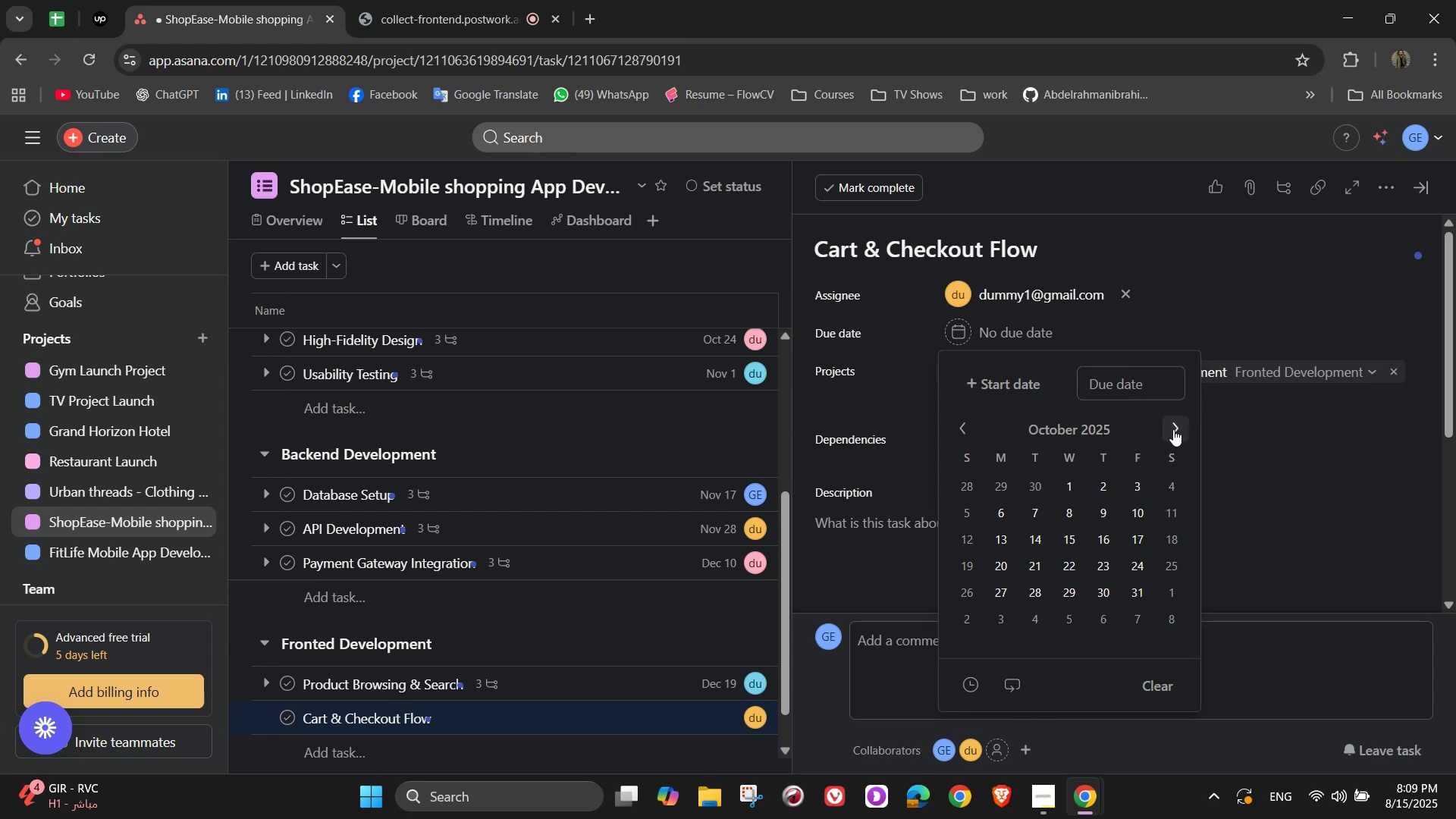 
triple_click([1173, 429])
 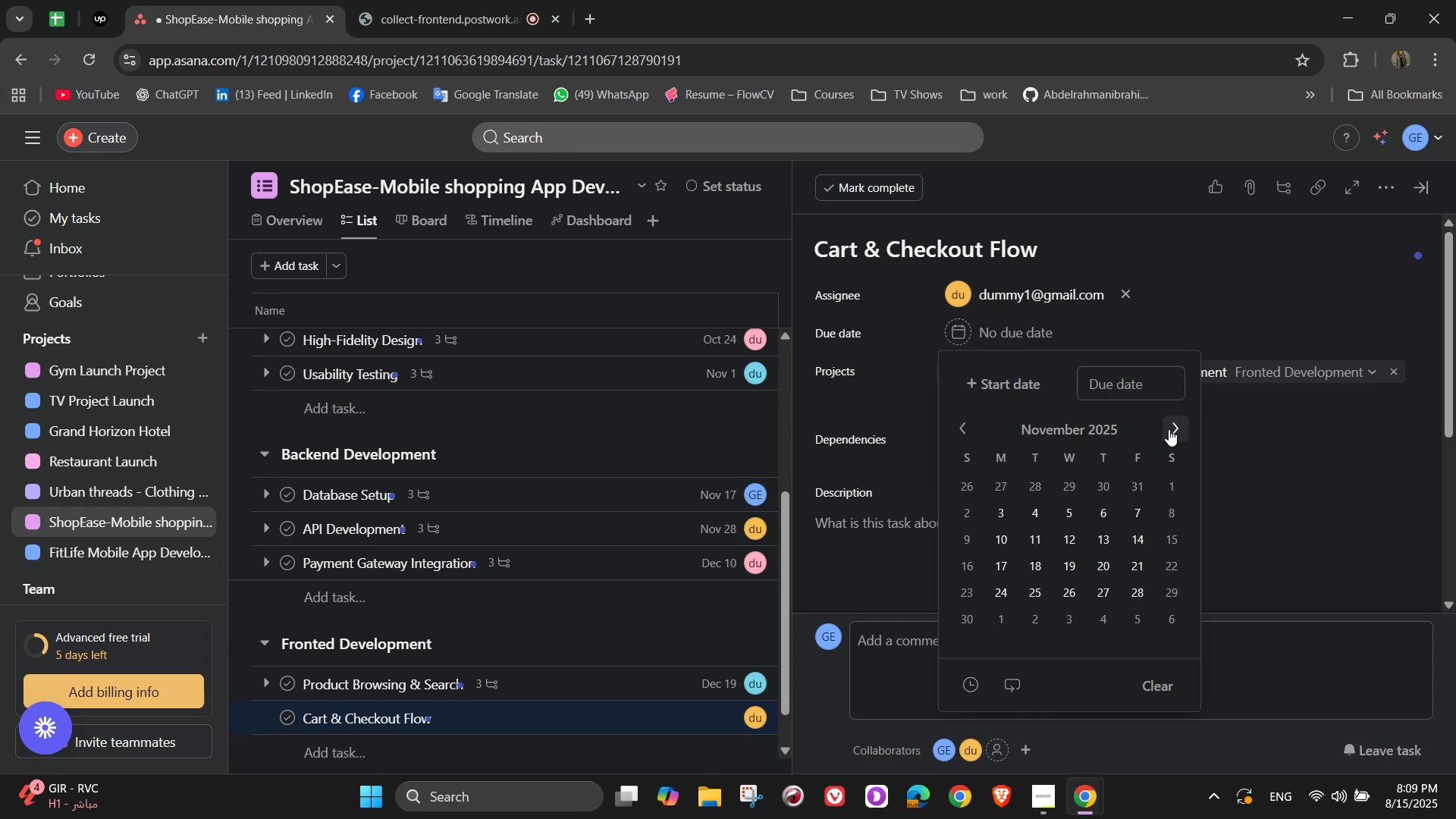 
left_click([1169, 429])
 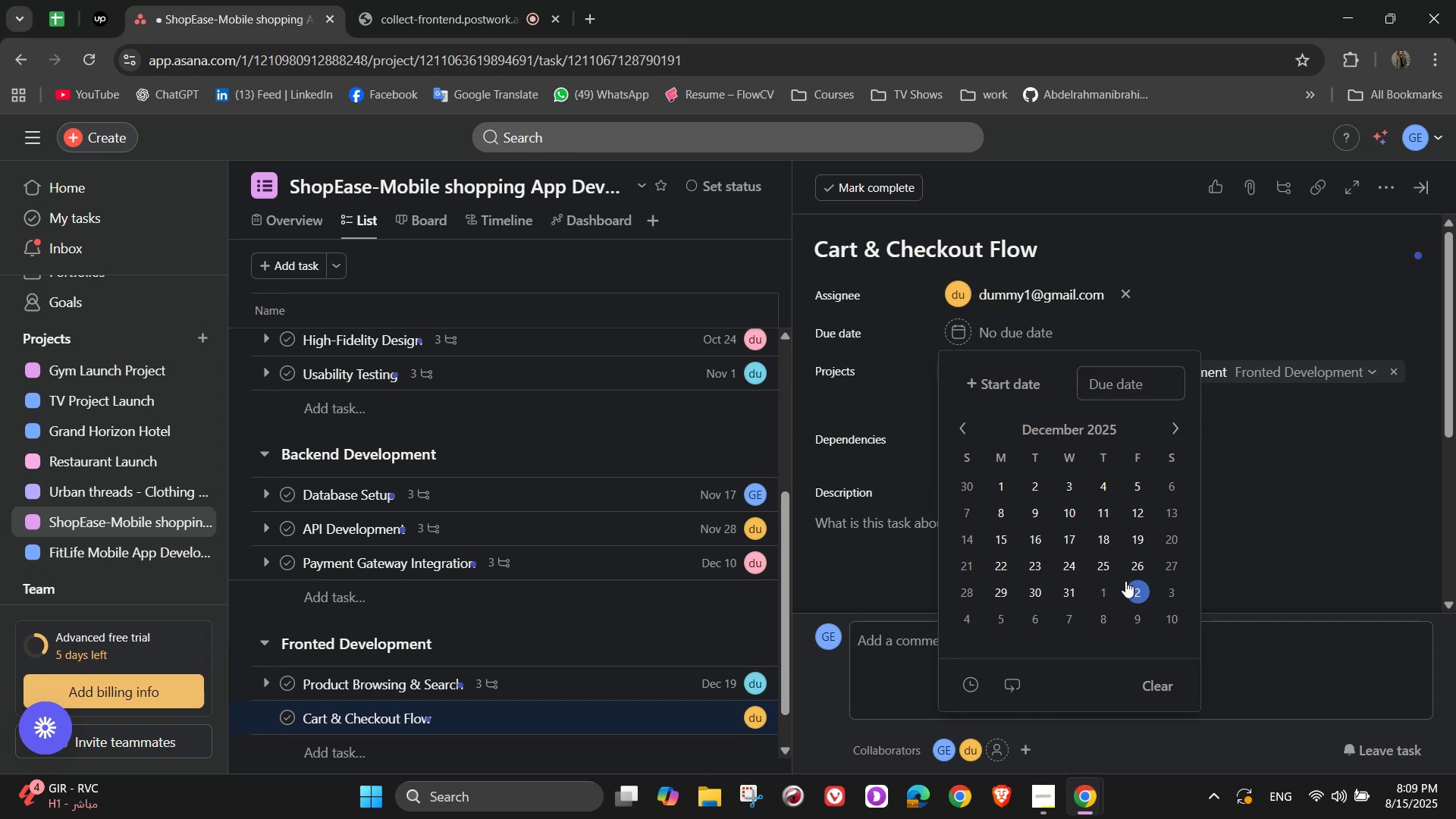 
left_click([1009, 585])
 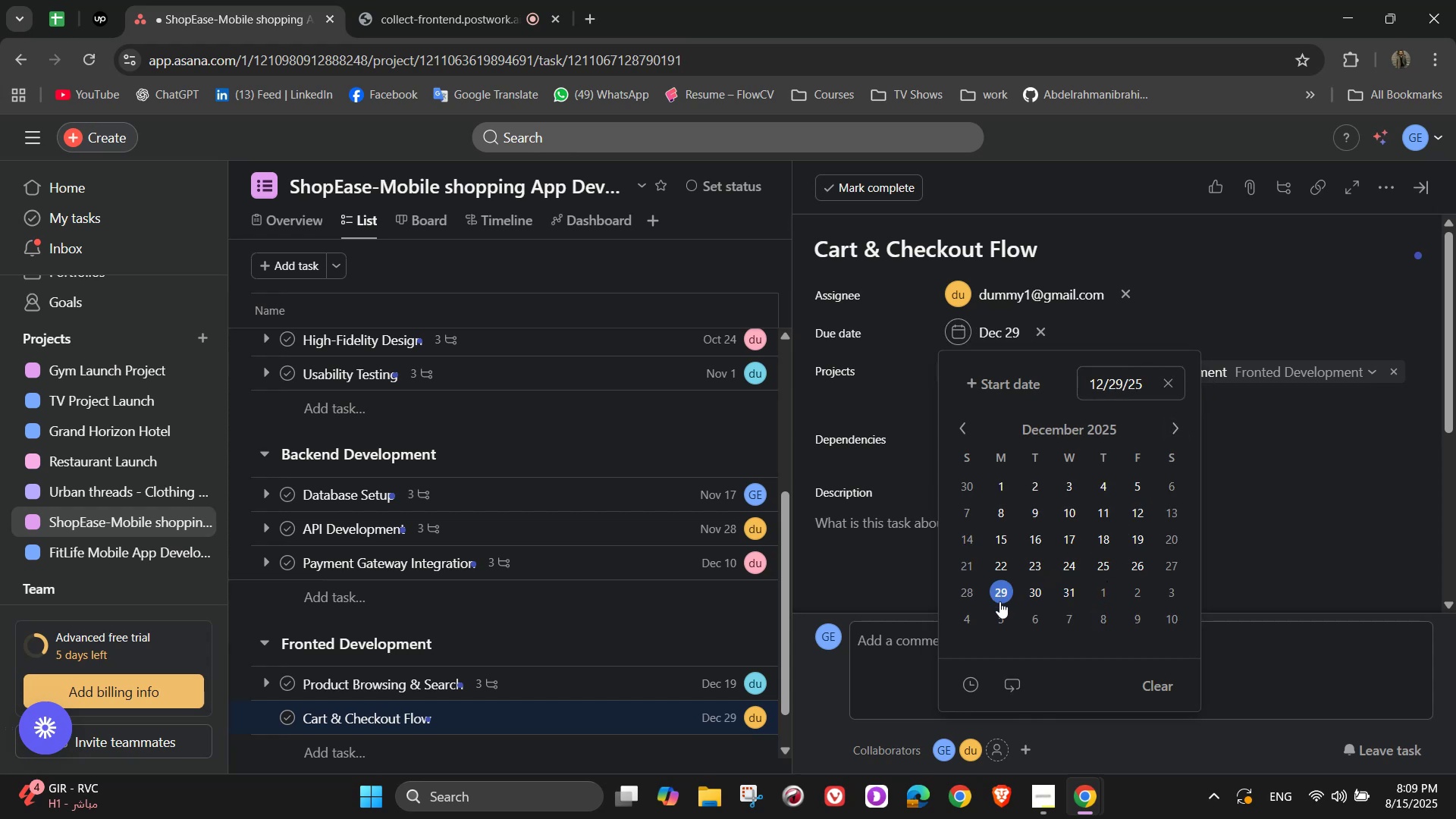 
wait(8.97)
 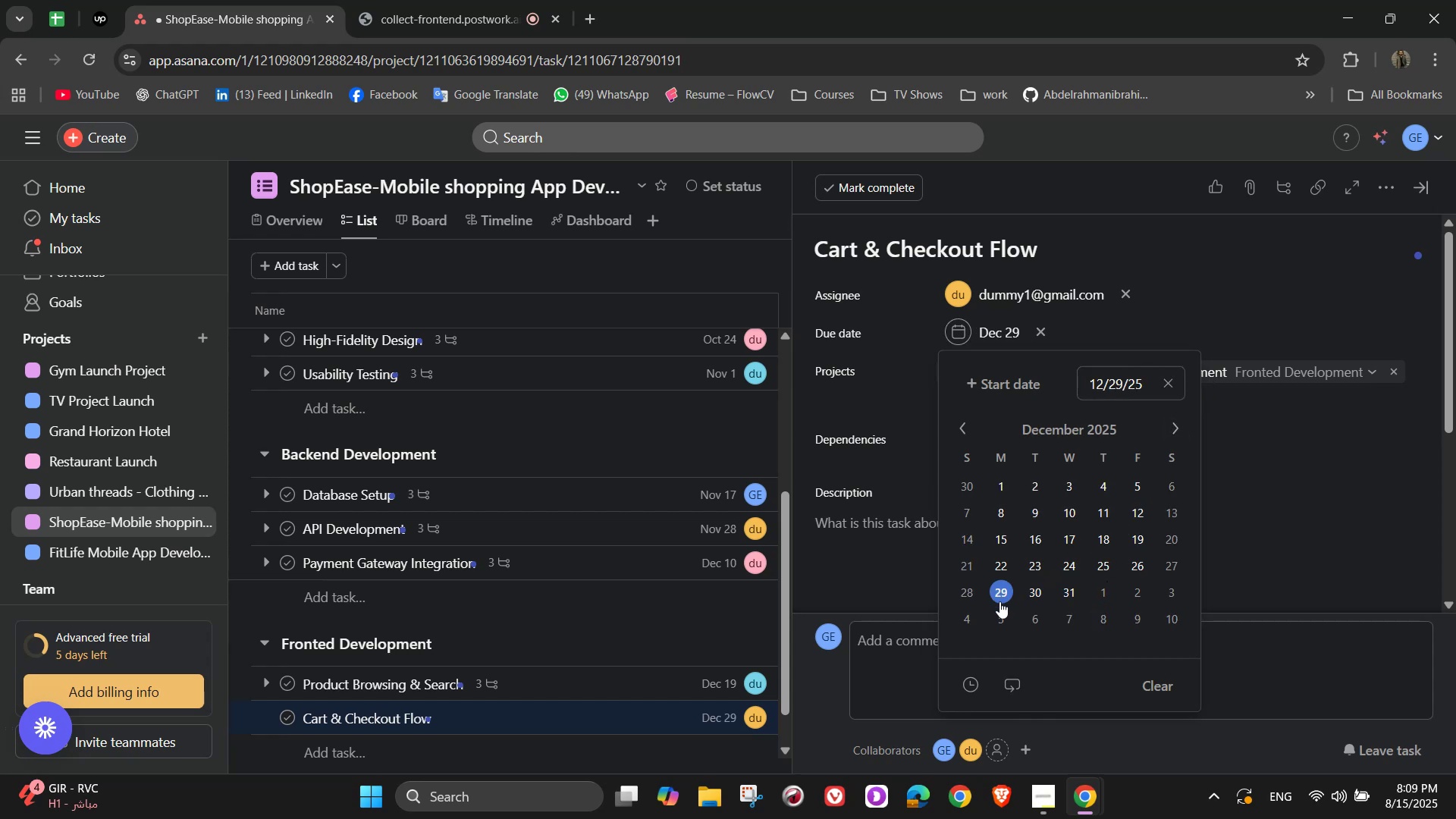 
left_click([1345, 444])
 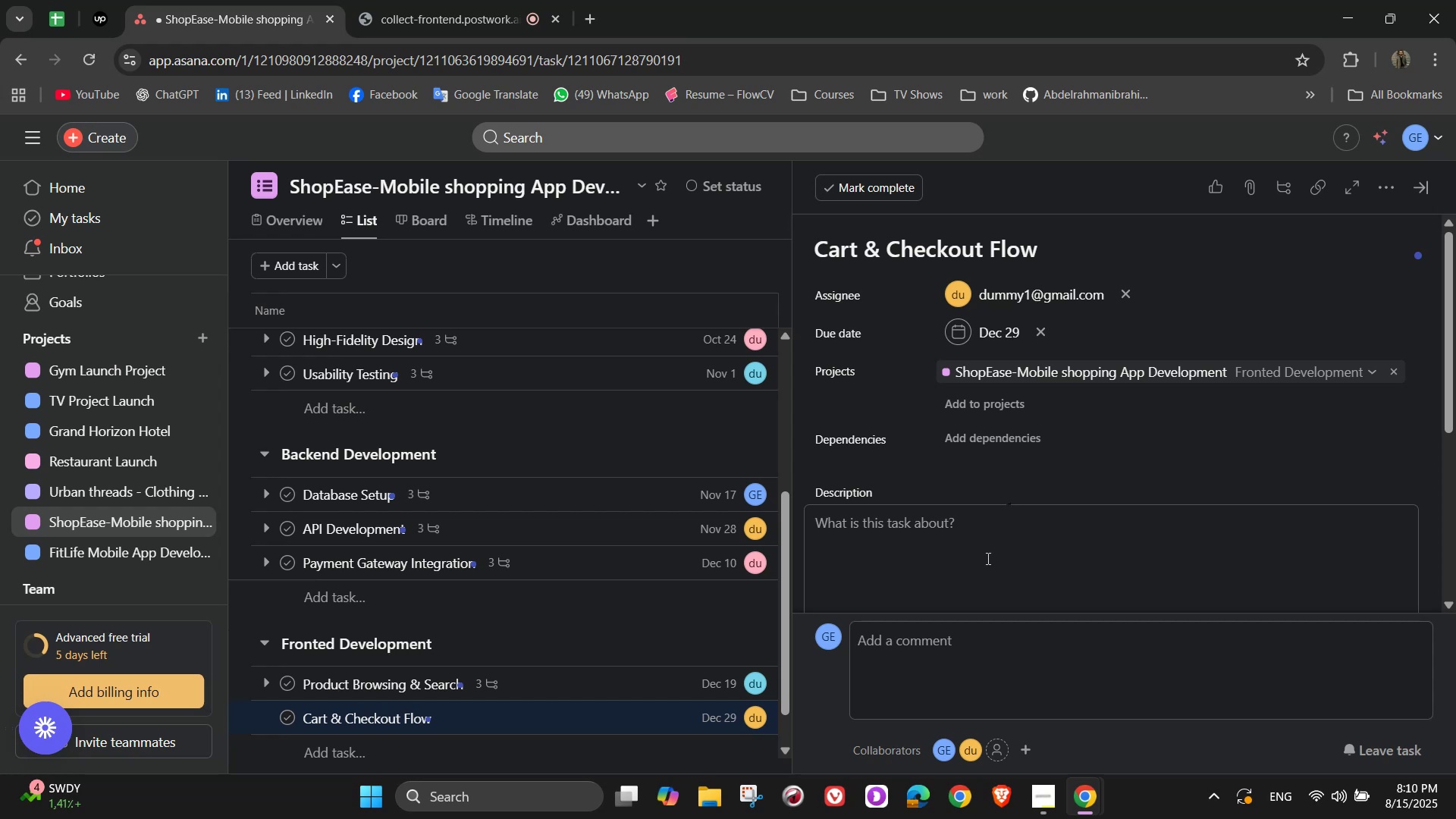 
wait(22.33)
 